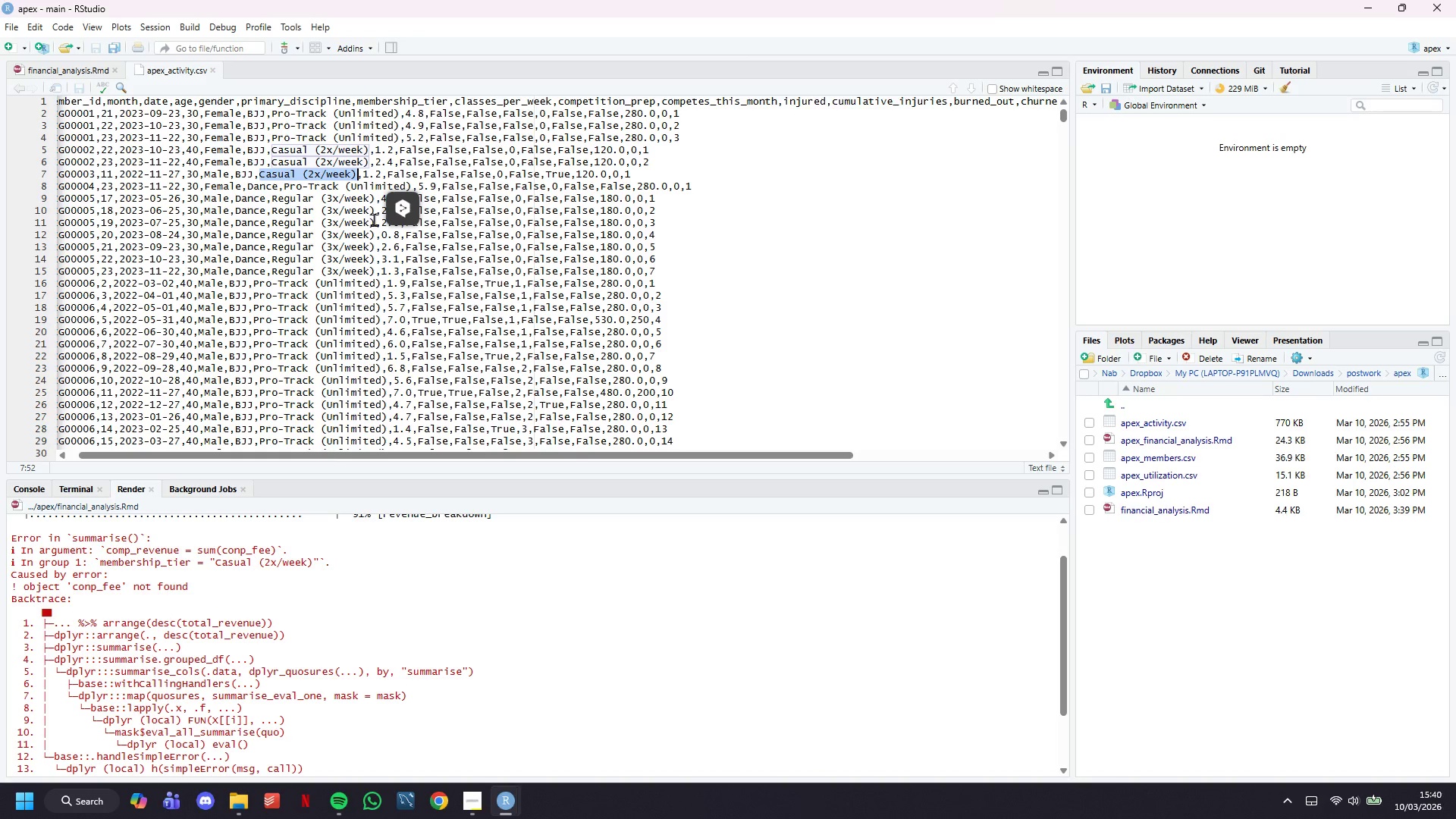 
key(Control+C)
 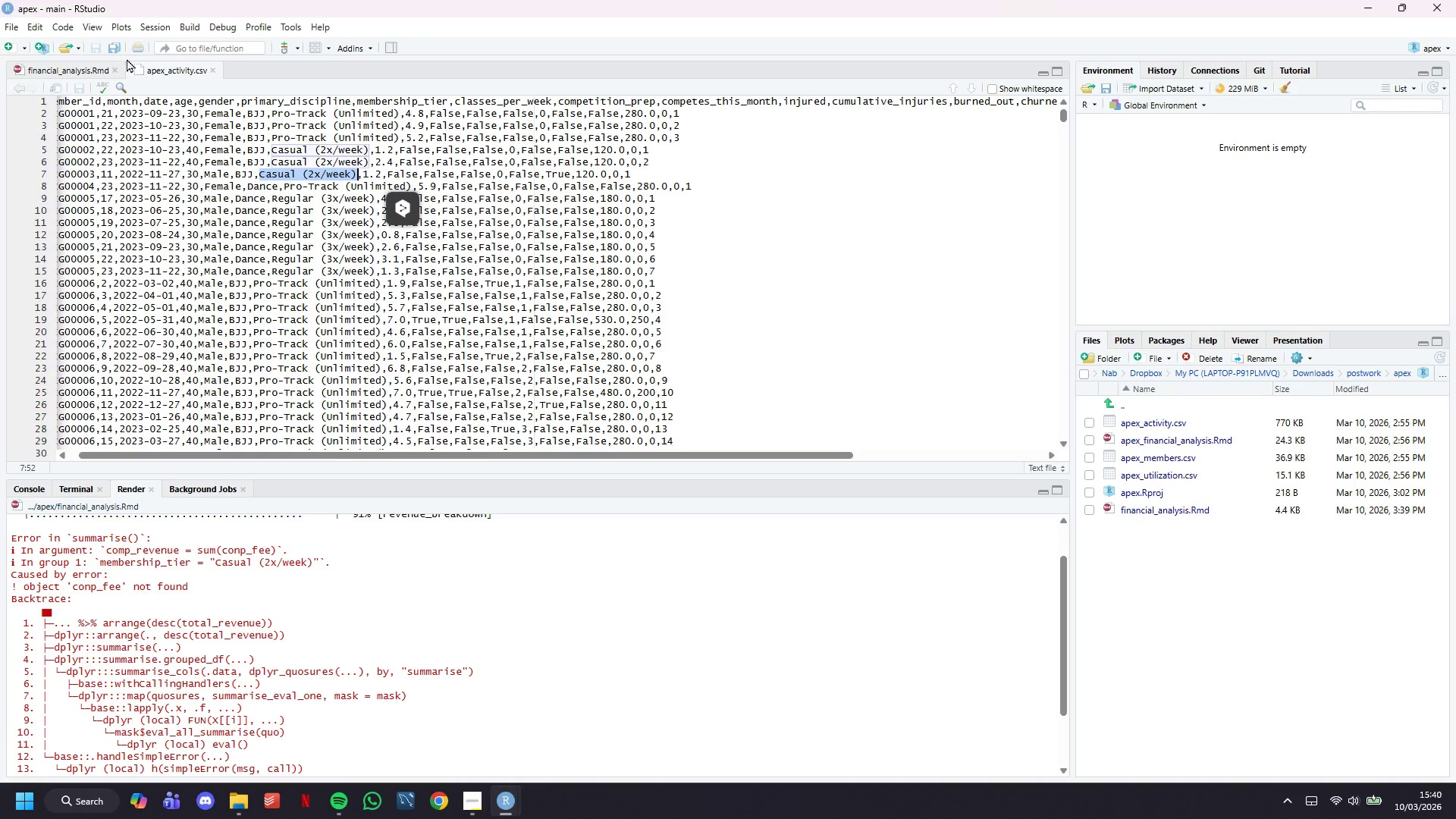 
left_click([70, 71])
 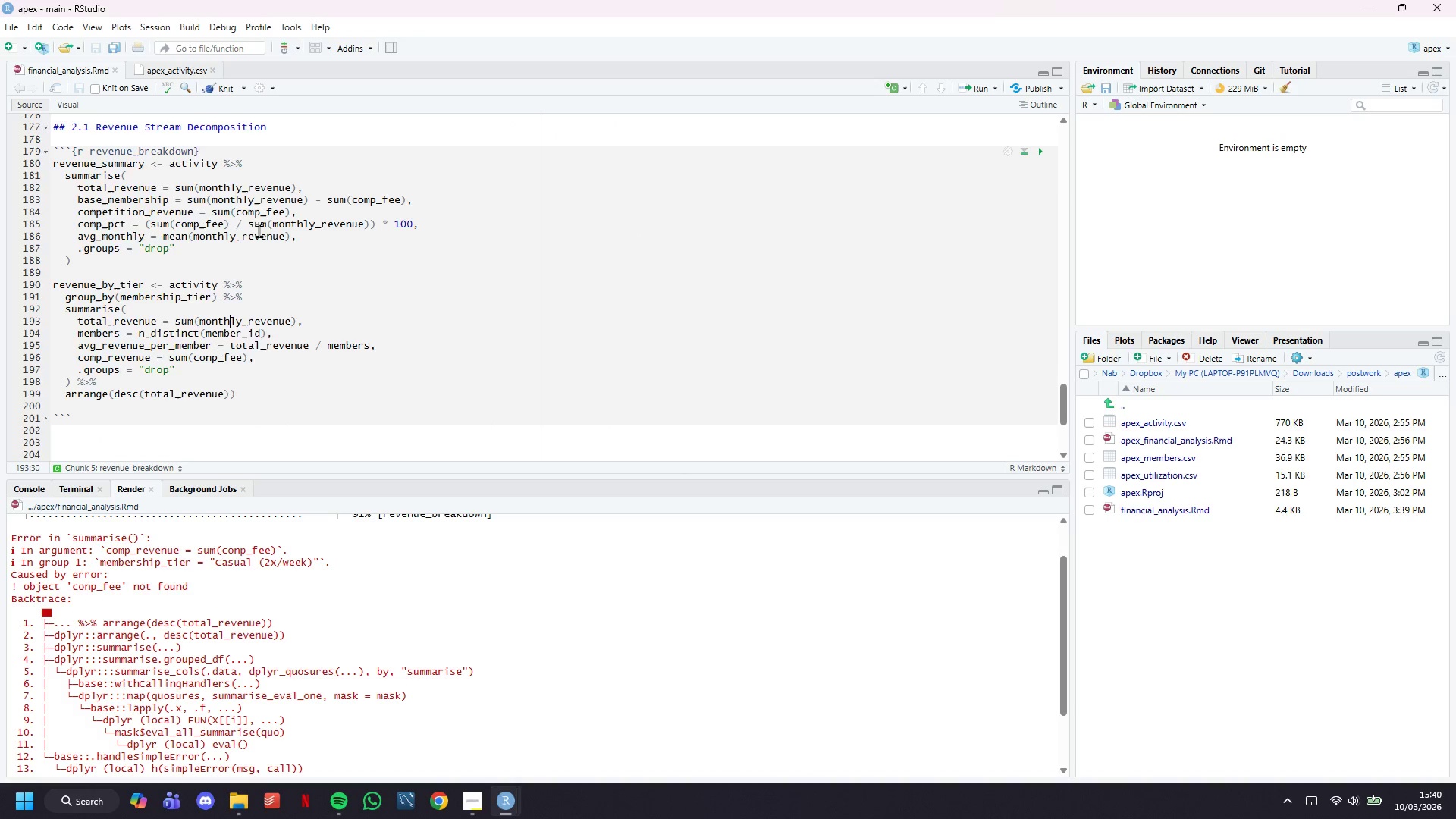 
scroll: coordinate [278, 256], scroll_direction: up, amount: 6.0
 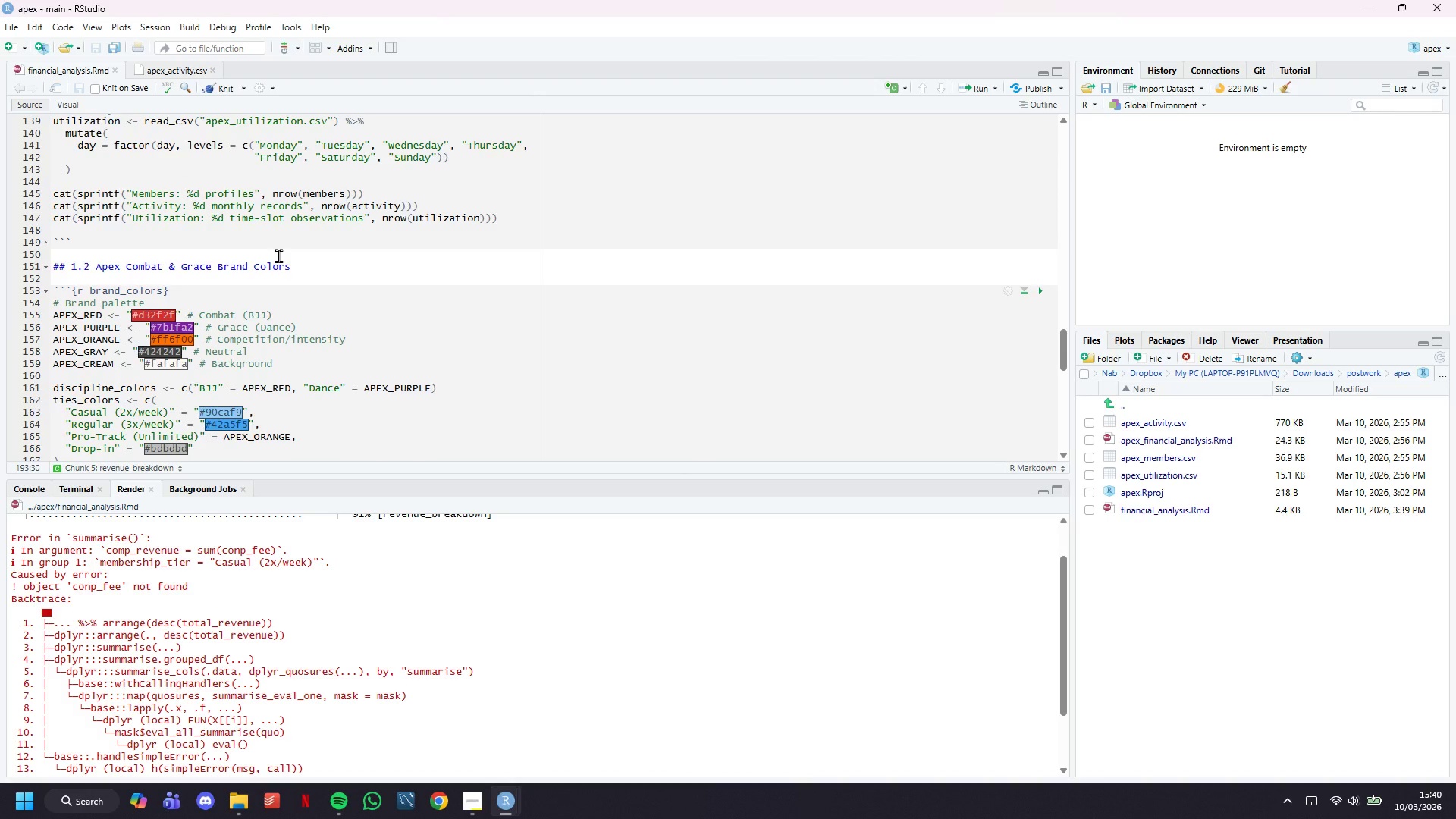 
scroll: coordinate [278, 256], scroll_direction: down, amount: 4.0
 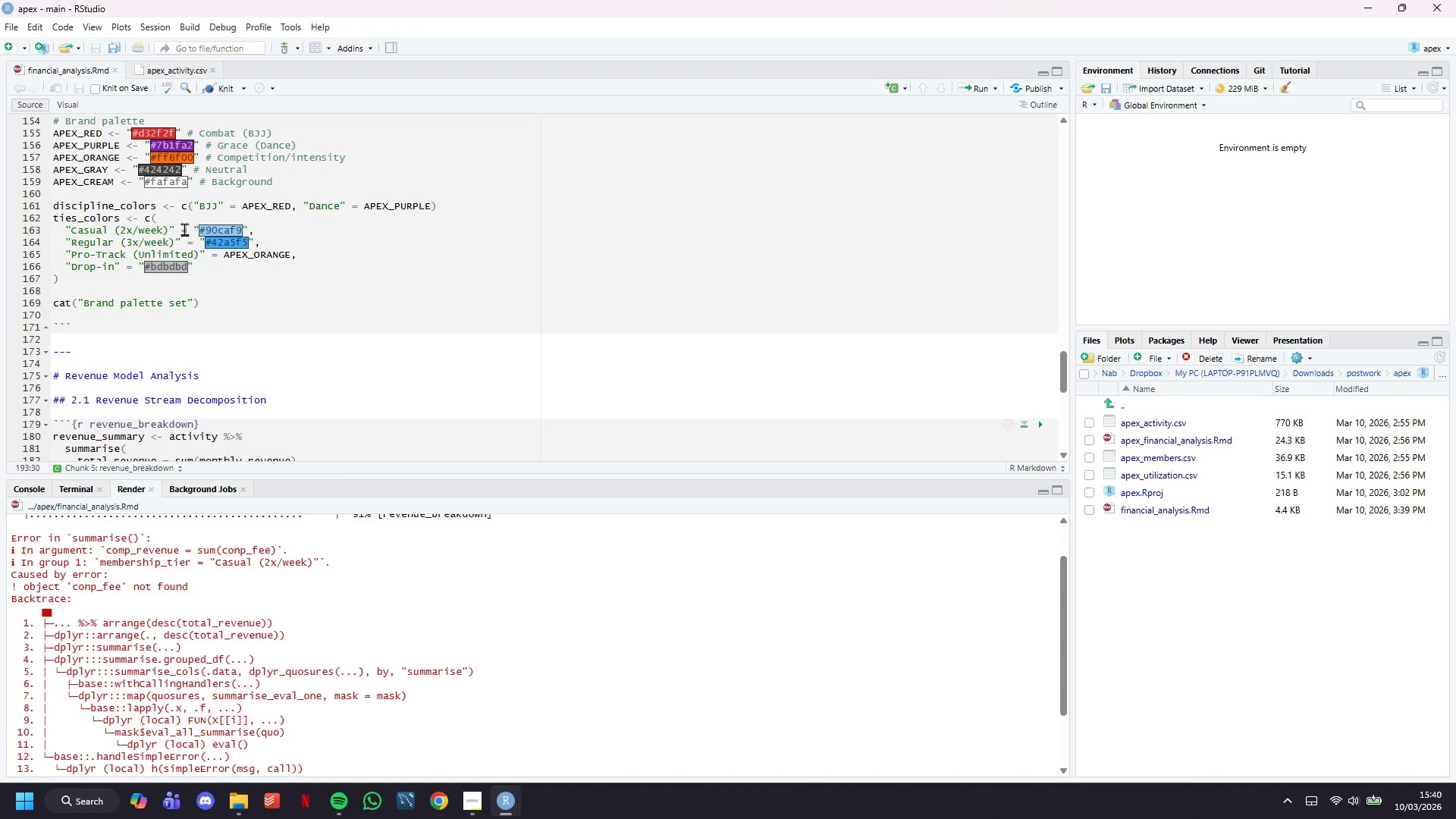 
left_click([161, 229])
 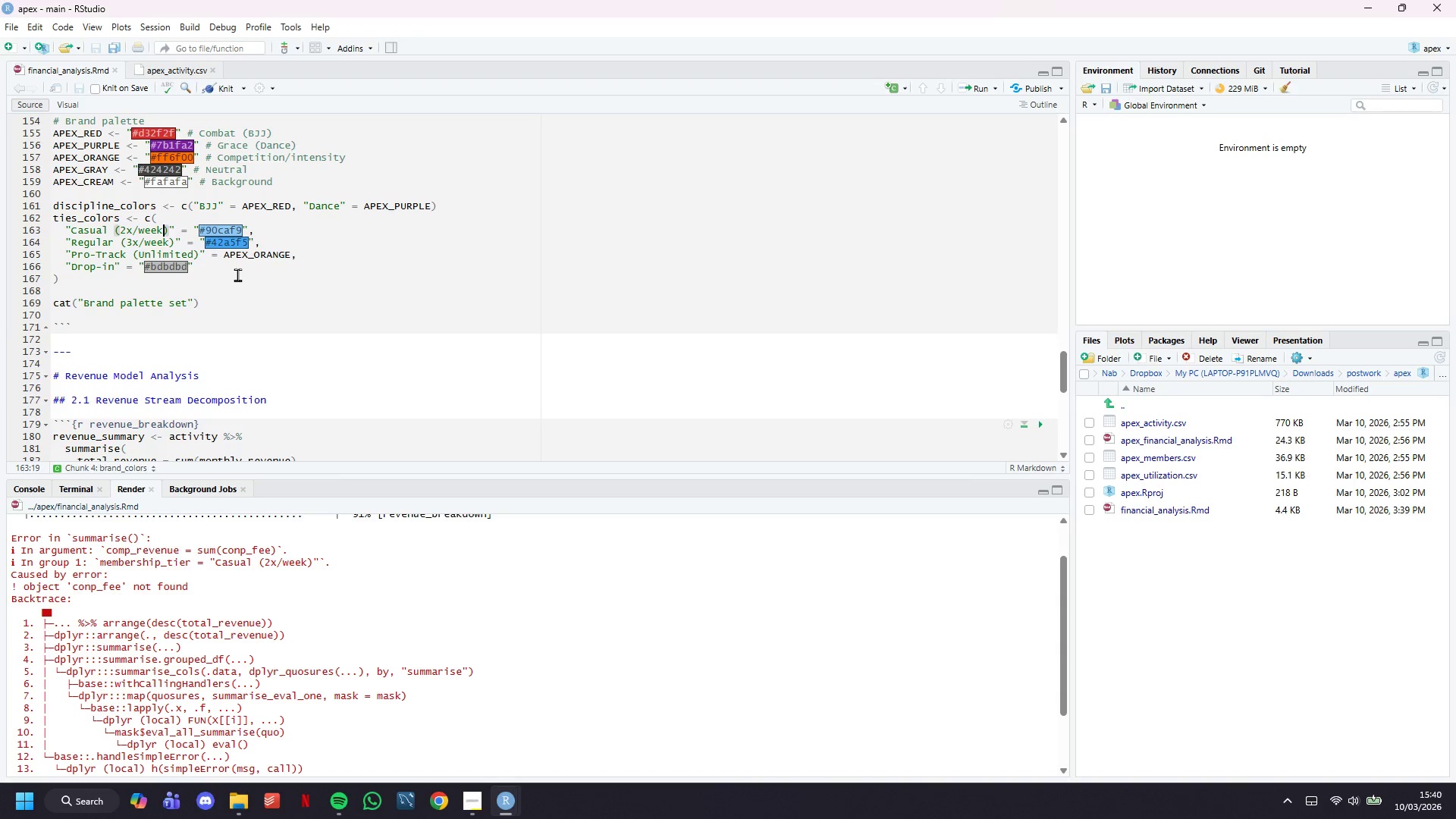 
key(ArrowRight)
 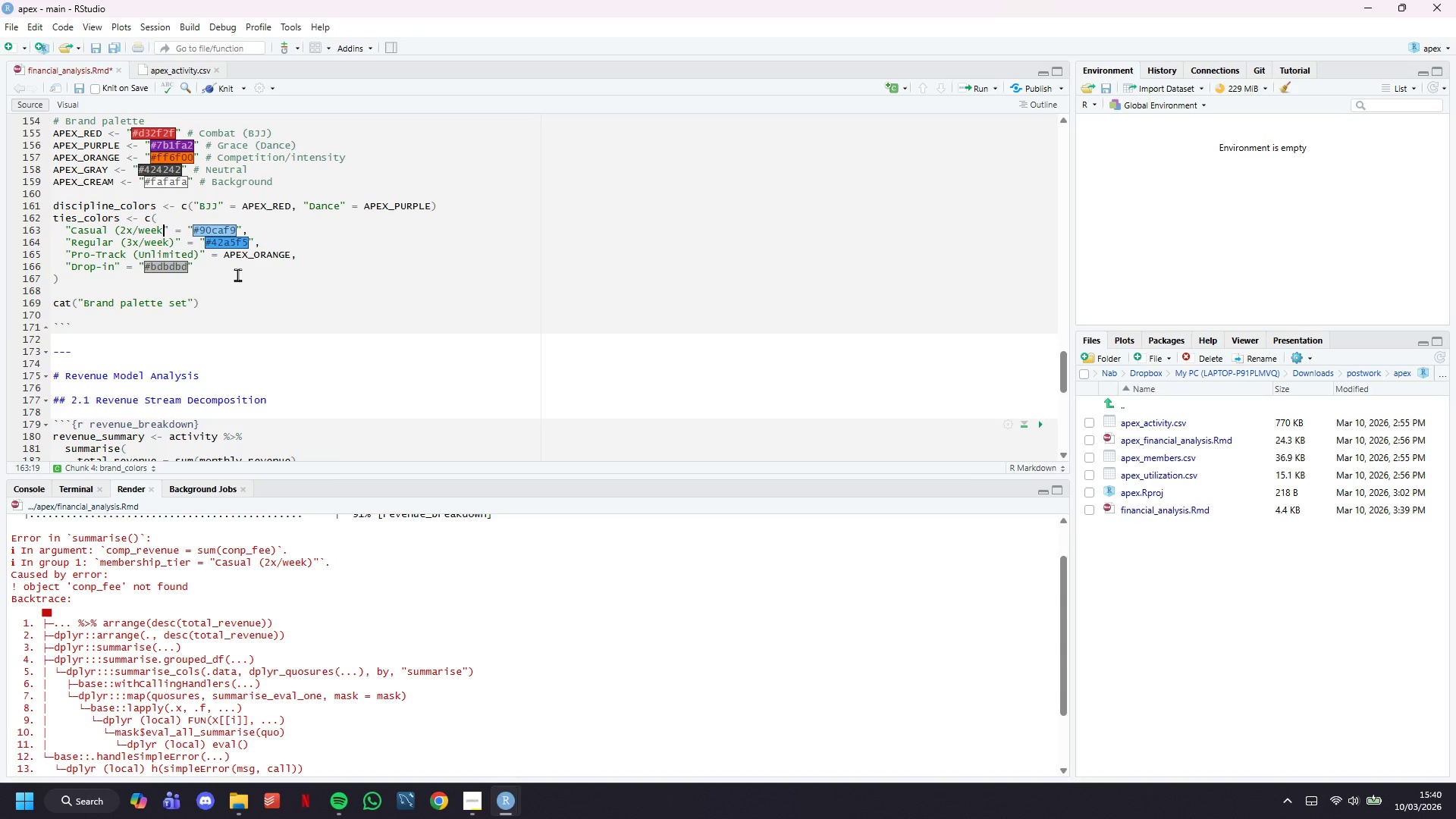 
hold_key(key=Backspace, duration=0.81)
 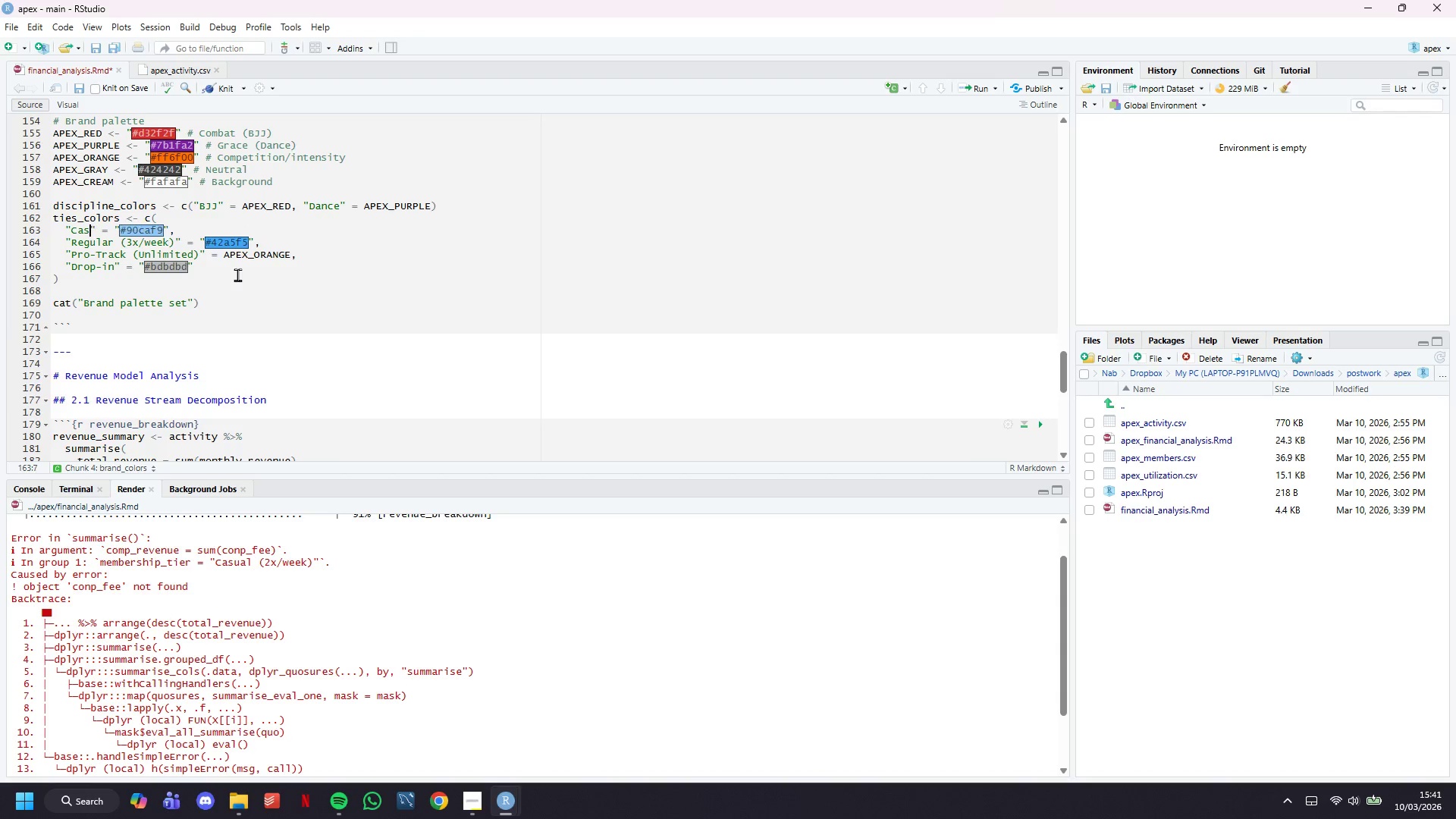 
key(Backspace)
 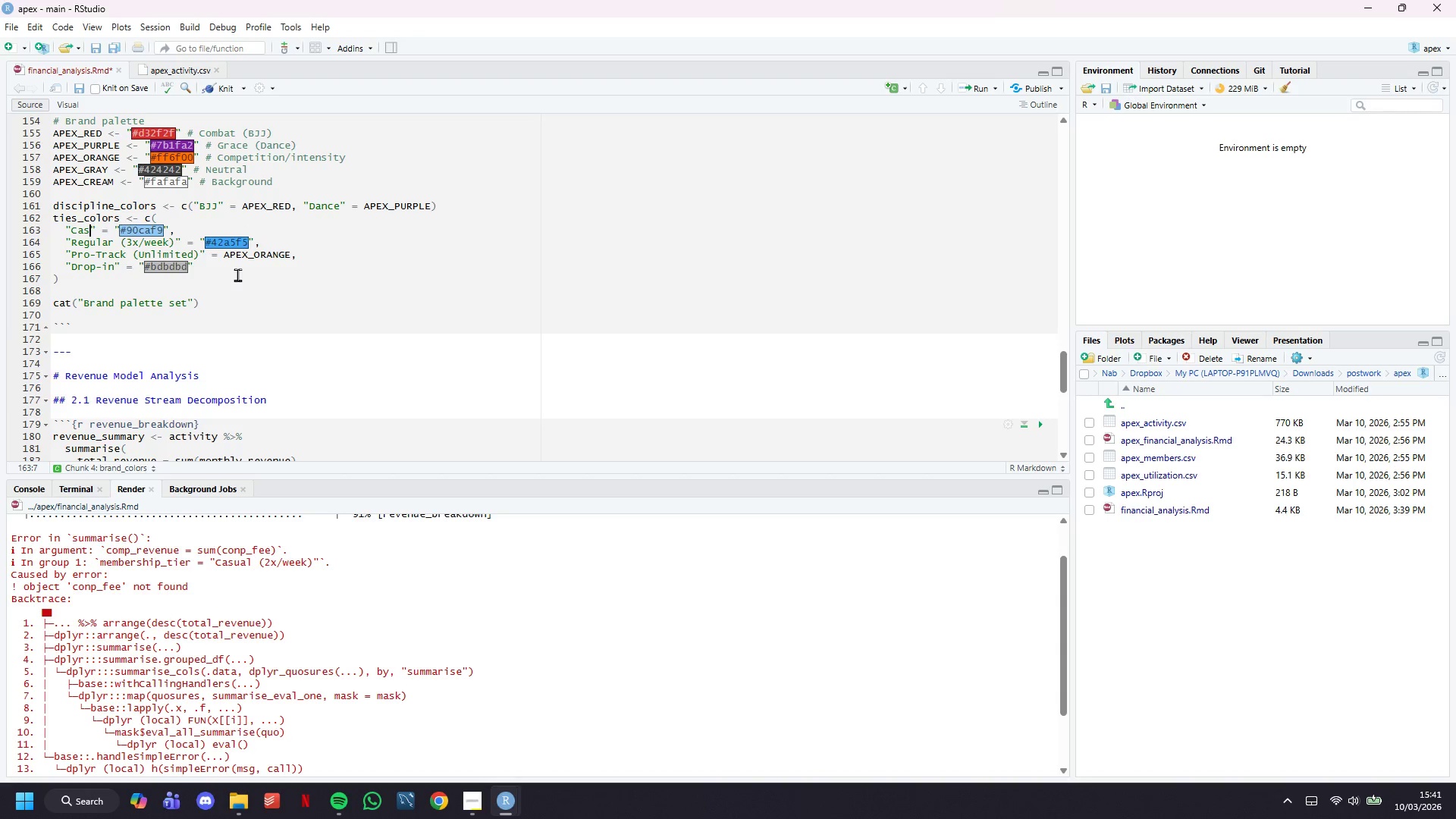 
key(Backspace)
 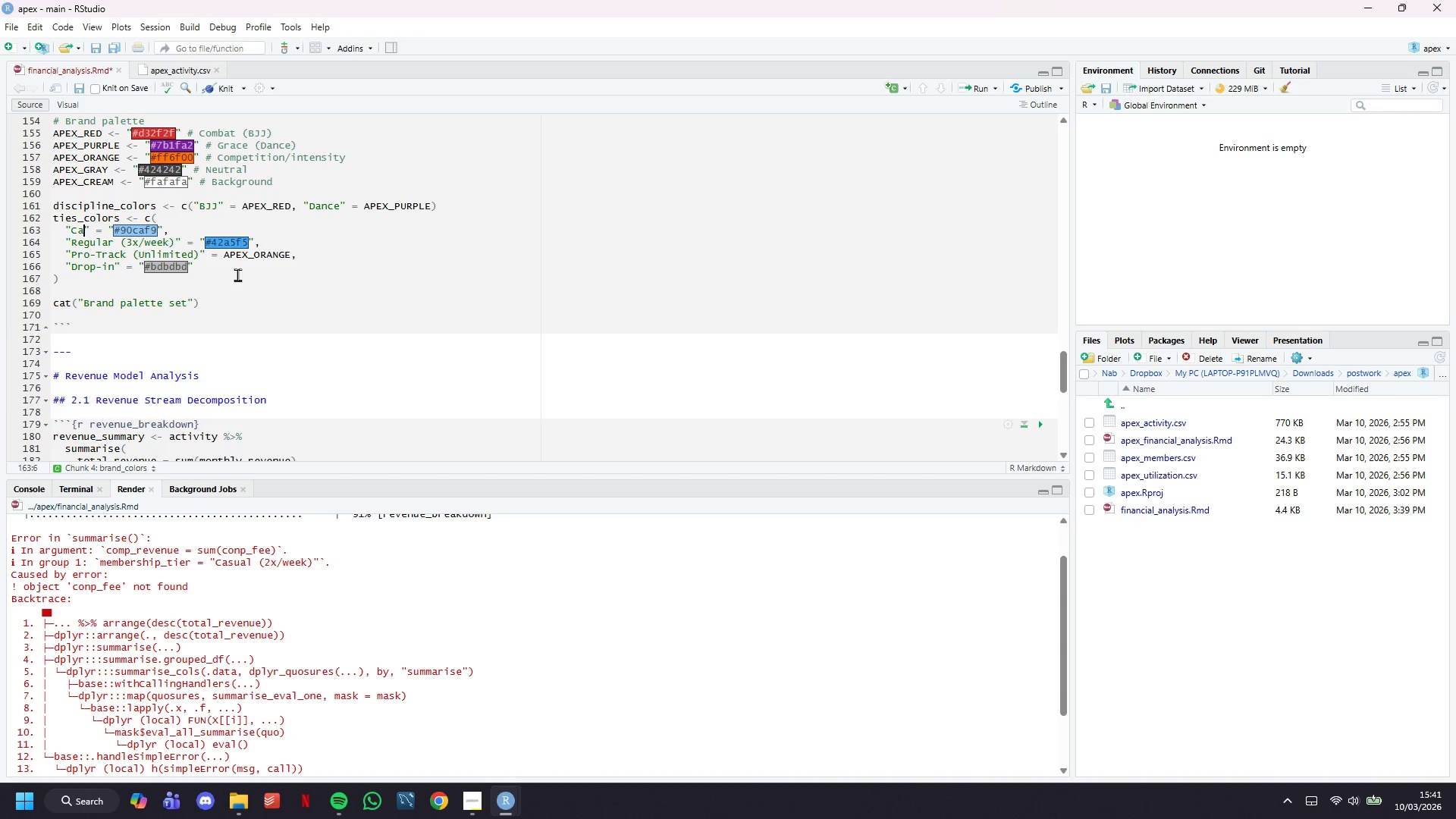 
key(Backspace)
 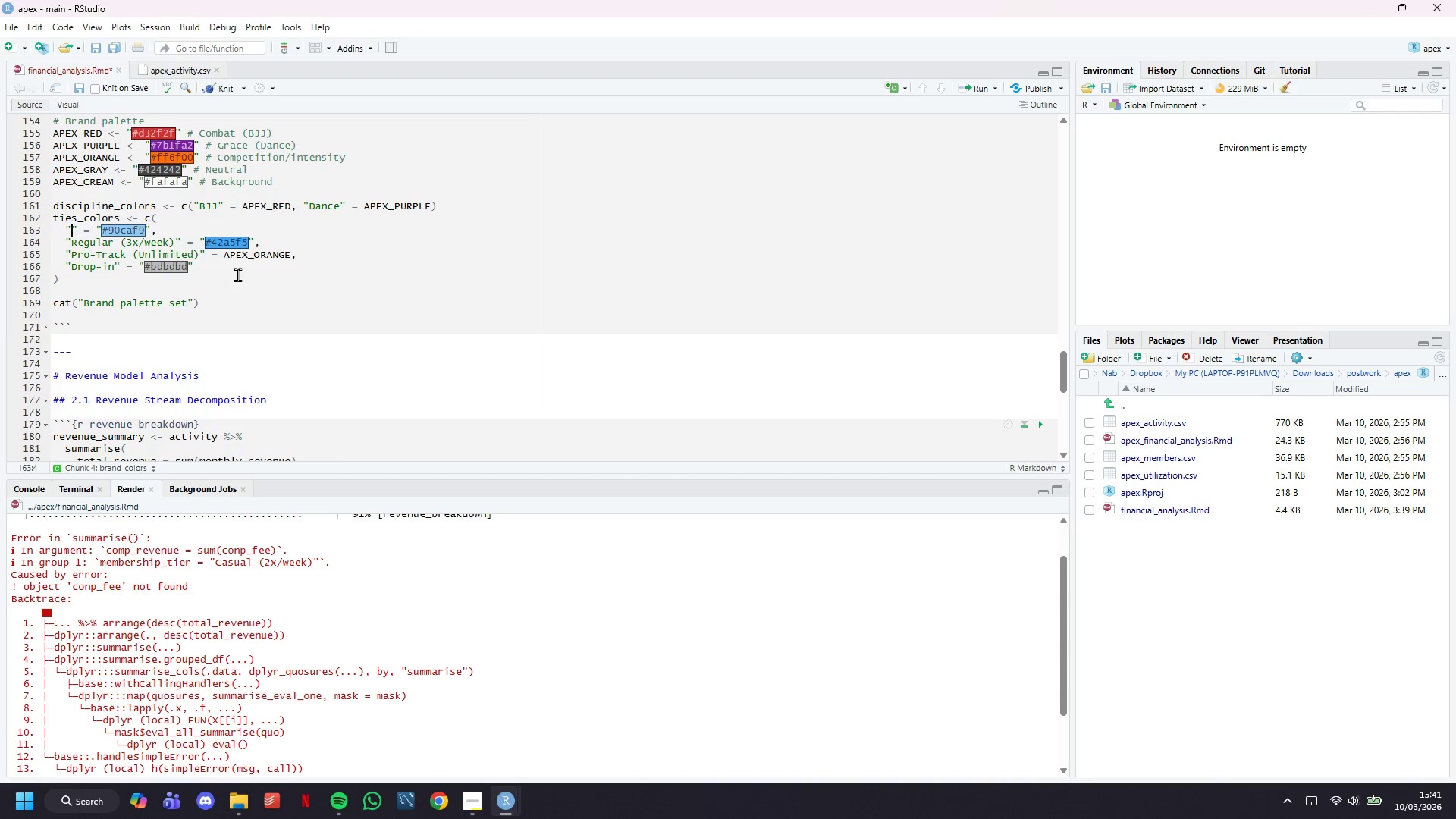 
key(Backspace)
 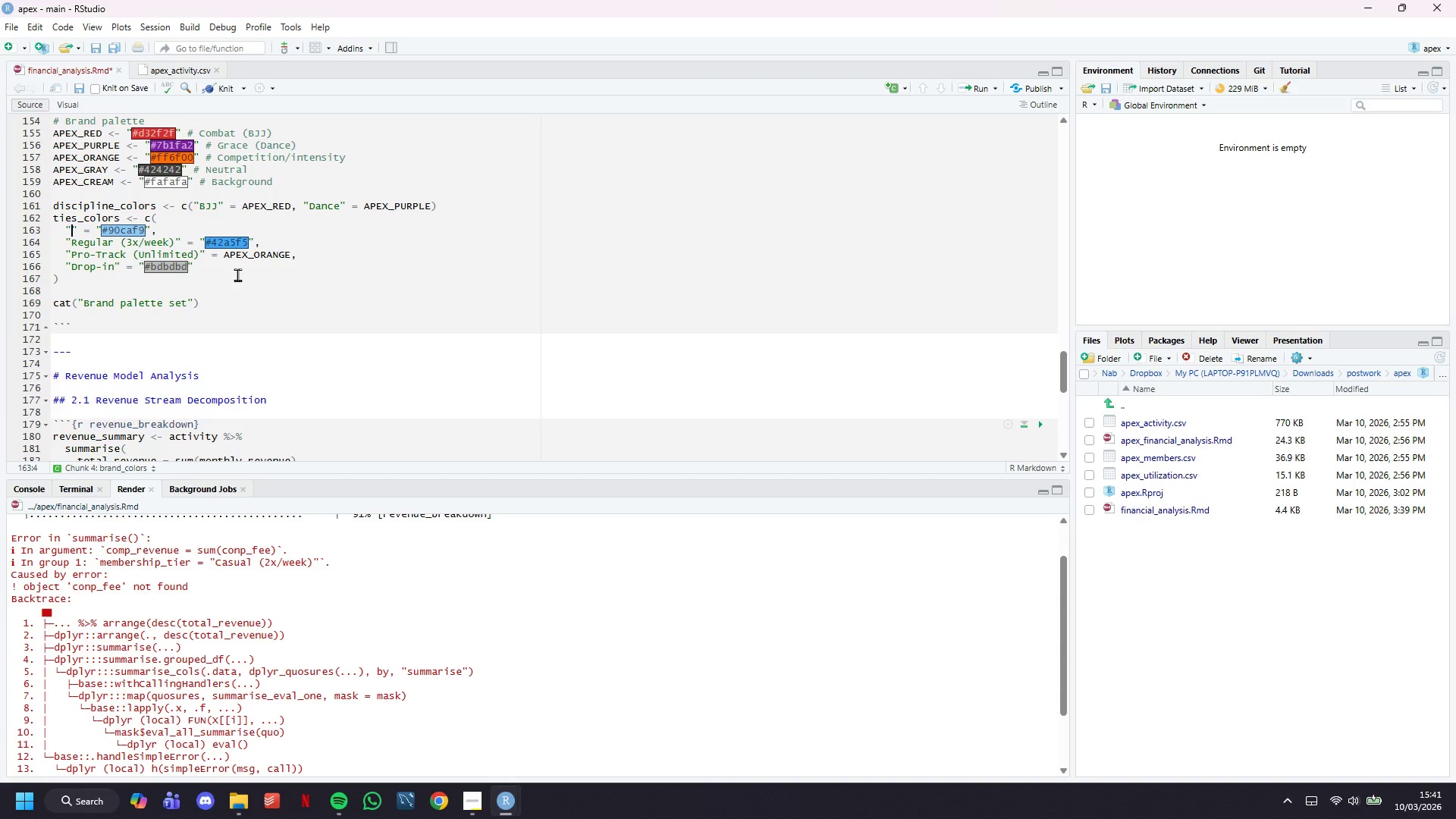 
key(Control+V)
 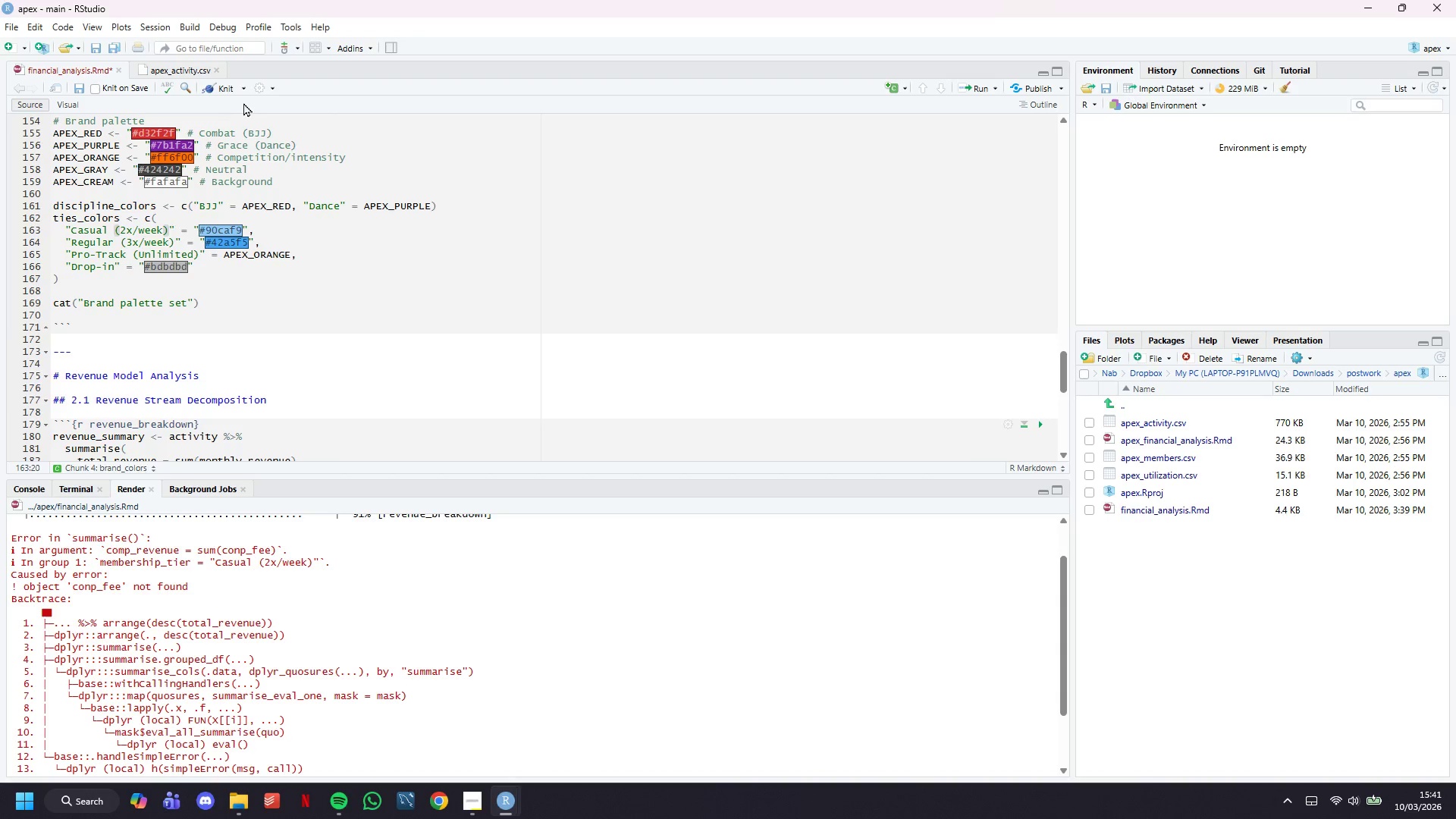 
key(Control+ControlLeft)
 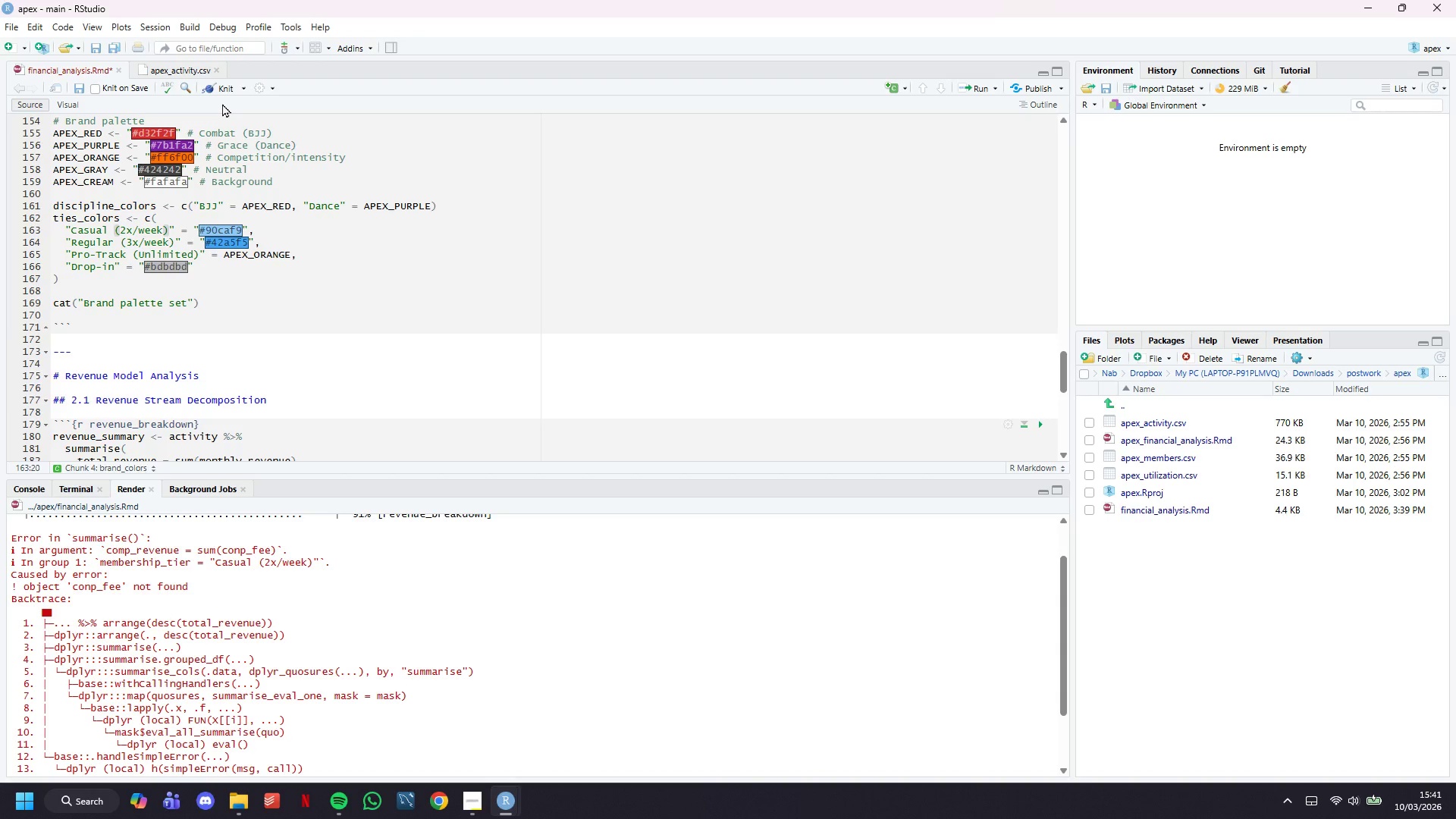 
key(Control+S)
 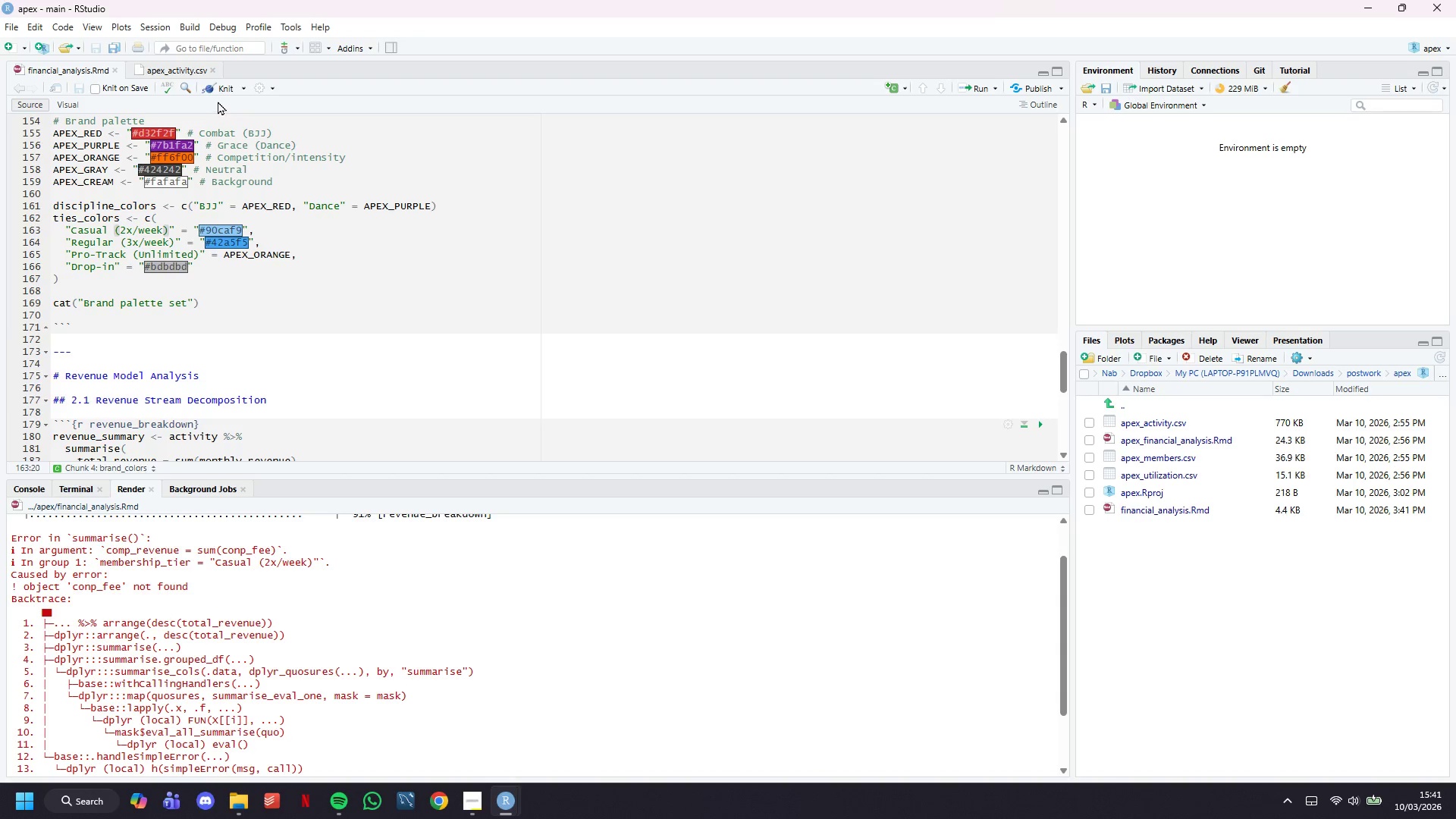 
left_click([218, 88])
 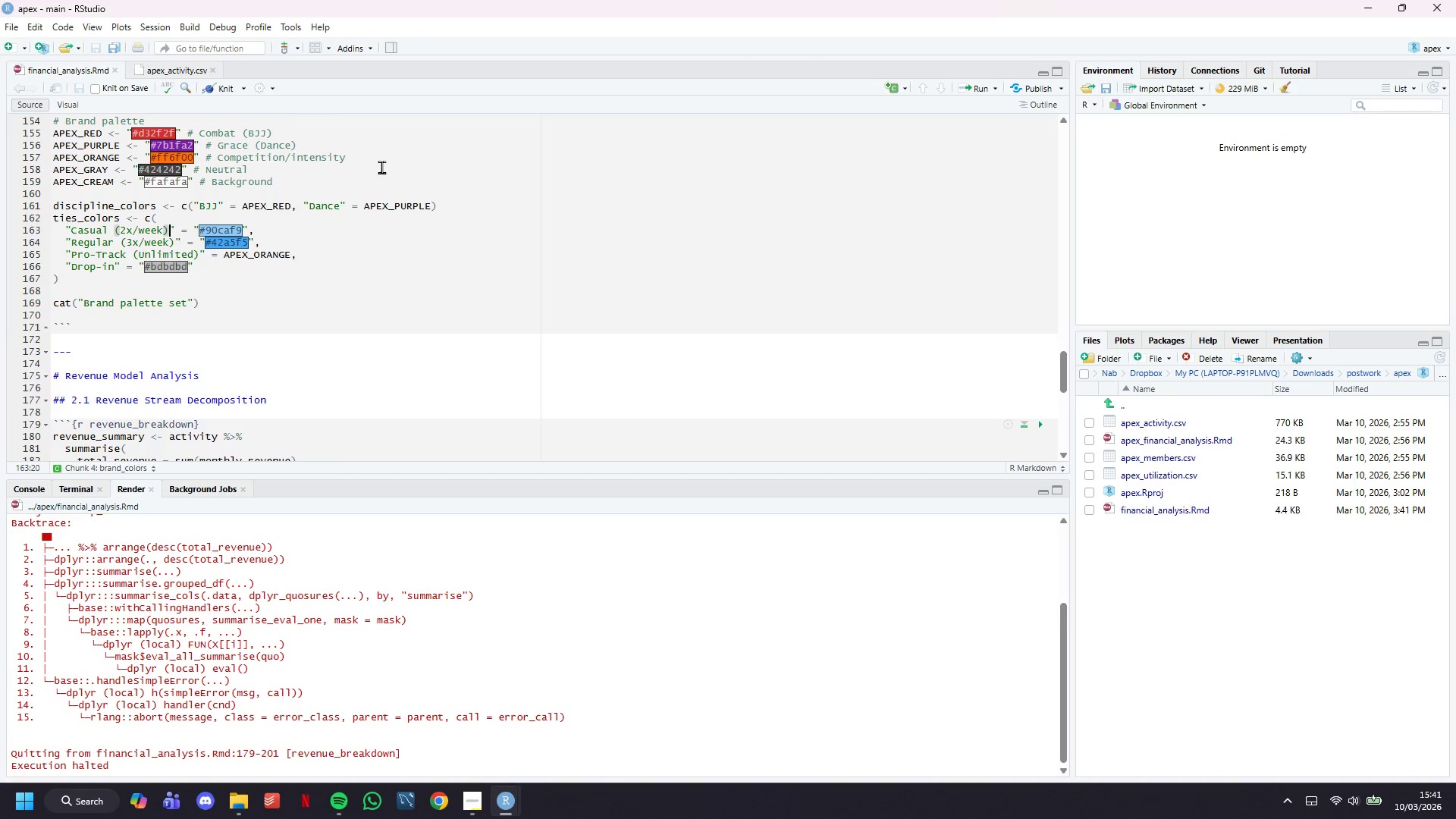 
wait(16.88)
 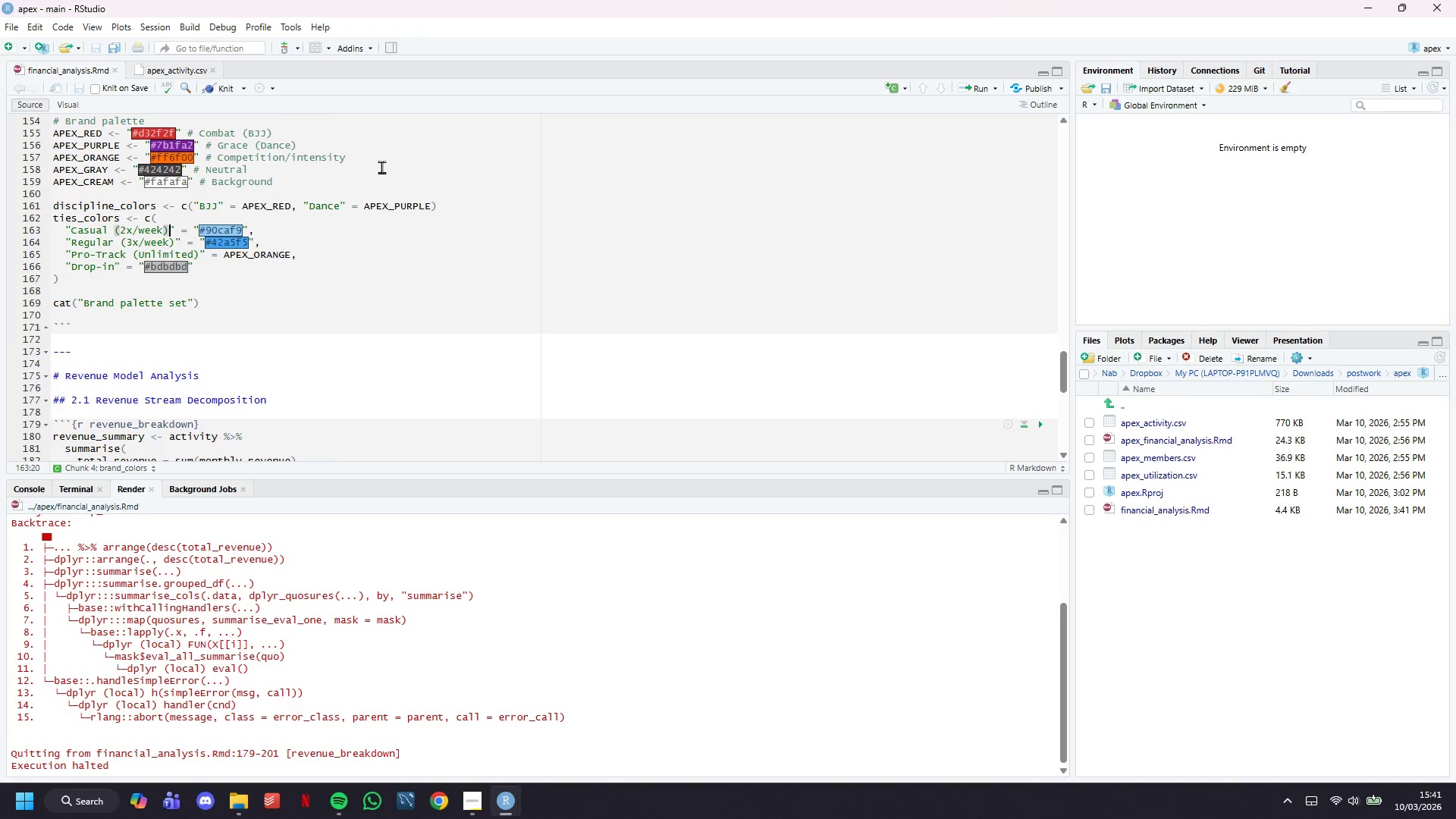 
scroll: coordinate [566, 665], scroll_direction: up, amount: 2.0
 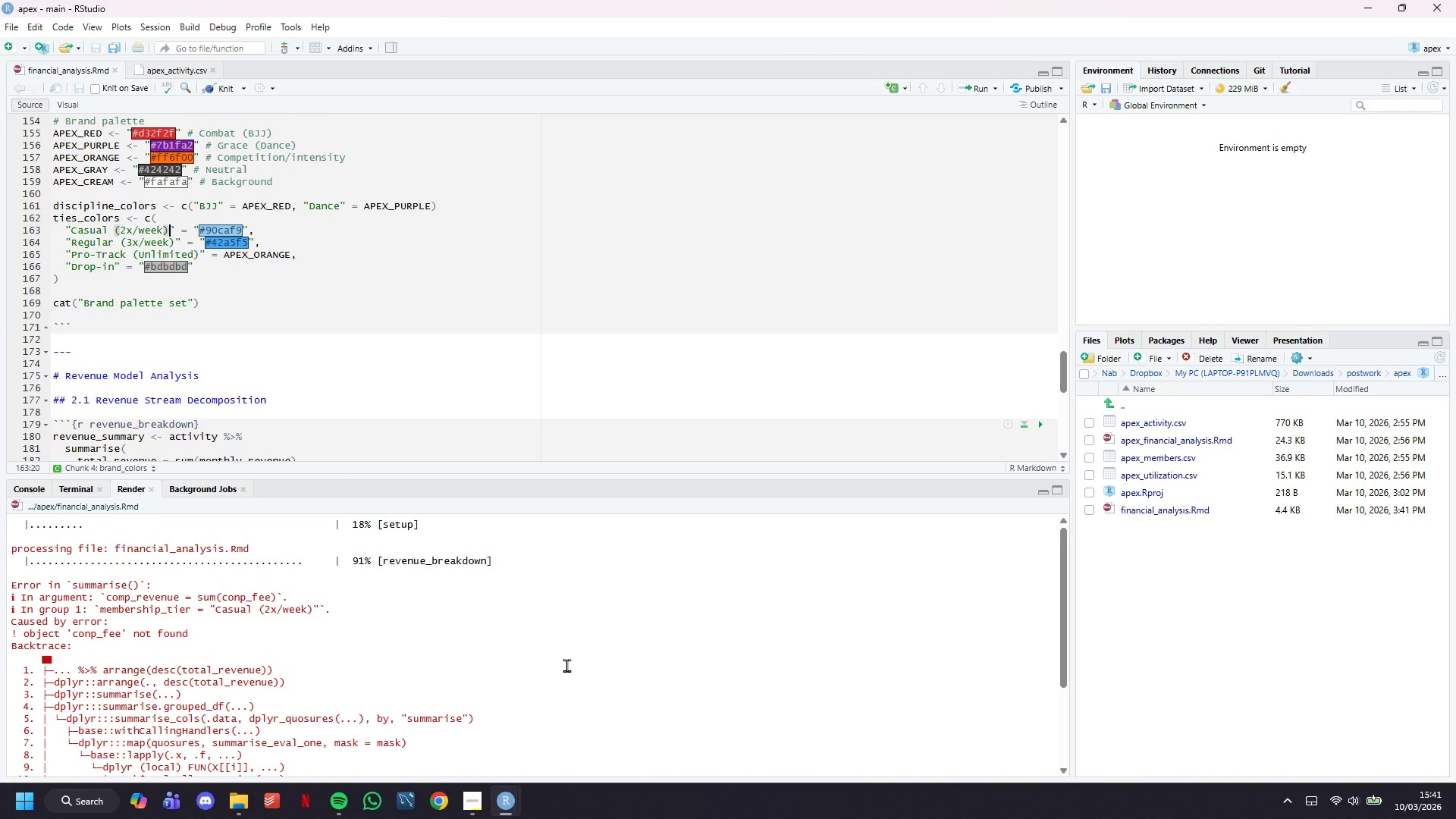 
scroll: coordinate [566, 665], scroll_direction: down, amount: 2.0
 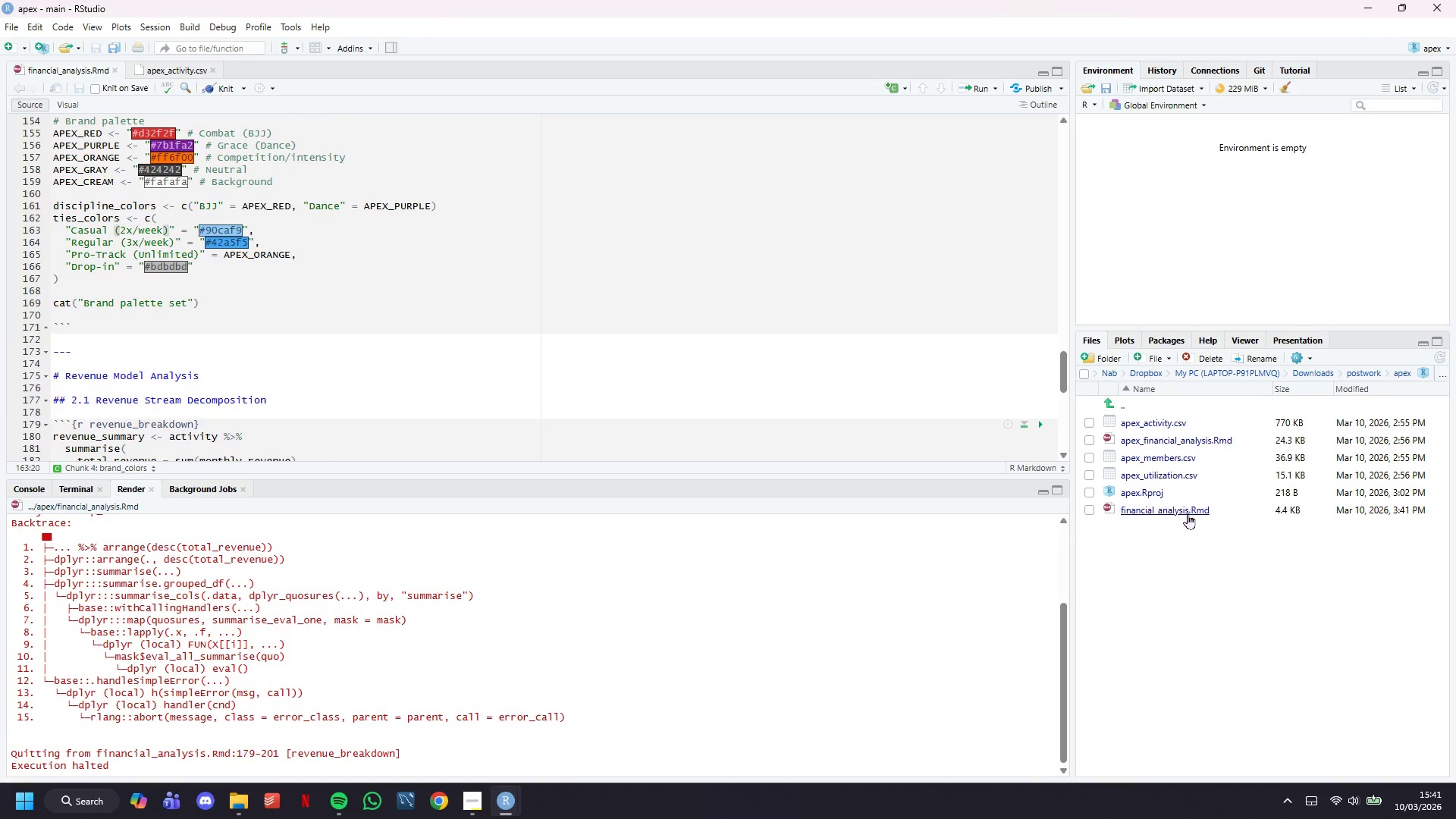 
left_click([1163, 441])
 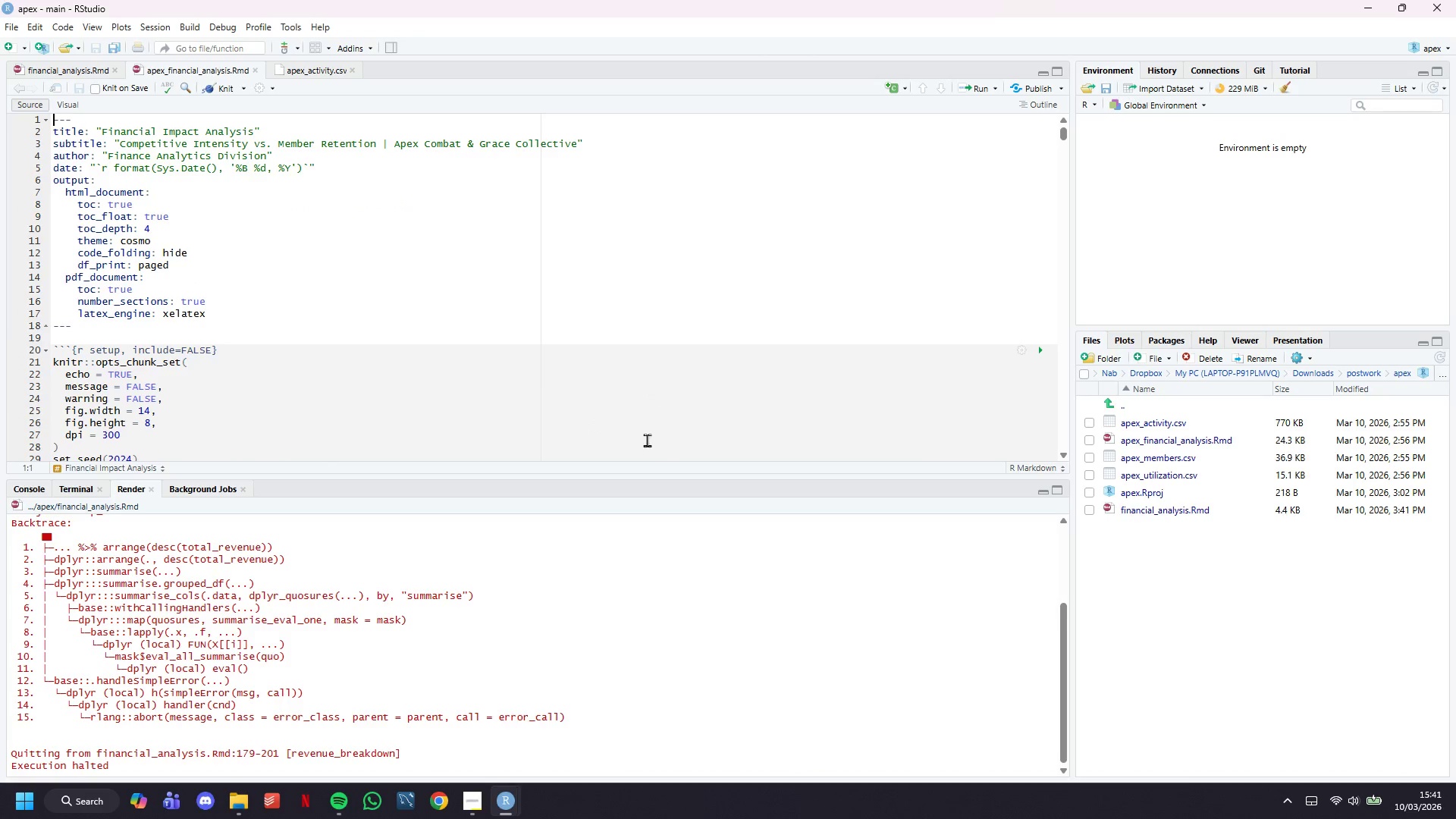 
scroll: coordinate [353, 324], scroll_direction: down, amount: 59.0
 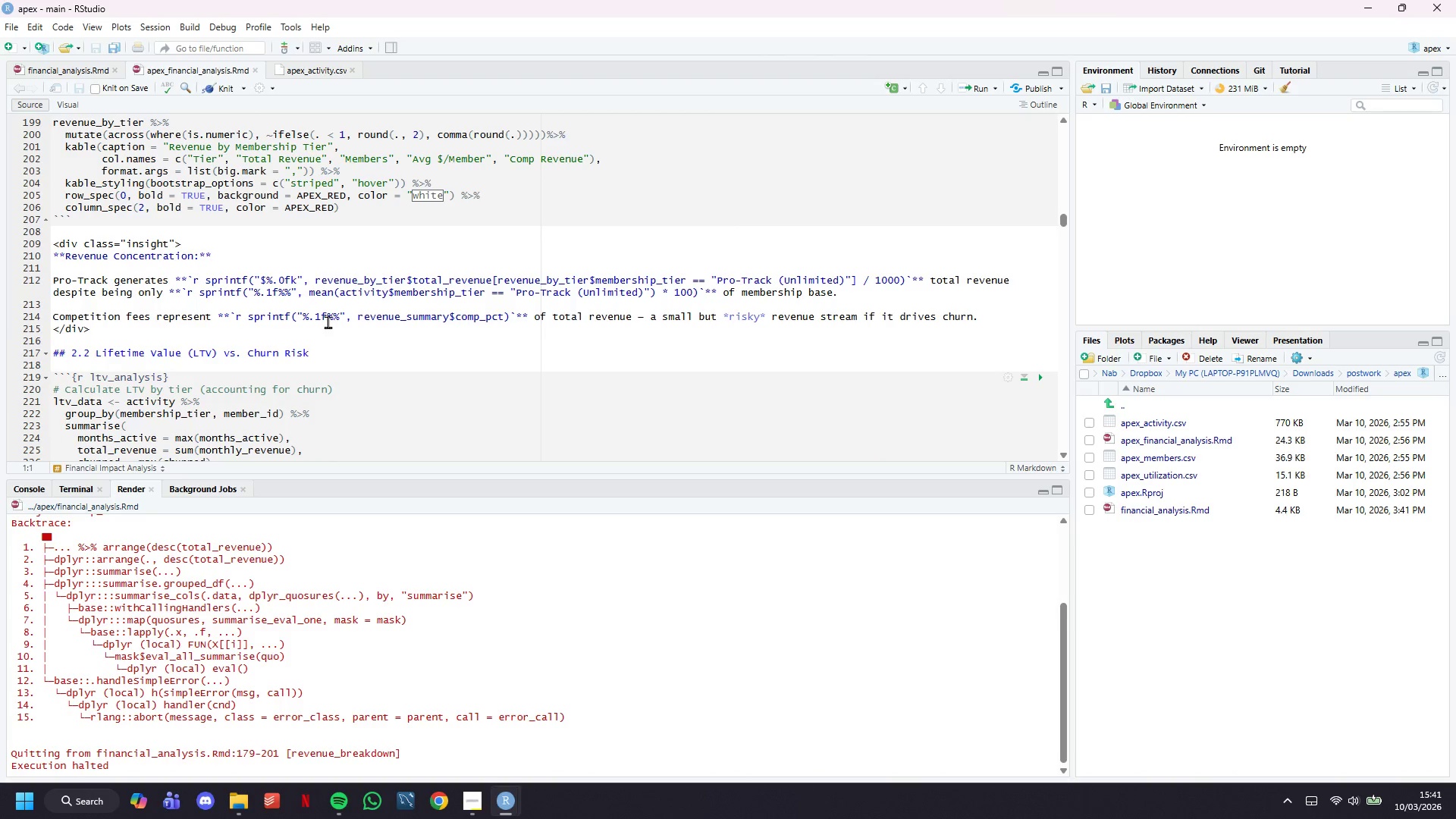 
scroll: coordinate [322, 322], scroll_direction: up, amount: 4.0
 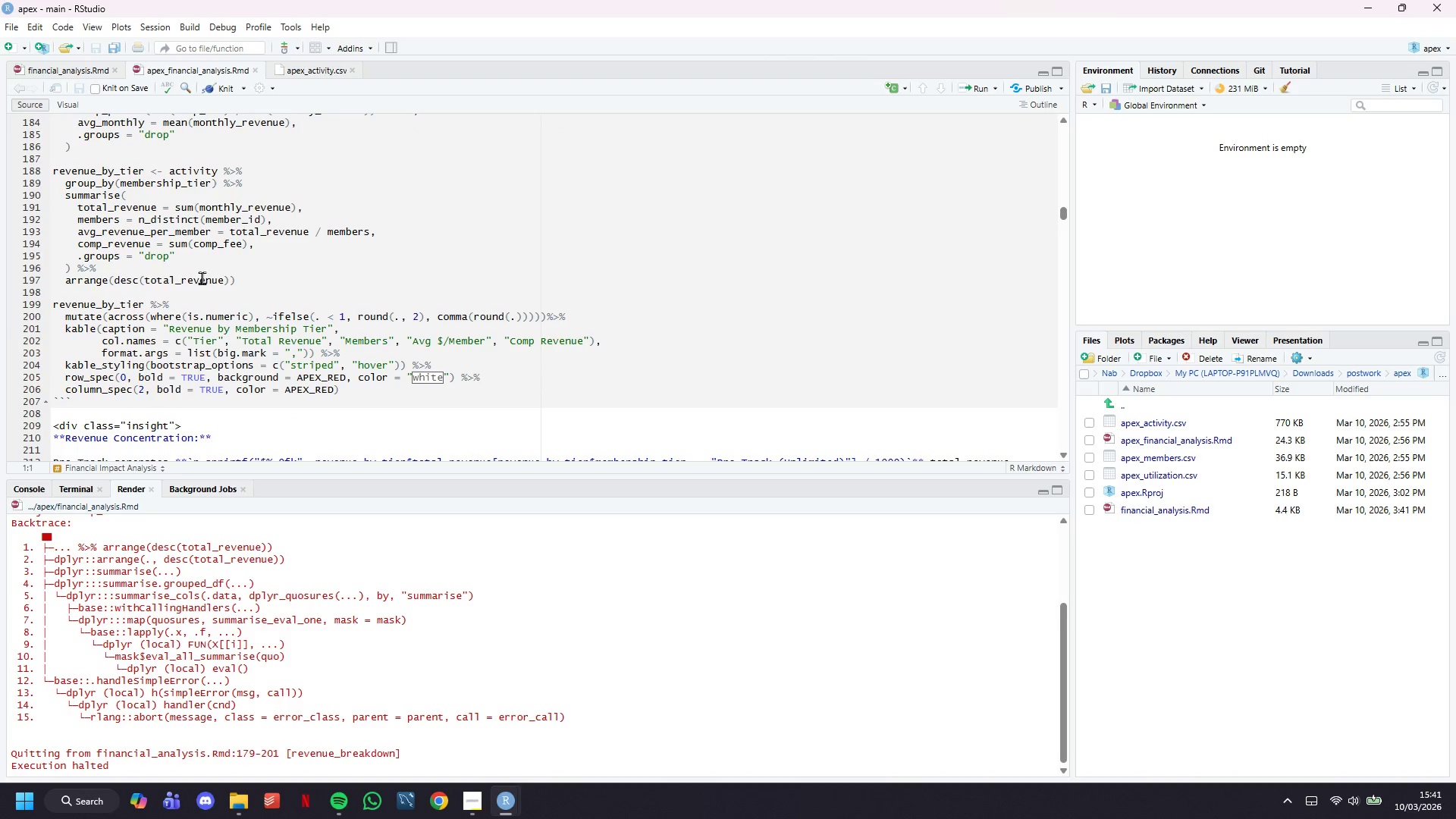 
left_click_drag(start_coordinate=[281, 280], to_coordinate=[20, 44])
 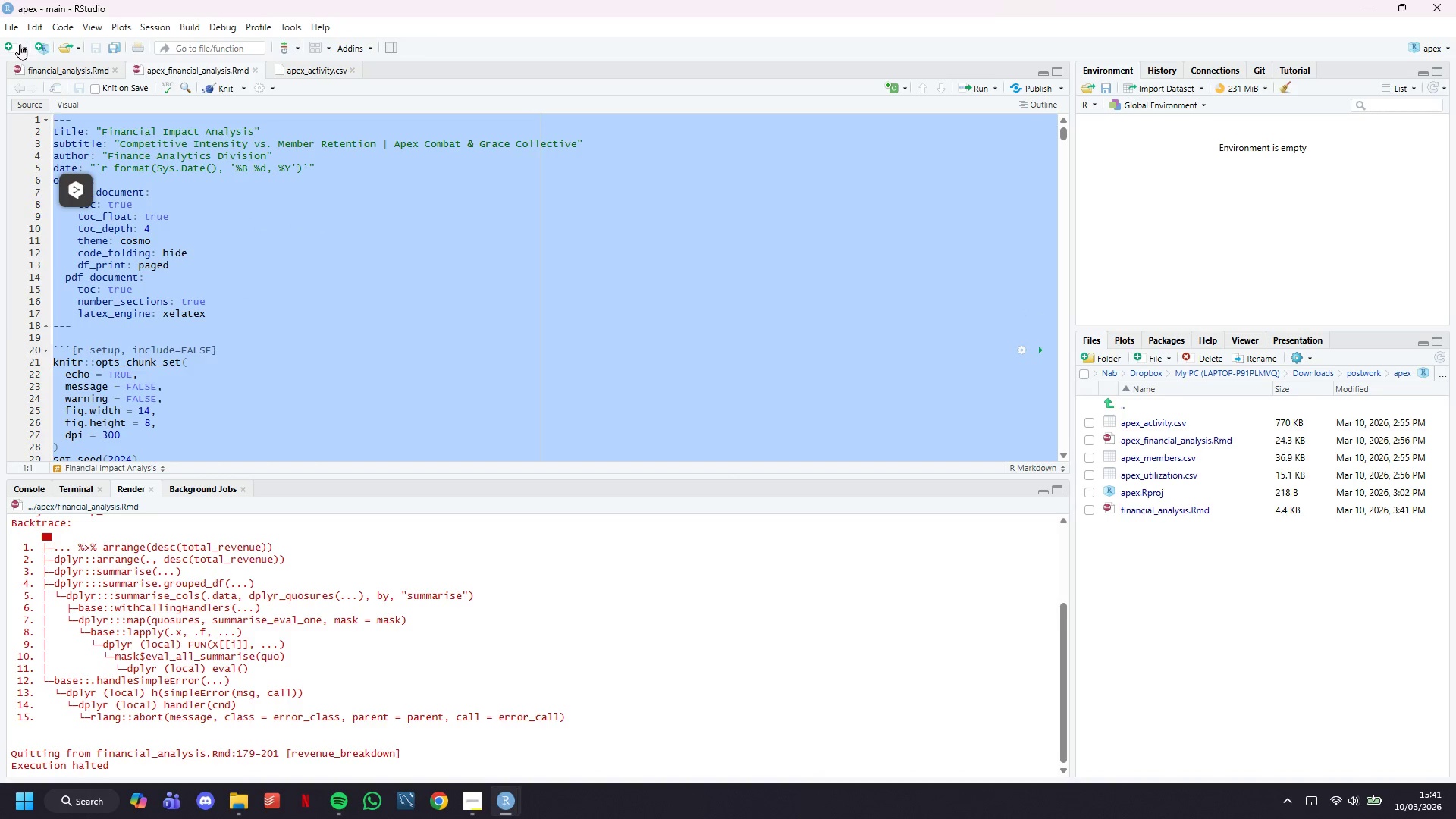 
key(Control+C)
 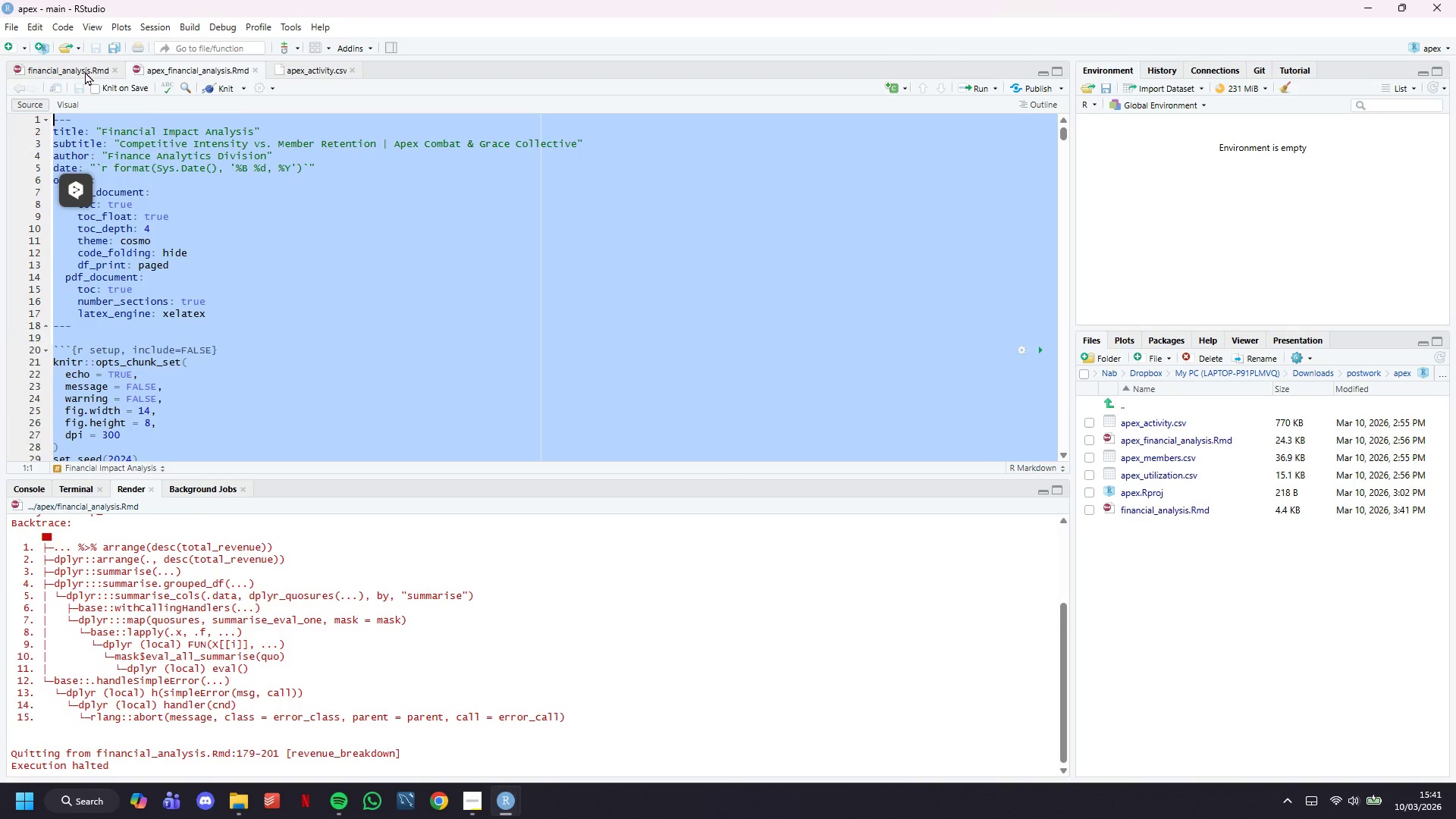 
left_click([81, 68])
 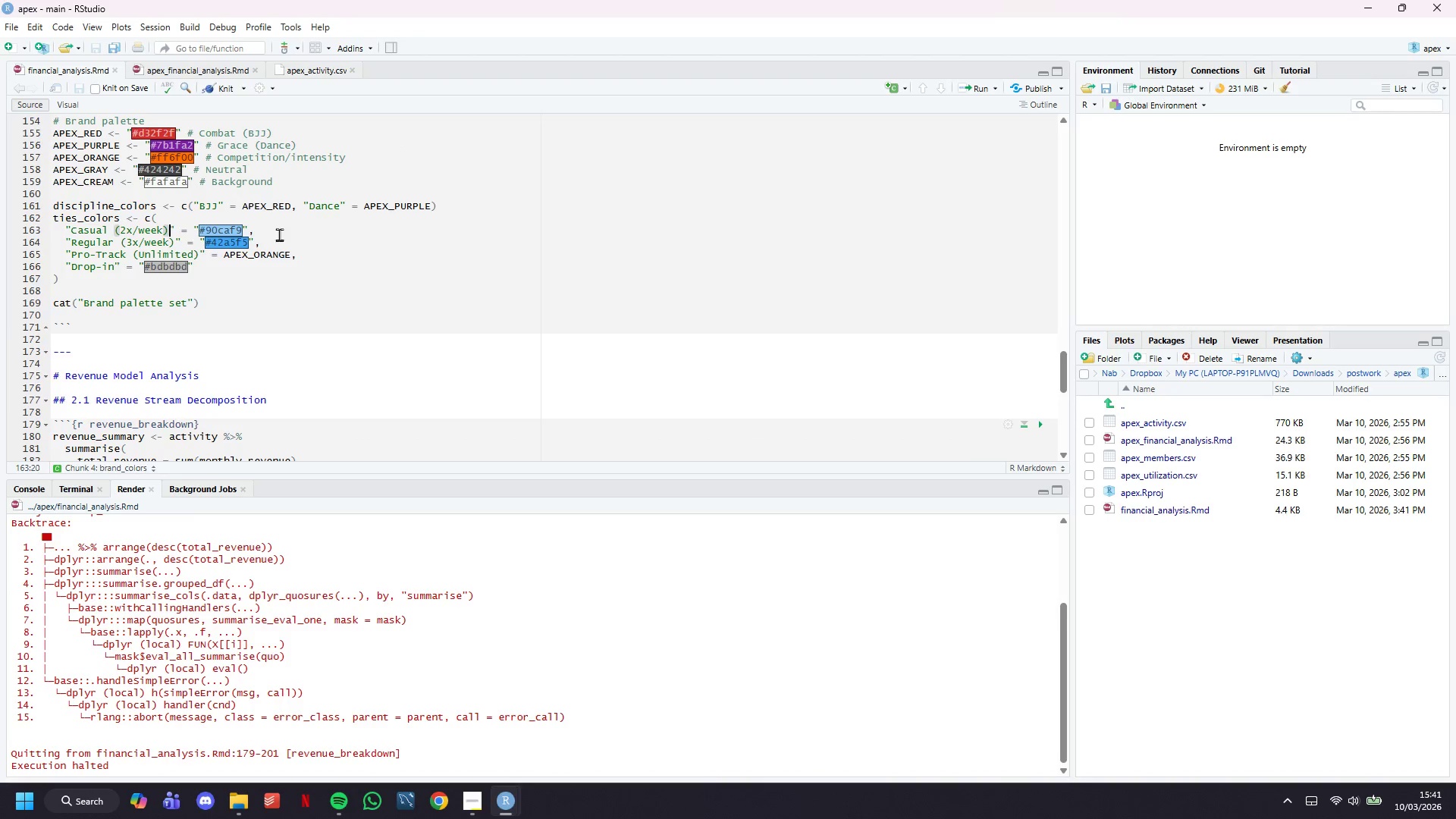 
left_click([306, 271])
 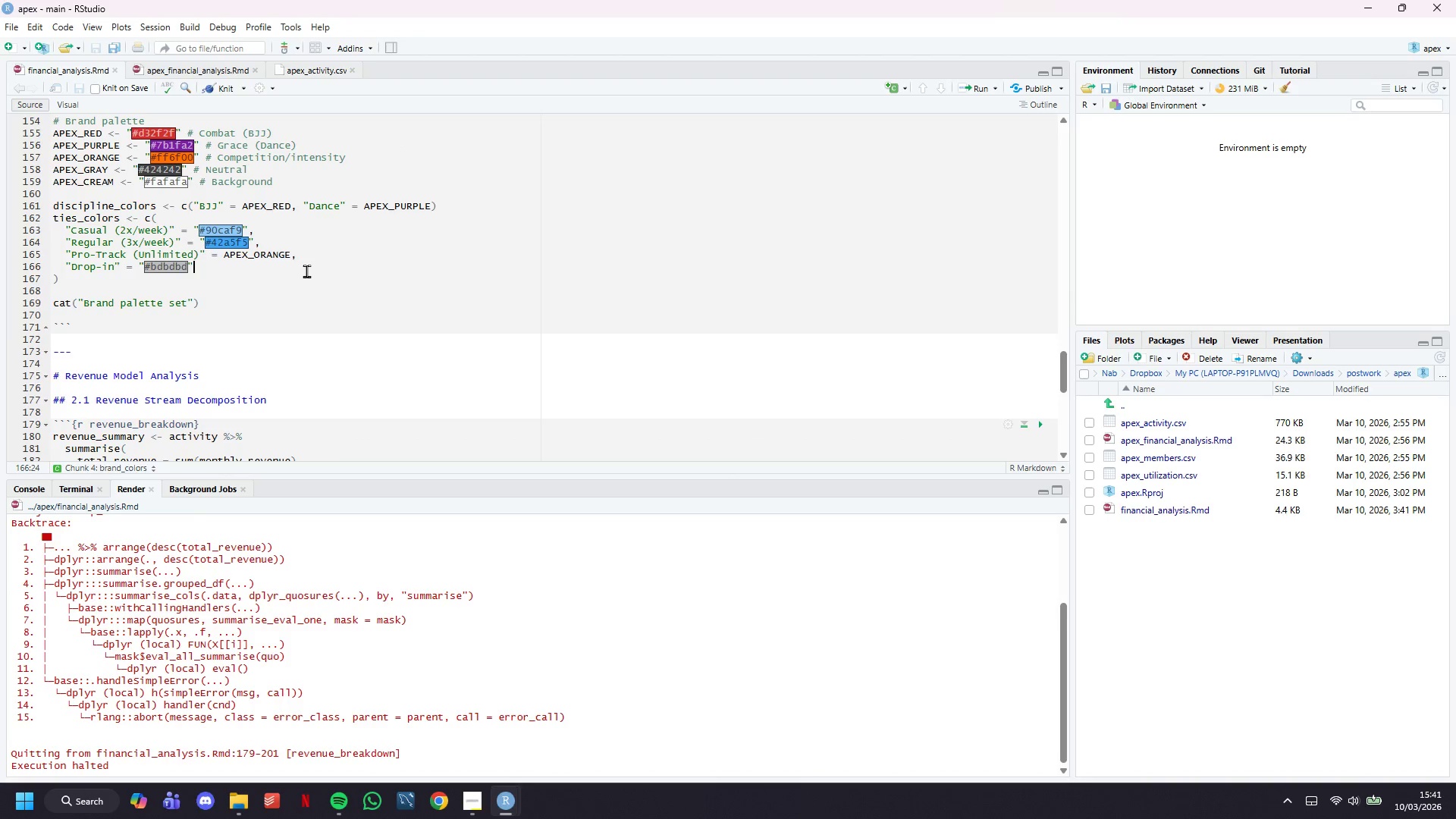 
key(Control+A)
 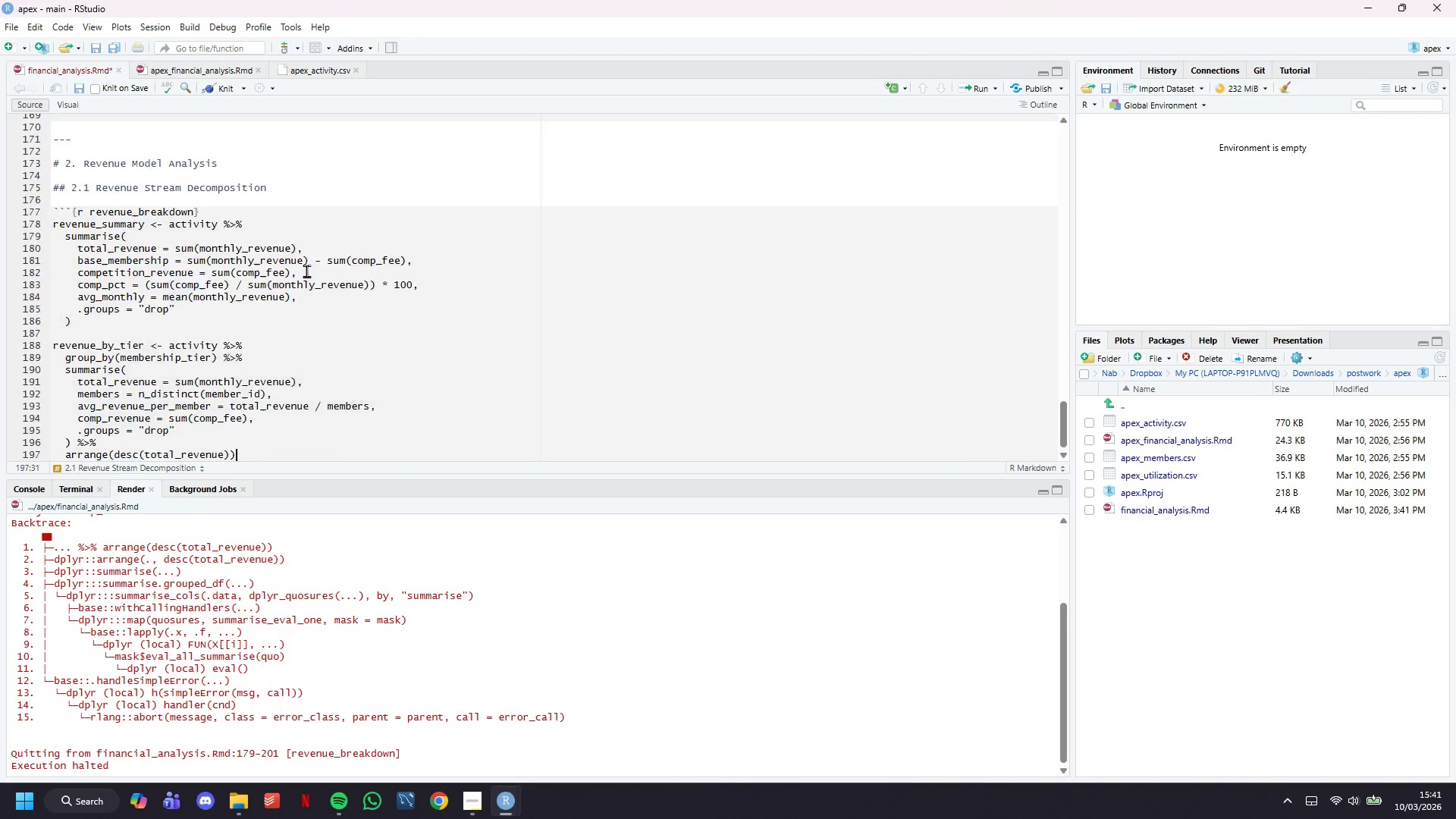 
key(Control+V)
 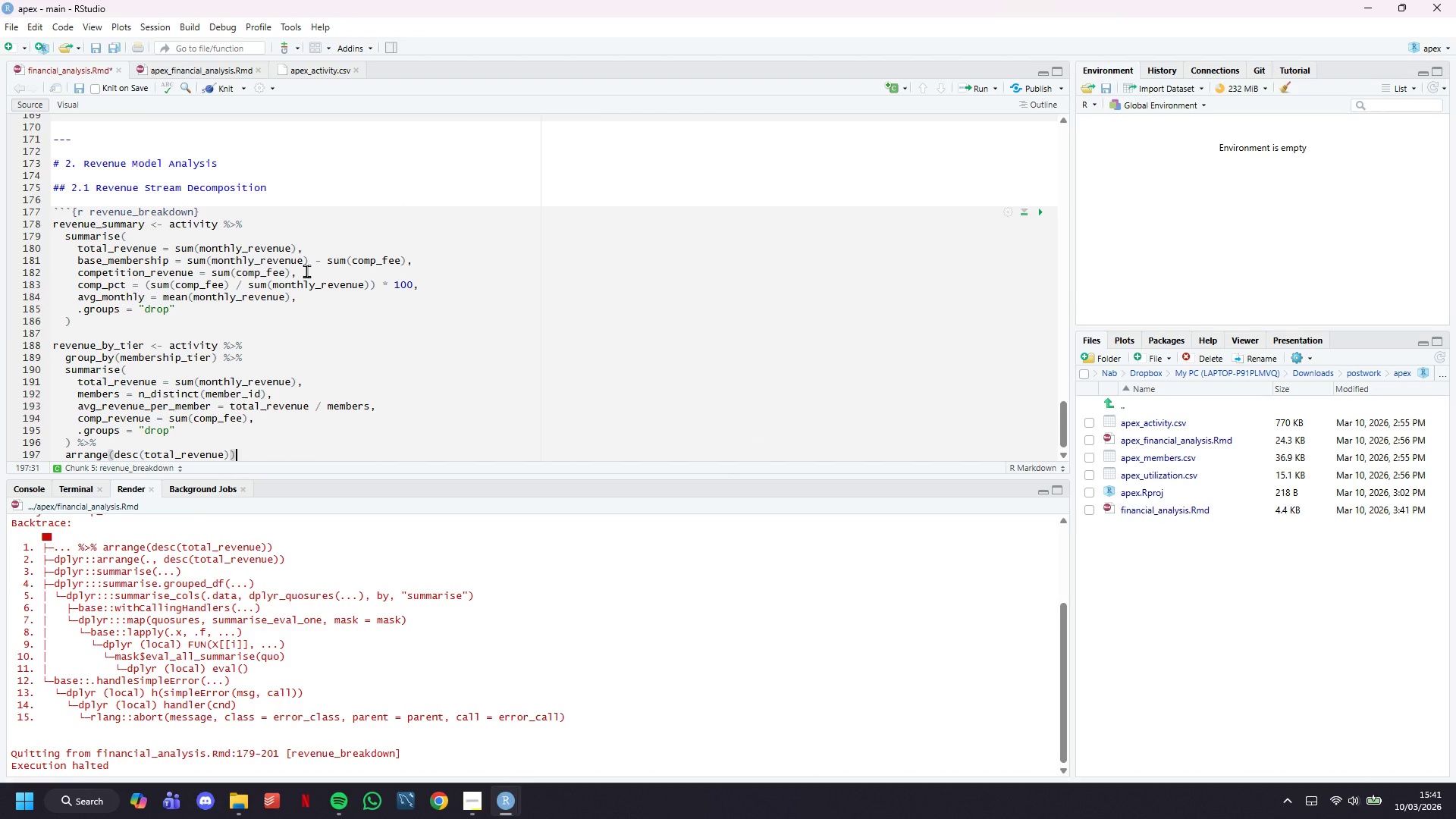 
key(Control+S)
 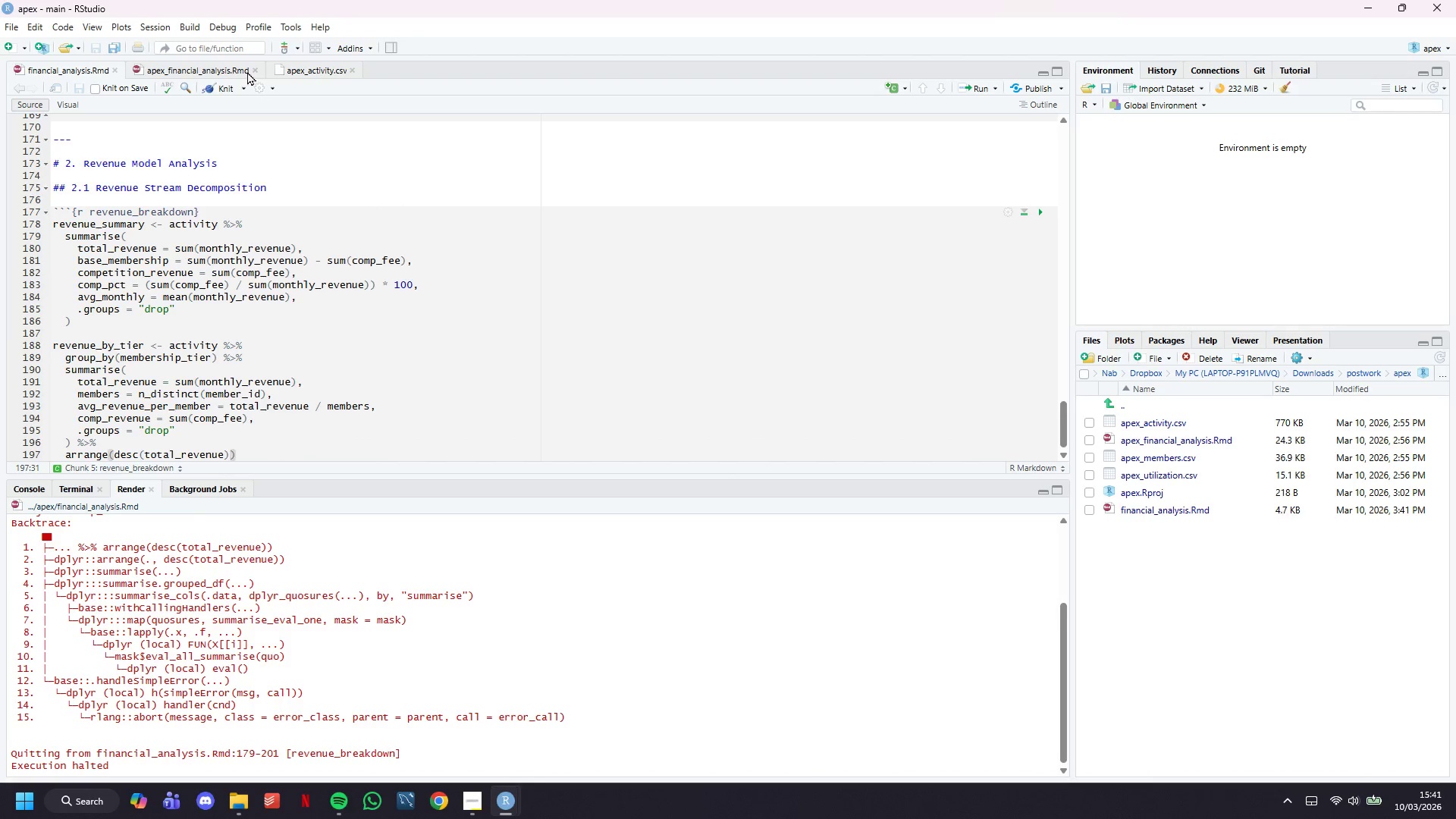 
left_click([217, 89])
 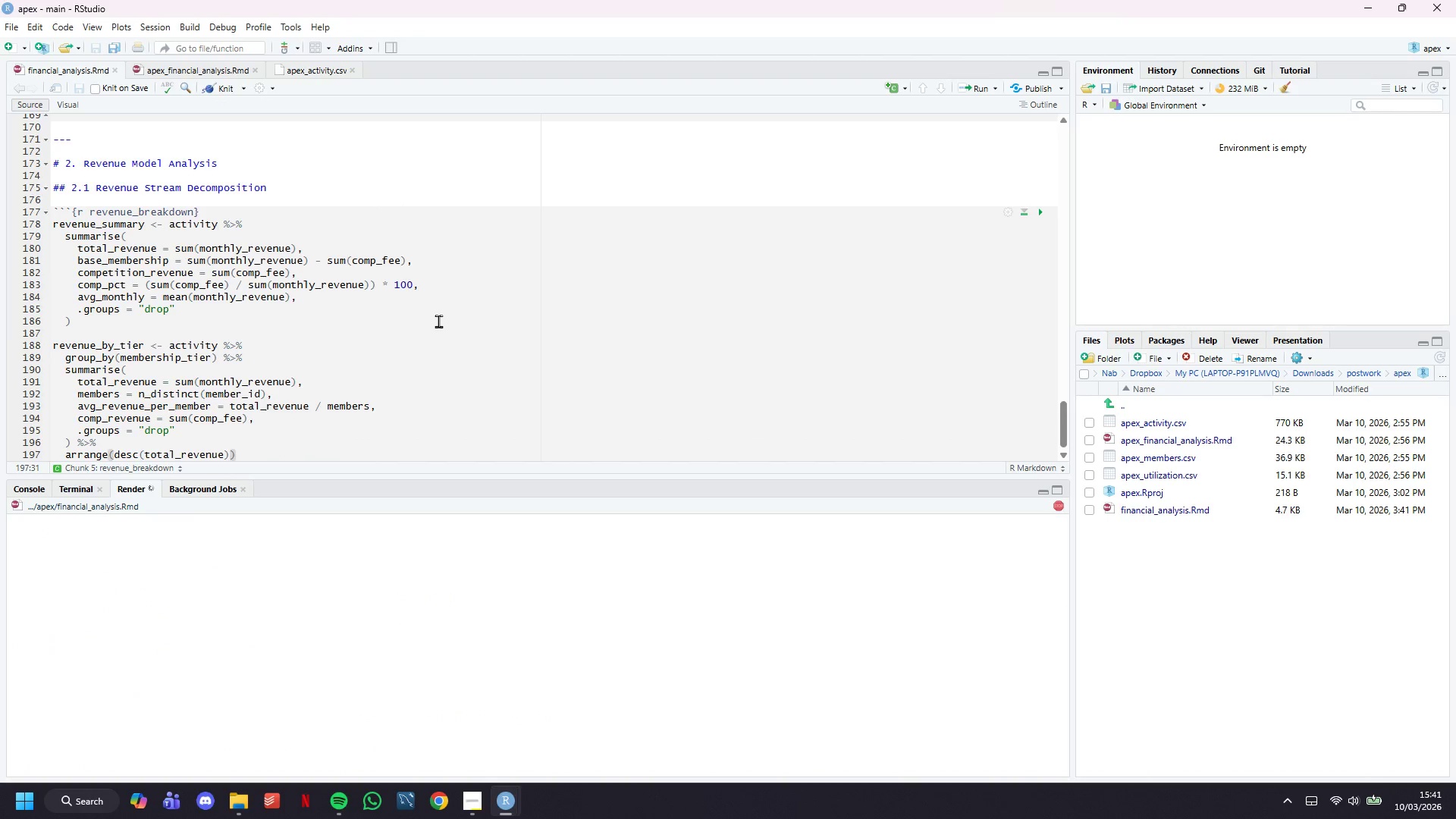 
scroll: coordinate [438, 321], scroll_direction: down, amount: 4.0
 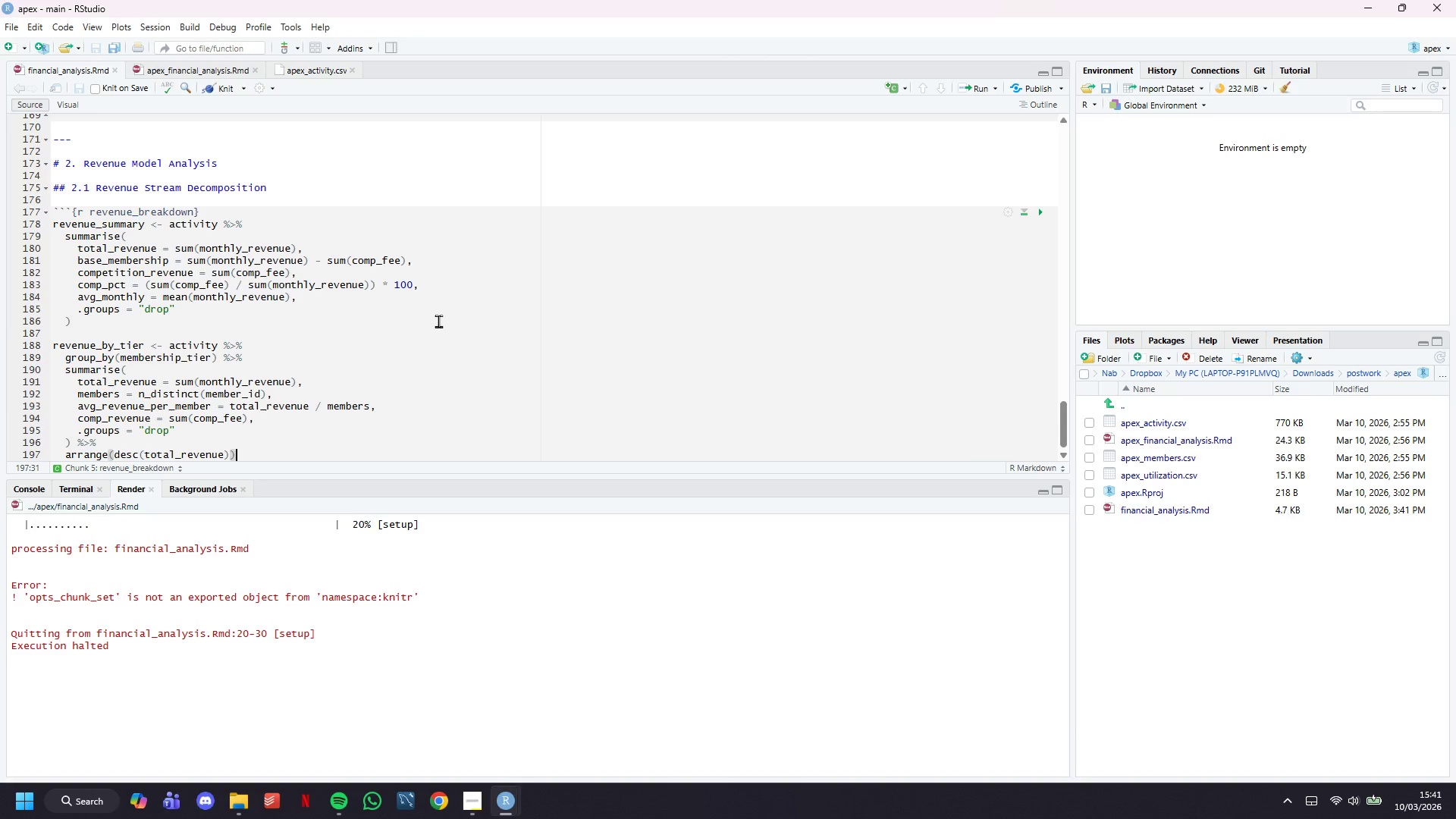 
scroll: coordinate [438, 321], scroll_direction: up, amount: 40.0
 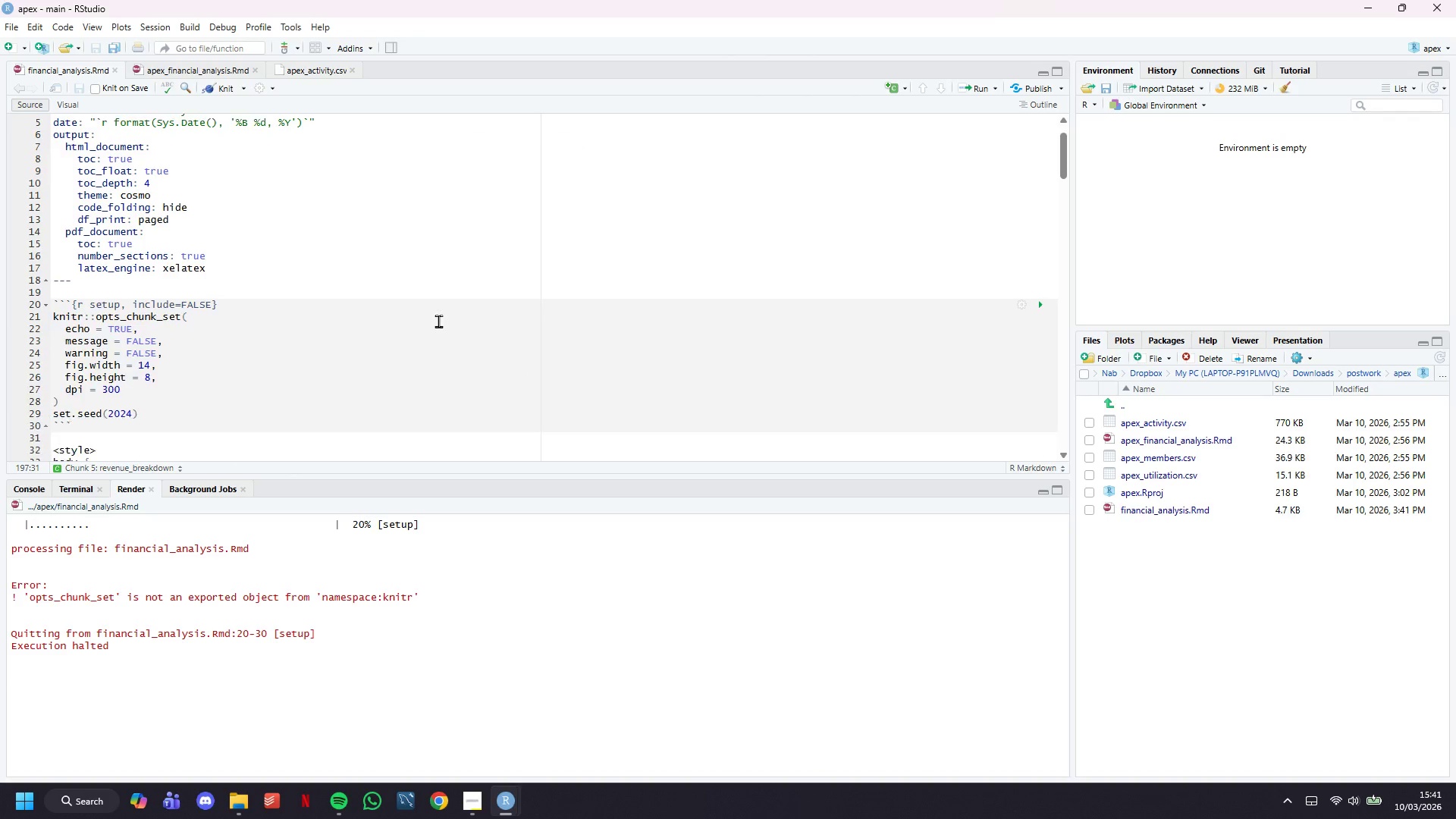 
scroll: coordinate [438, 321], scroll_direction: down, amount: 3.0
 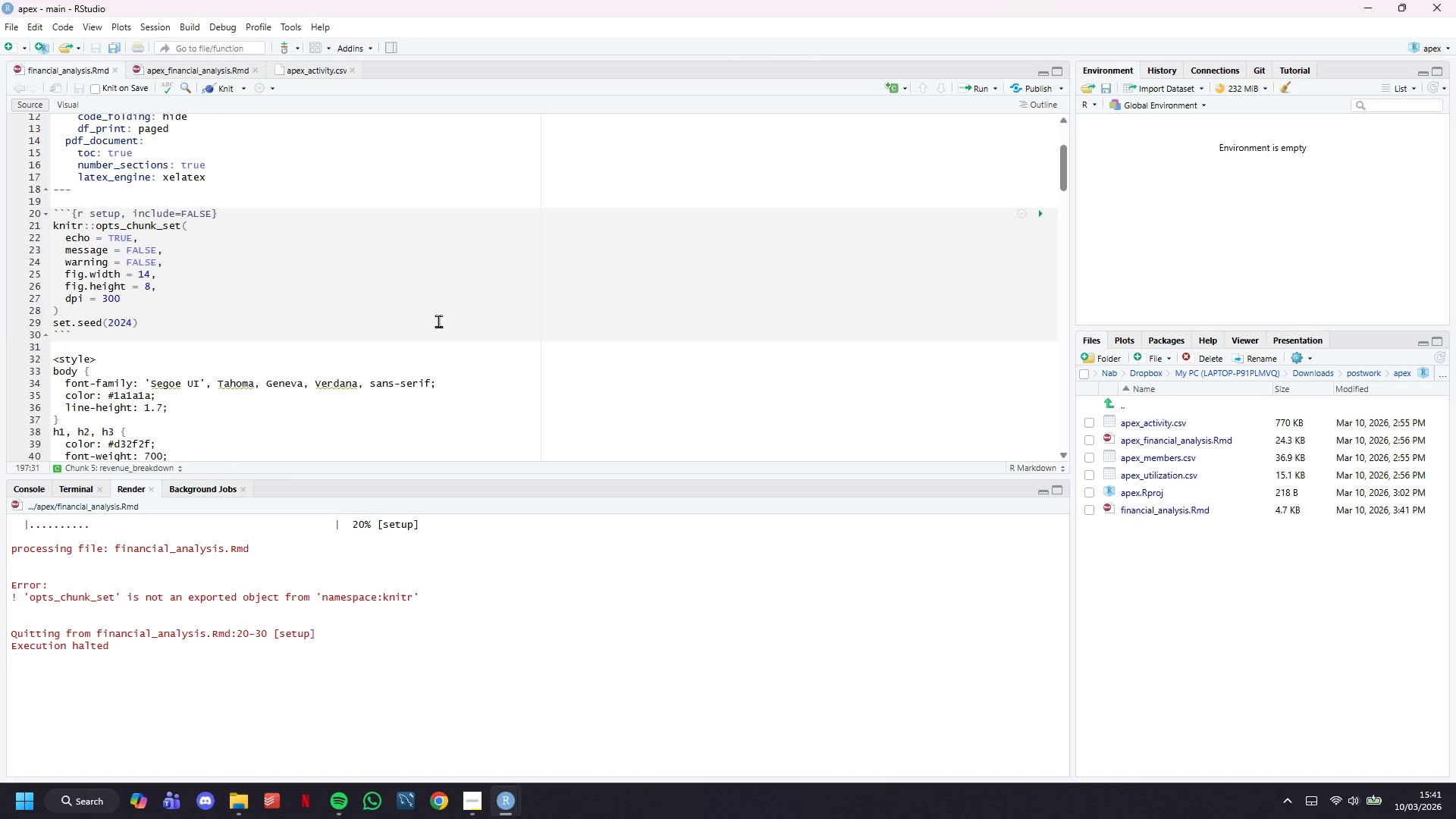 
left_click([438, 321])
 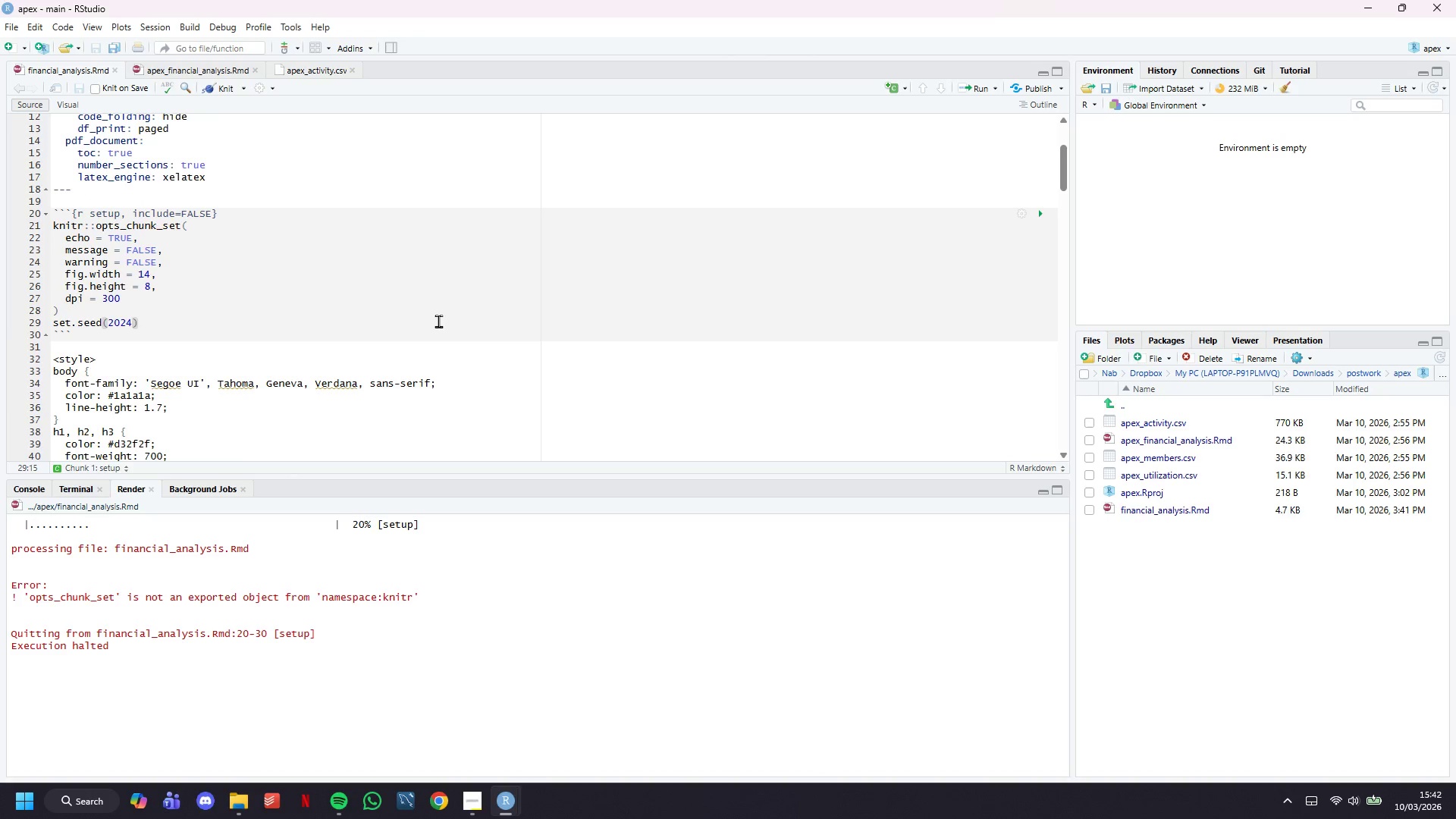 
key(Control+S)
 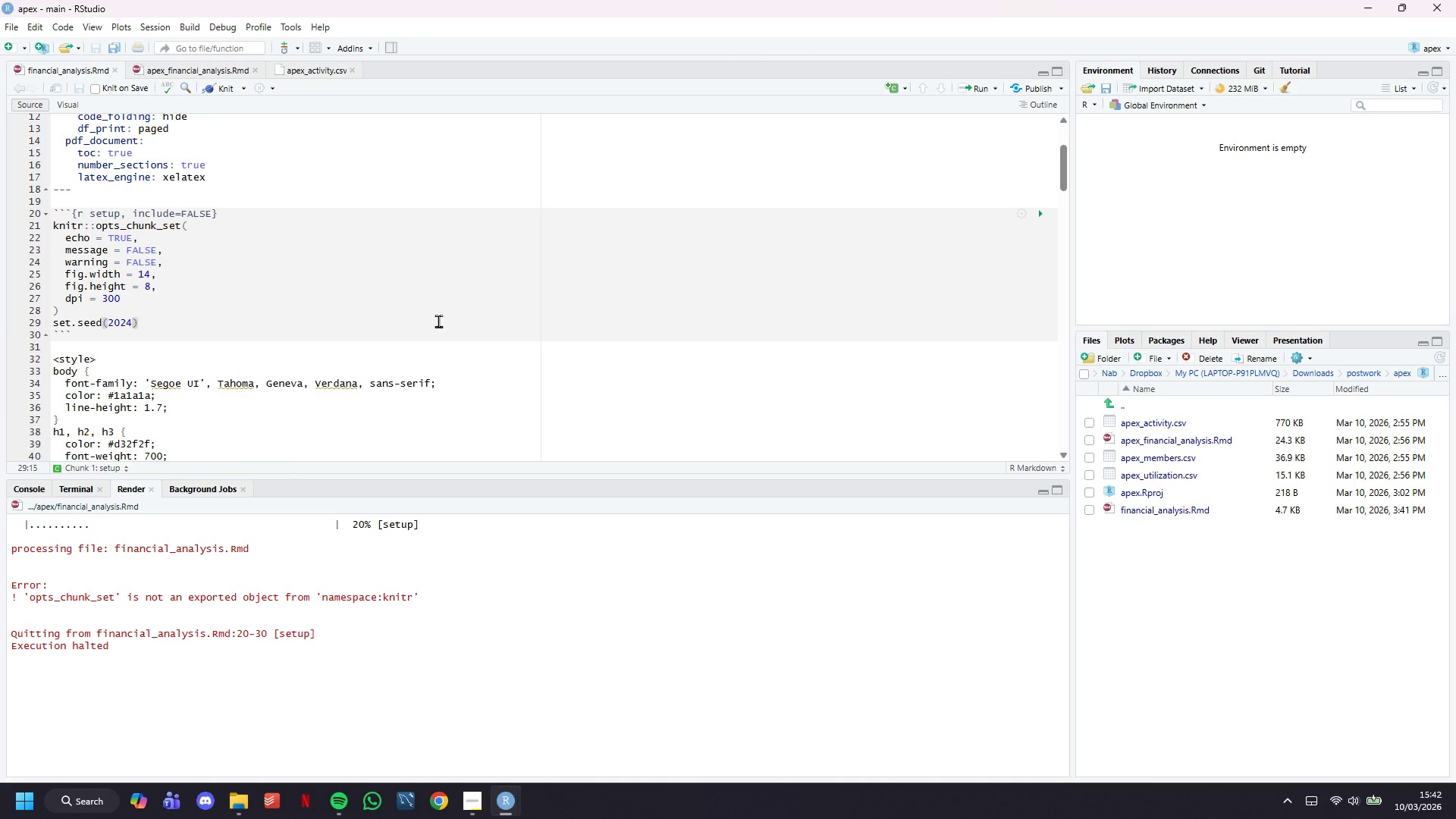 
key(Control+S)
 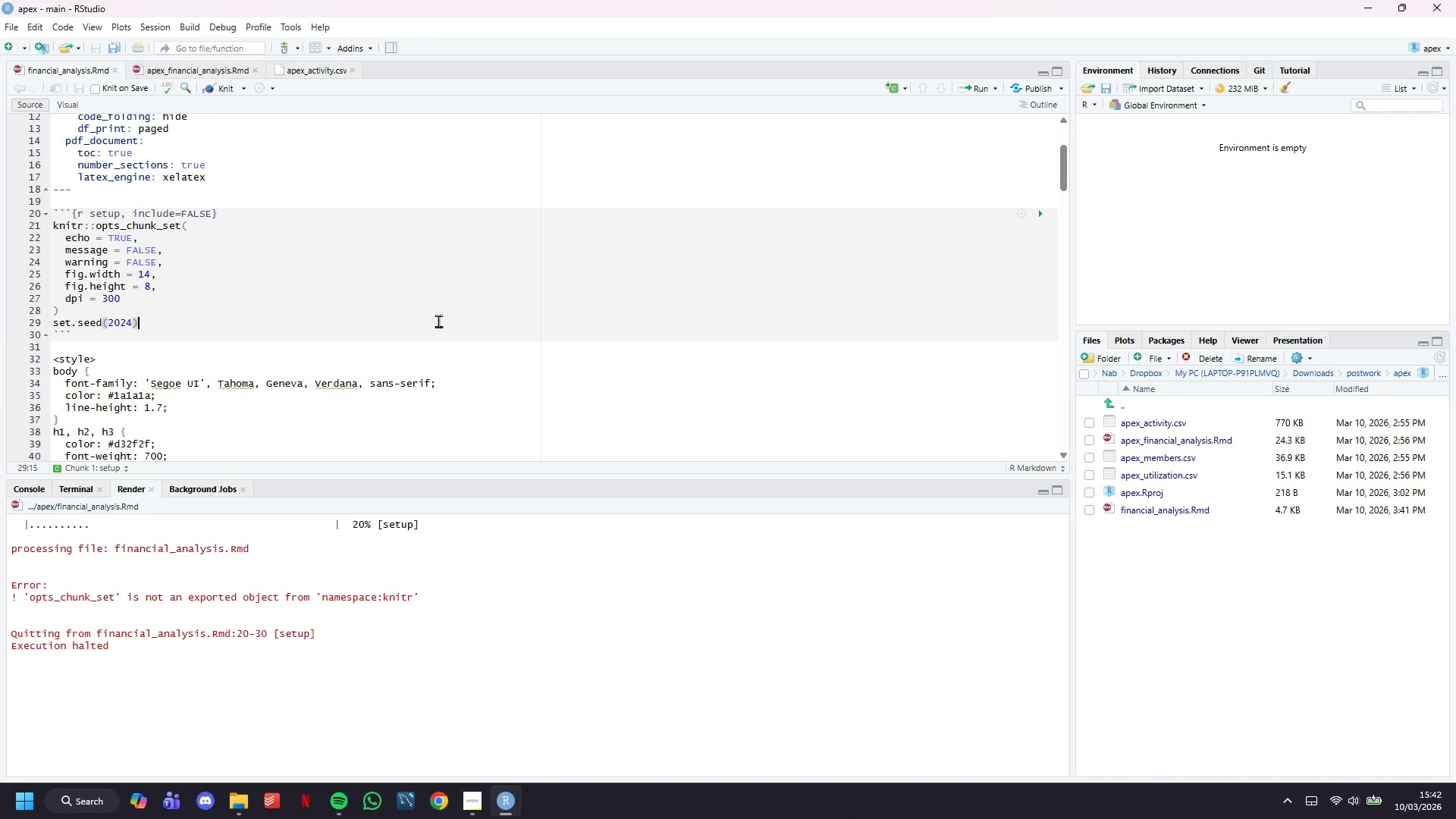 
key(Control+S)
 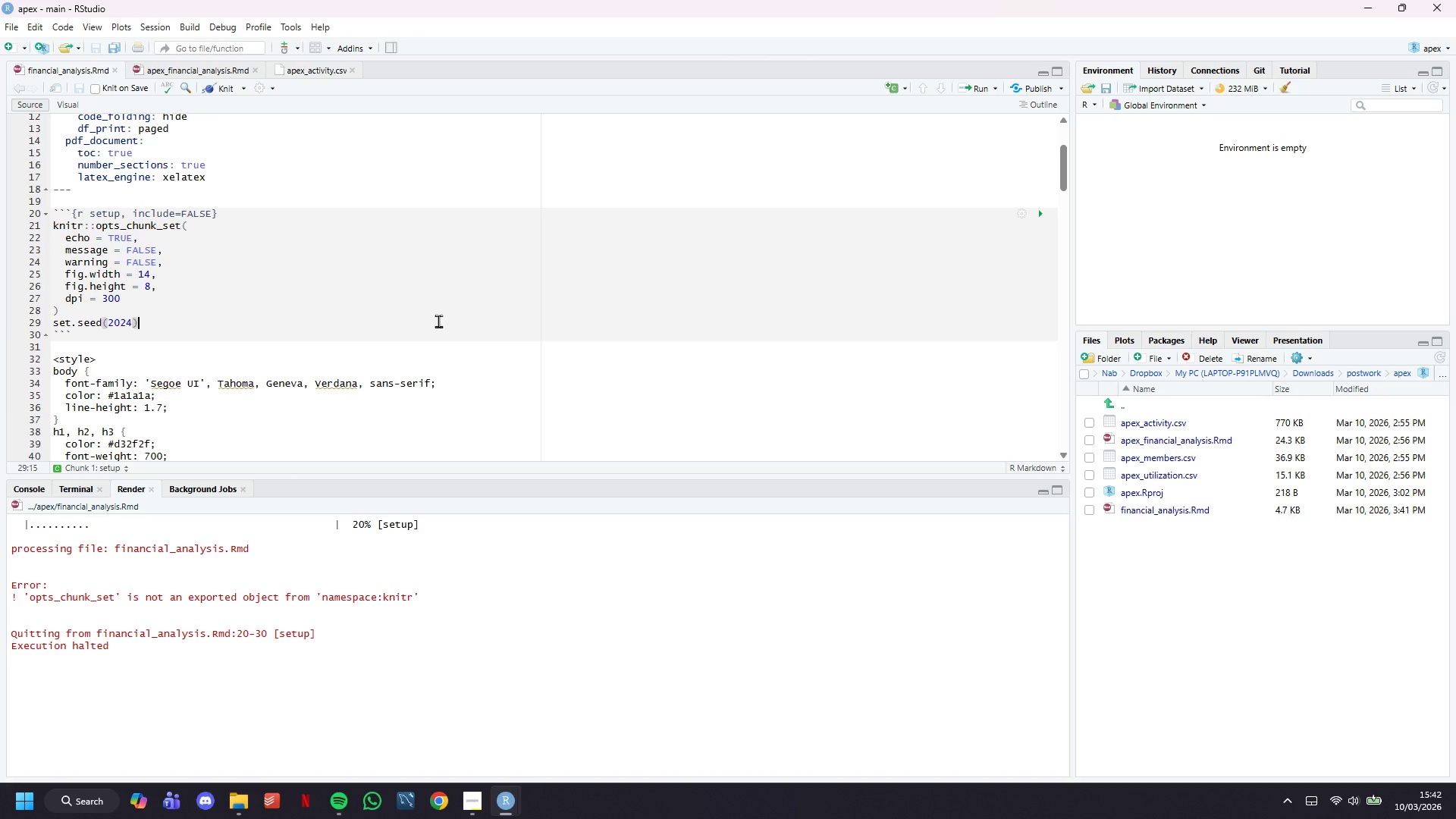 
key(Control+S)
 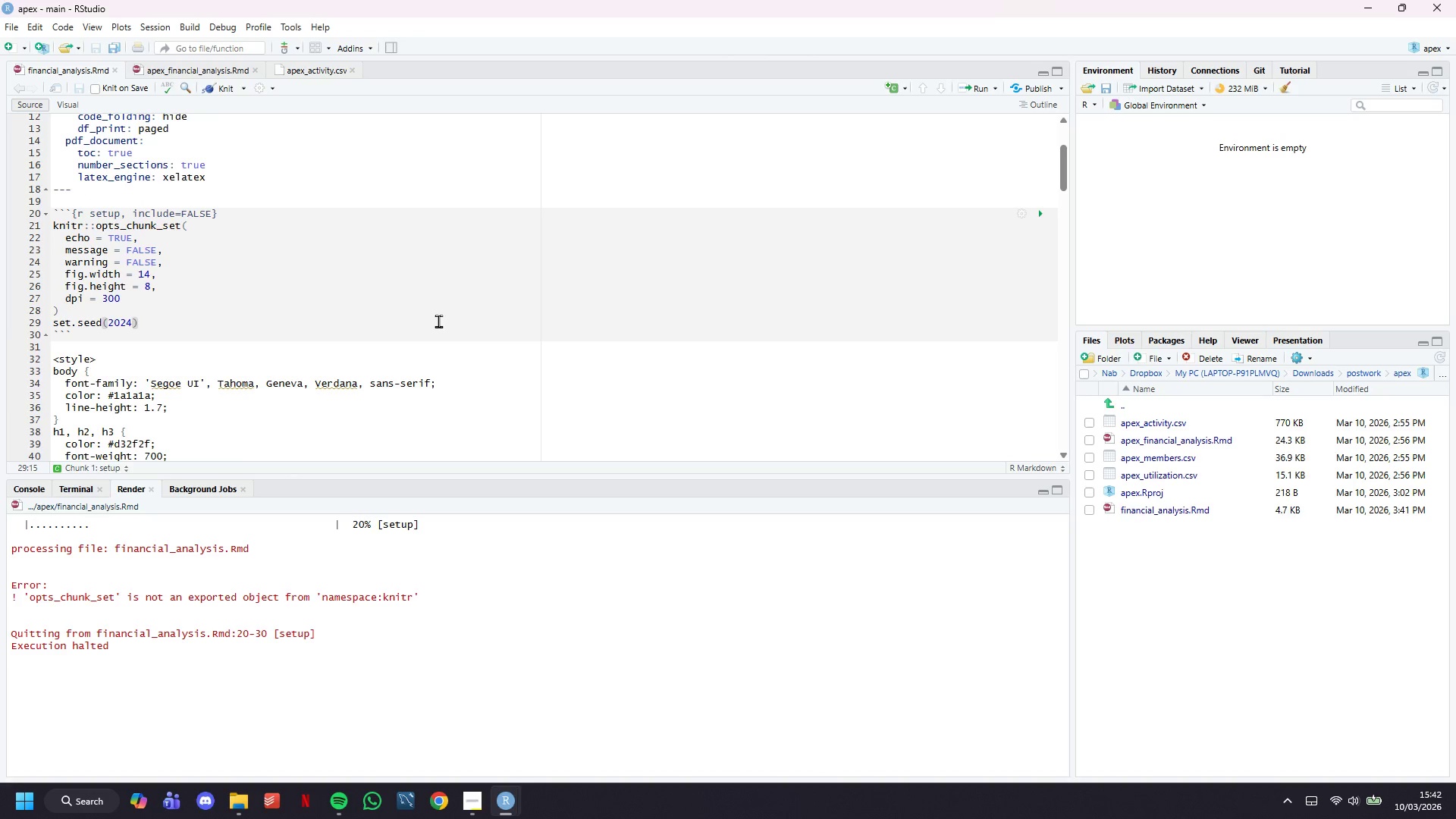 
key(Control+S)
 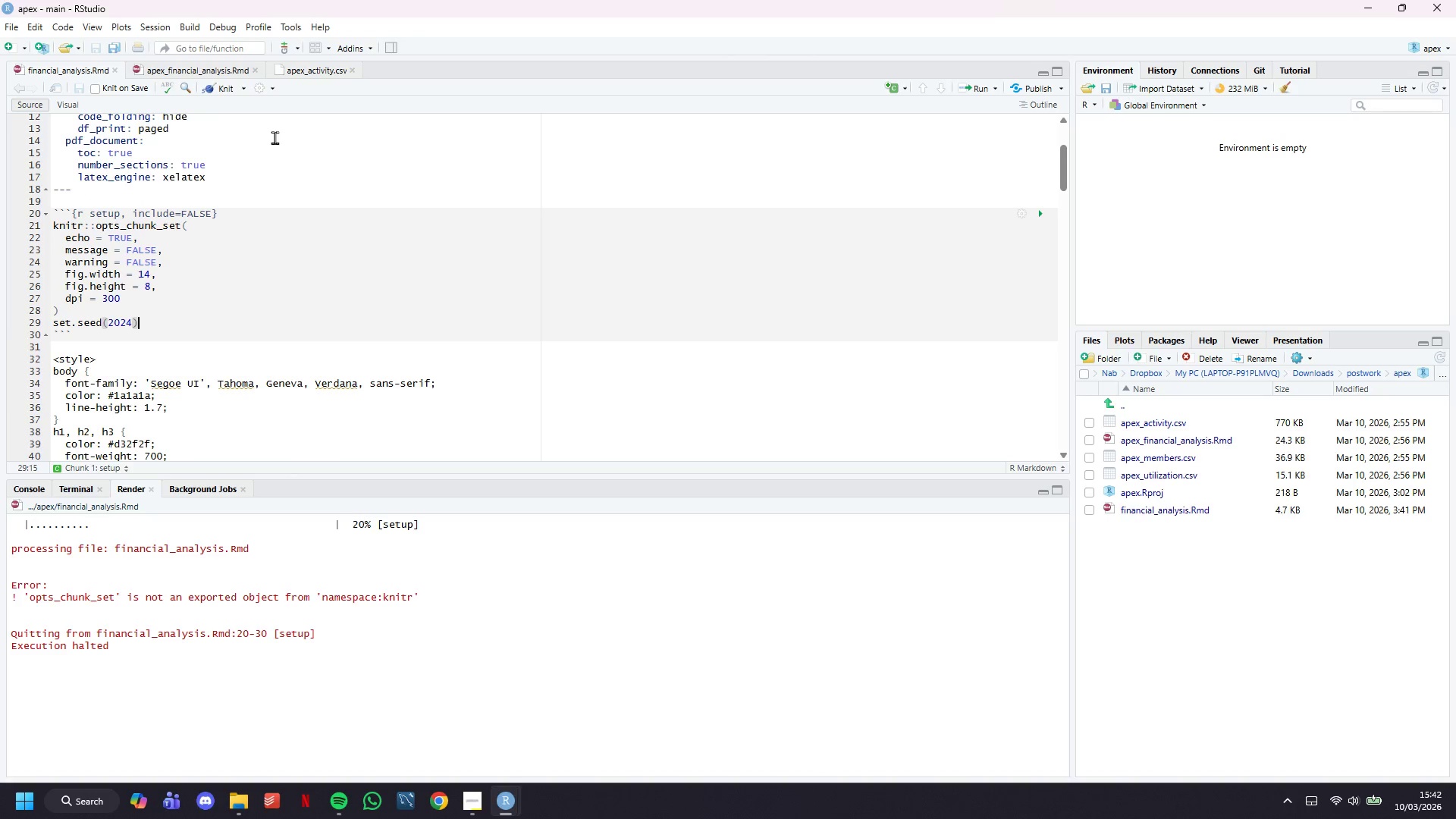 
left_click([228, 89])
 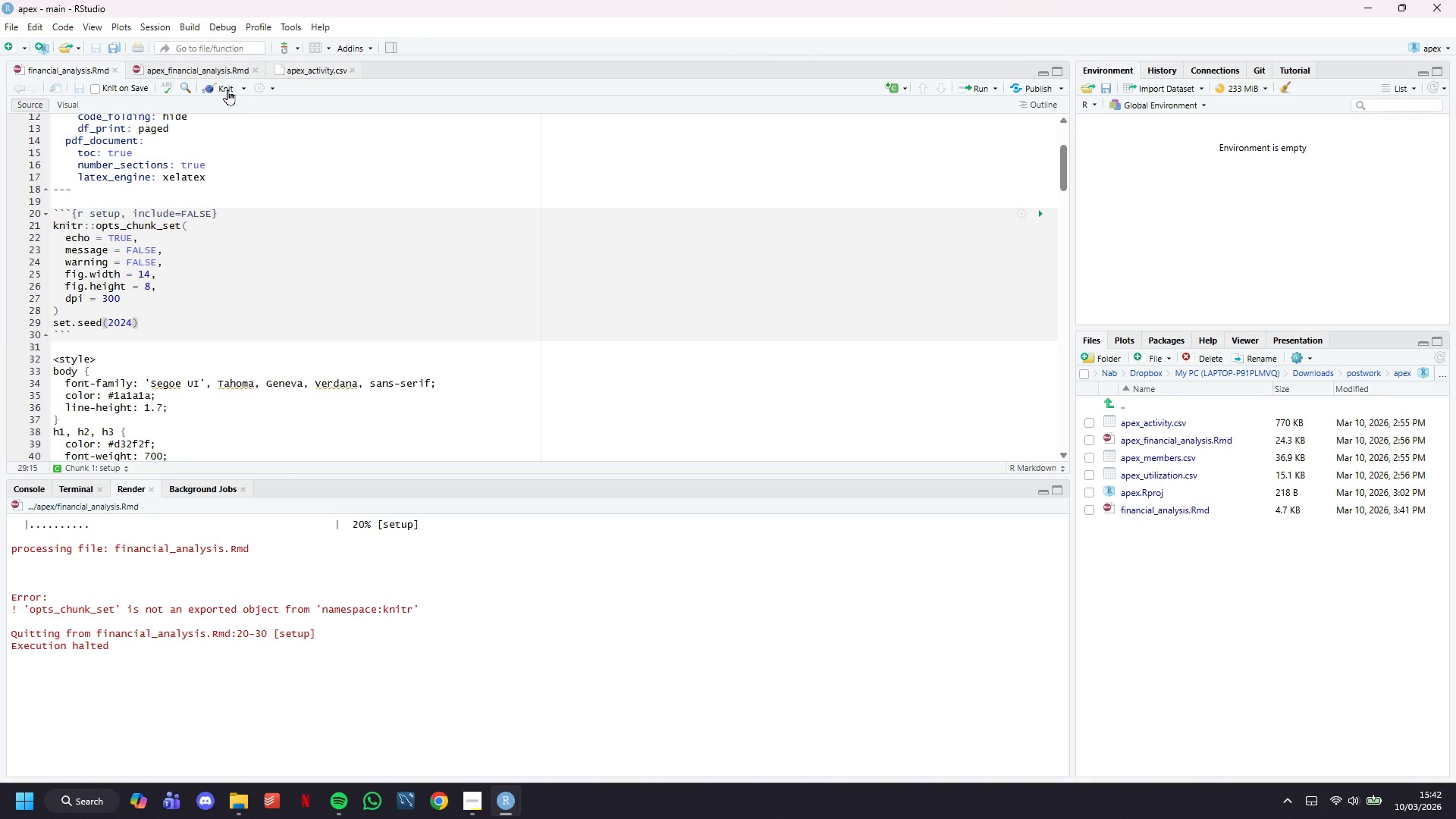 
left_click([246, 439])
 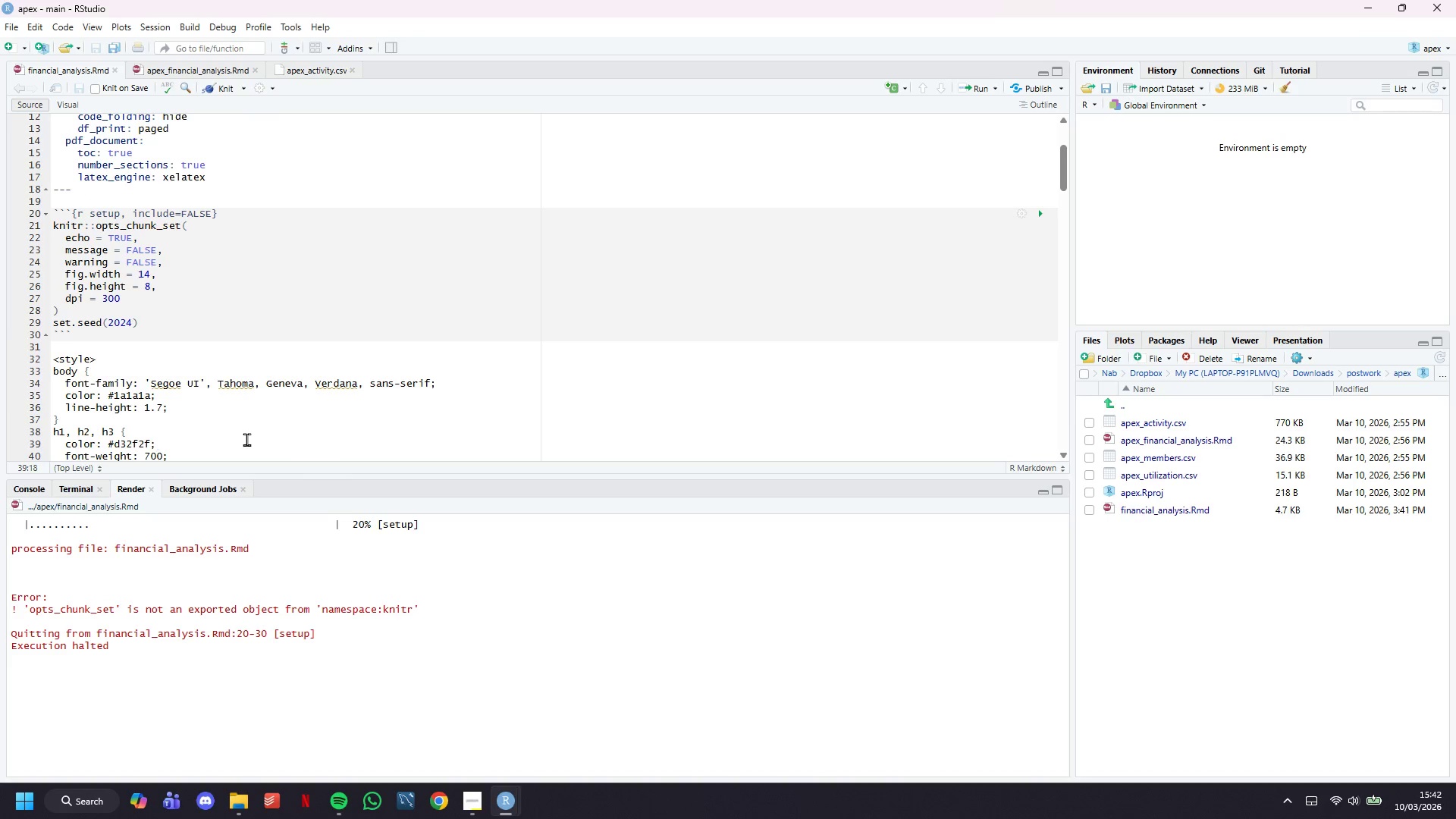 
key(Control+Z)
 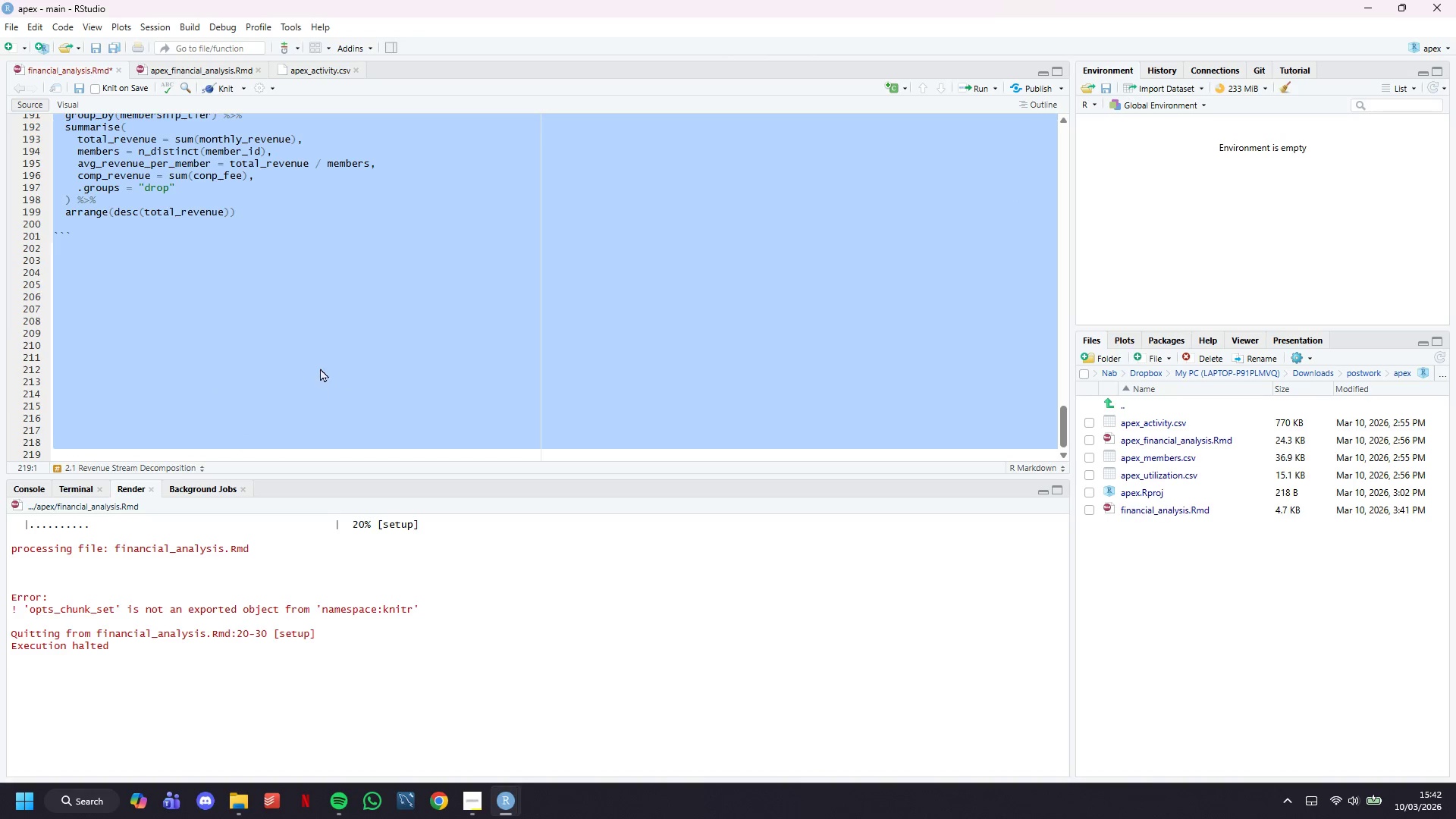 
left_click([323, 357])
 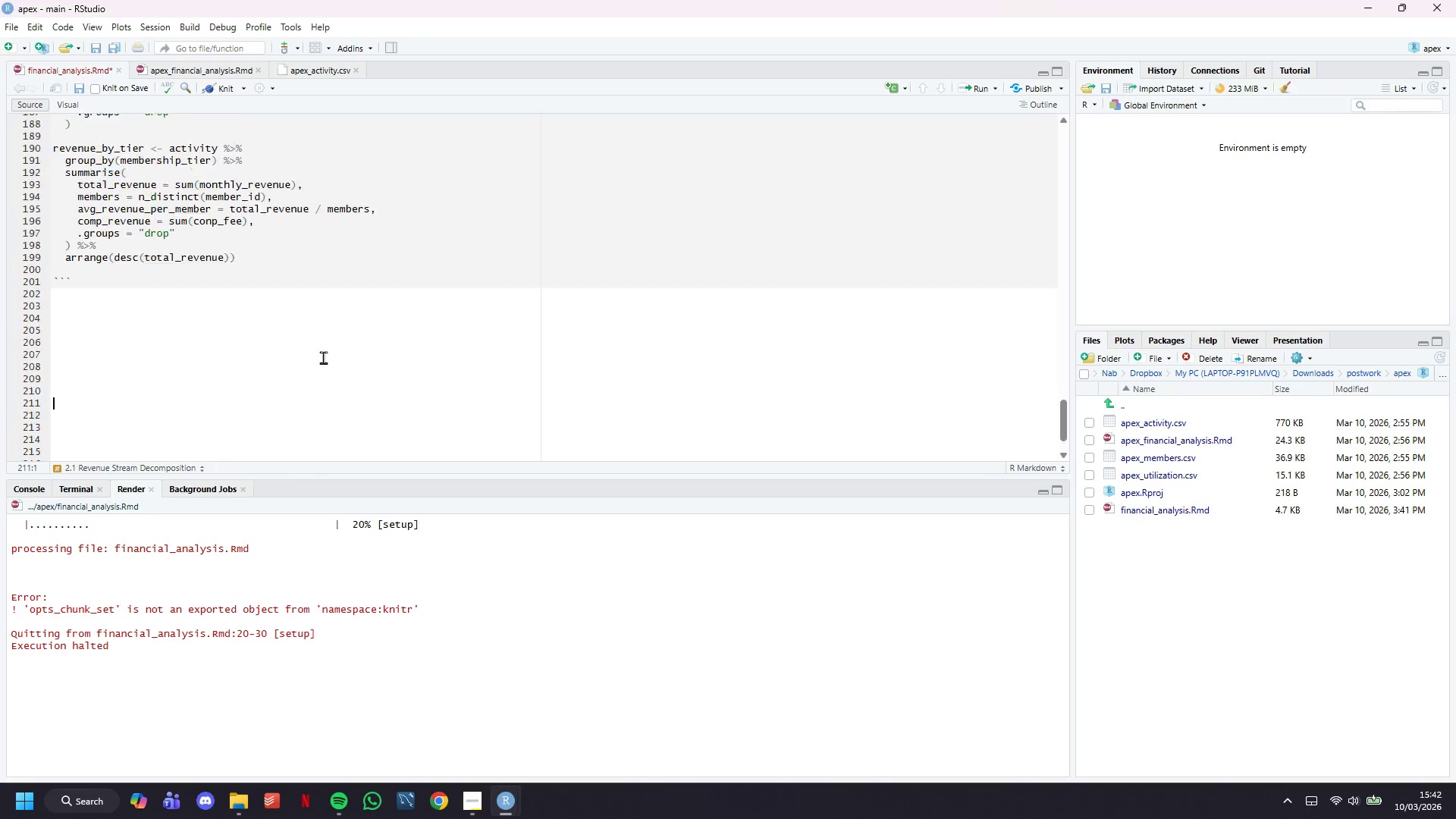 
scroll: coordinate [323, 357], scroll_direction: up, amount: 5.0
 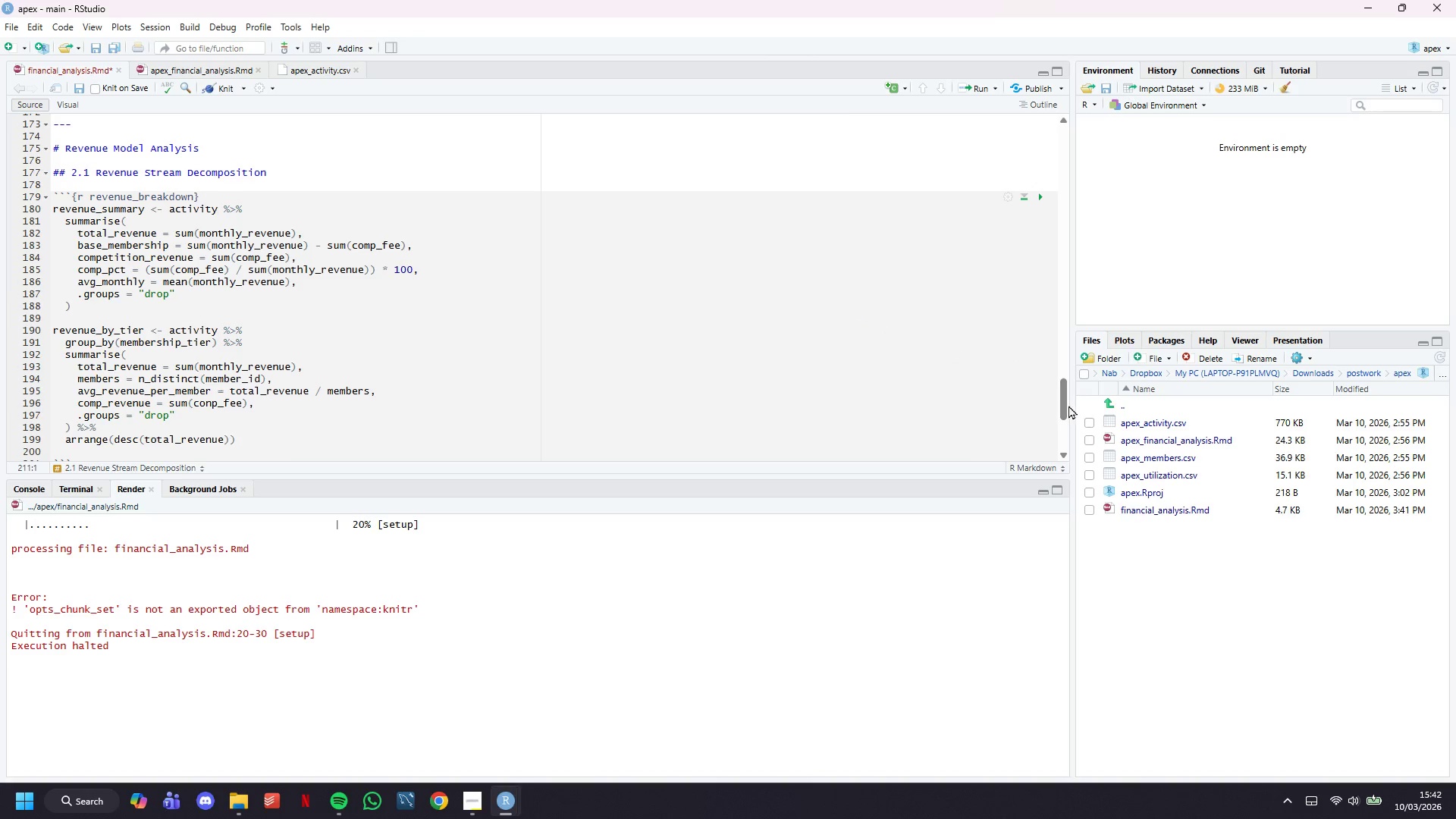 
left_click_drag(start_coordinate=[1067, 404], to_coordinate=[1019, 147])
 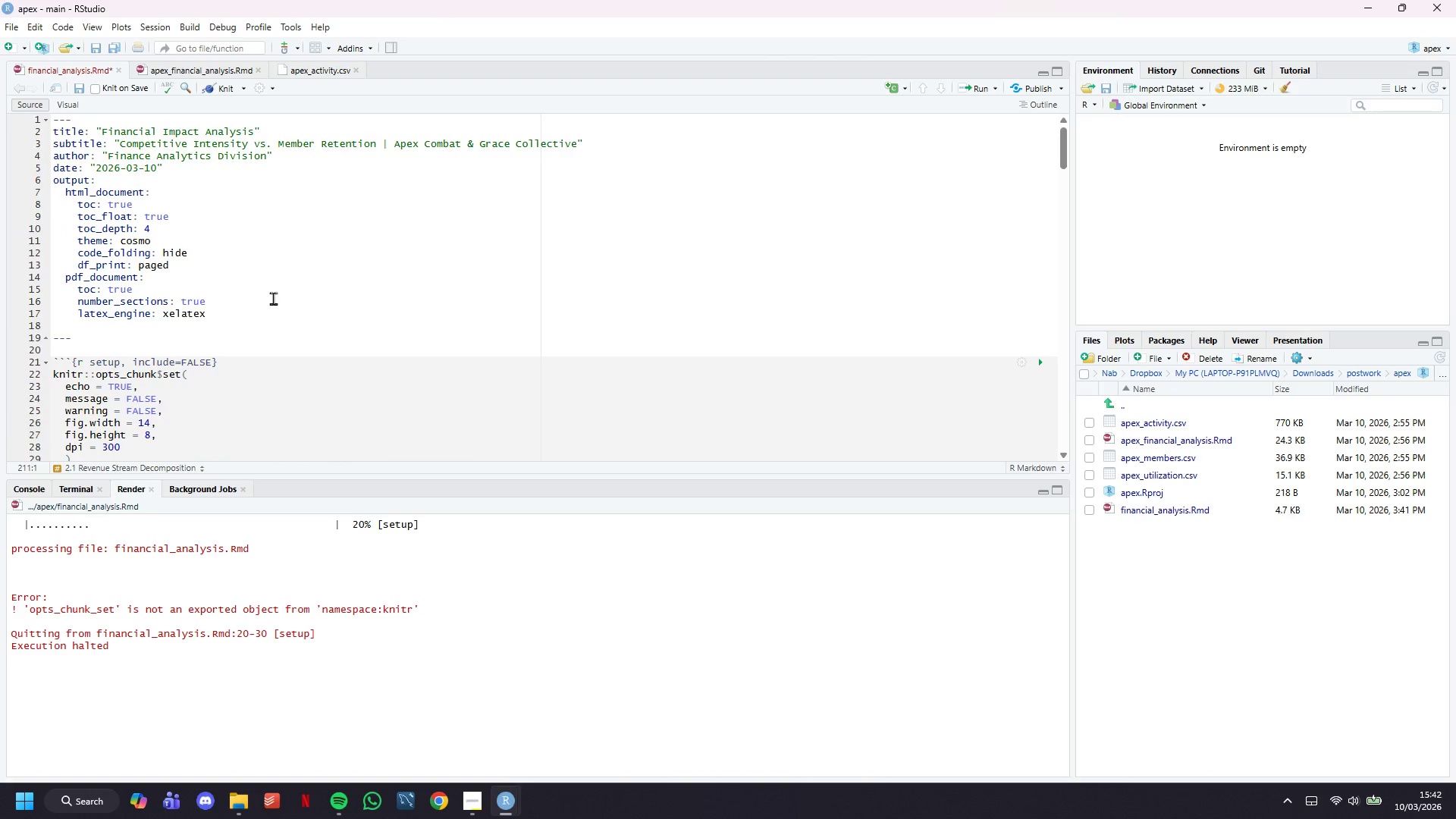 
scroll: coordinate [273, 298], scroll_direction: down, amount: 1.0
 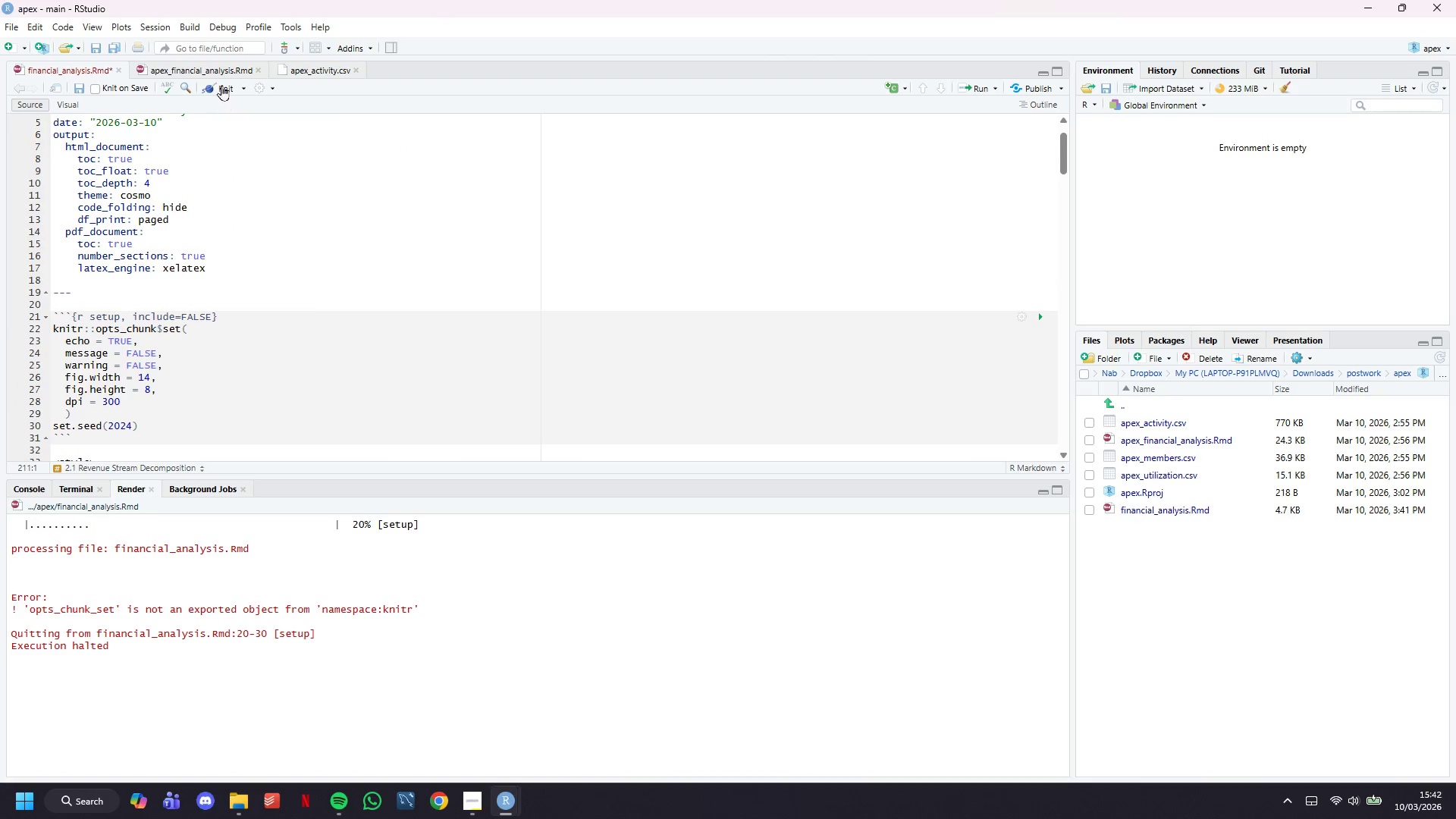 
left_click([222, 74])
 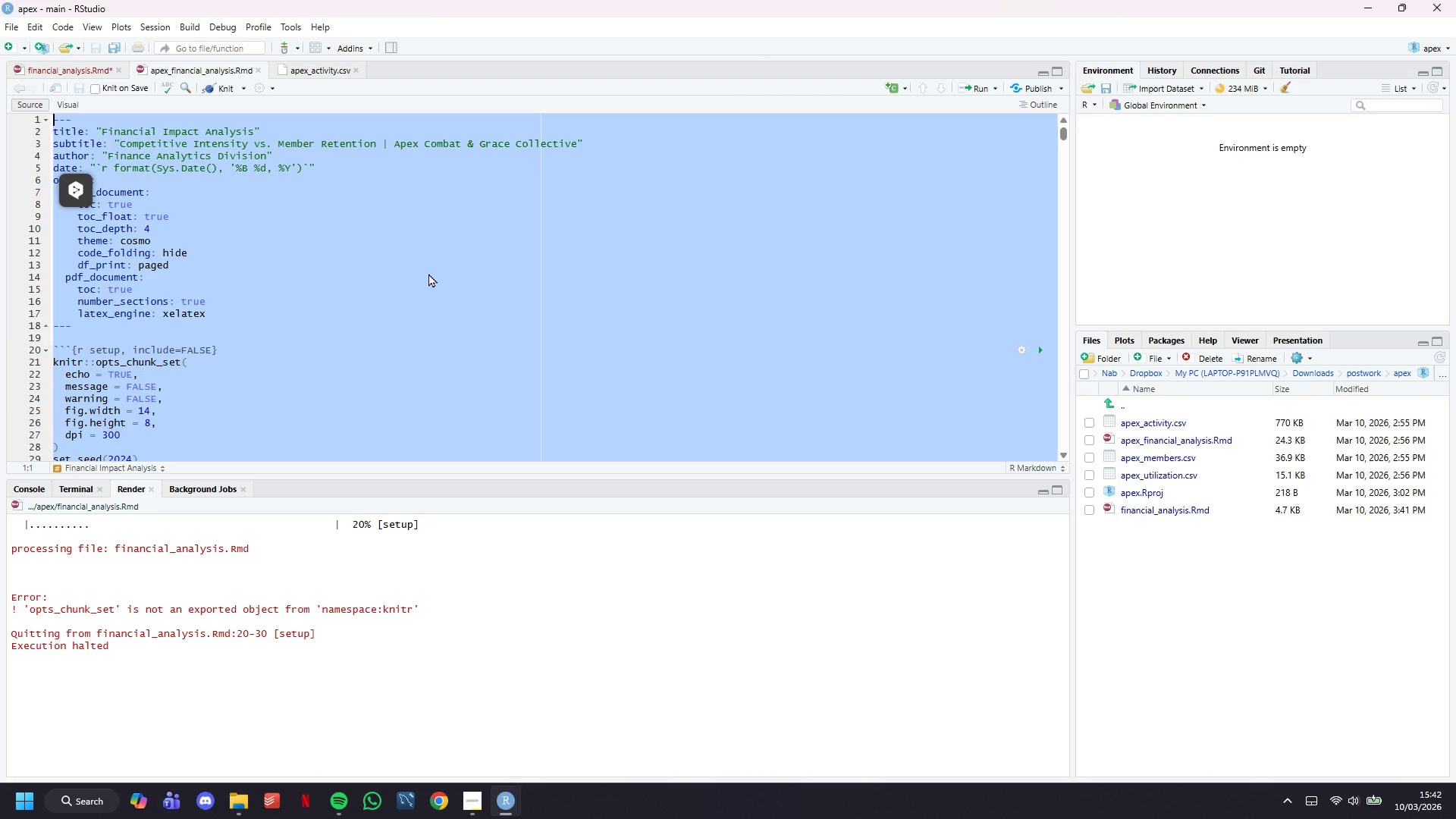 
left_click([428, 273])
 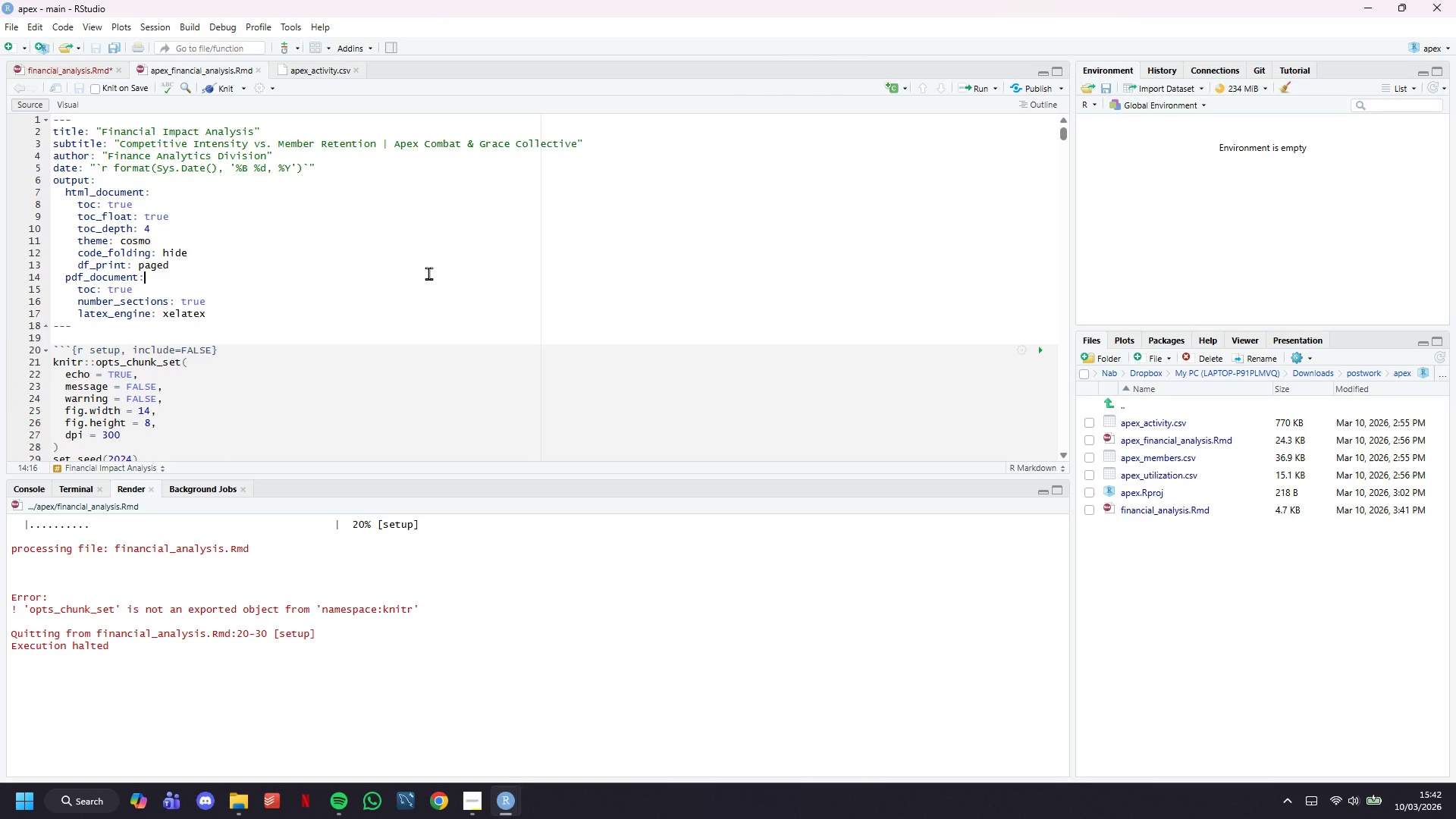 
scroll: coordinate [428, 273], scroll_direction: up, amount: 4.0
 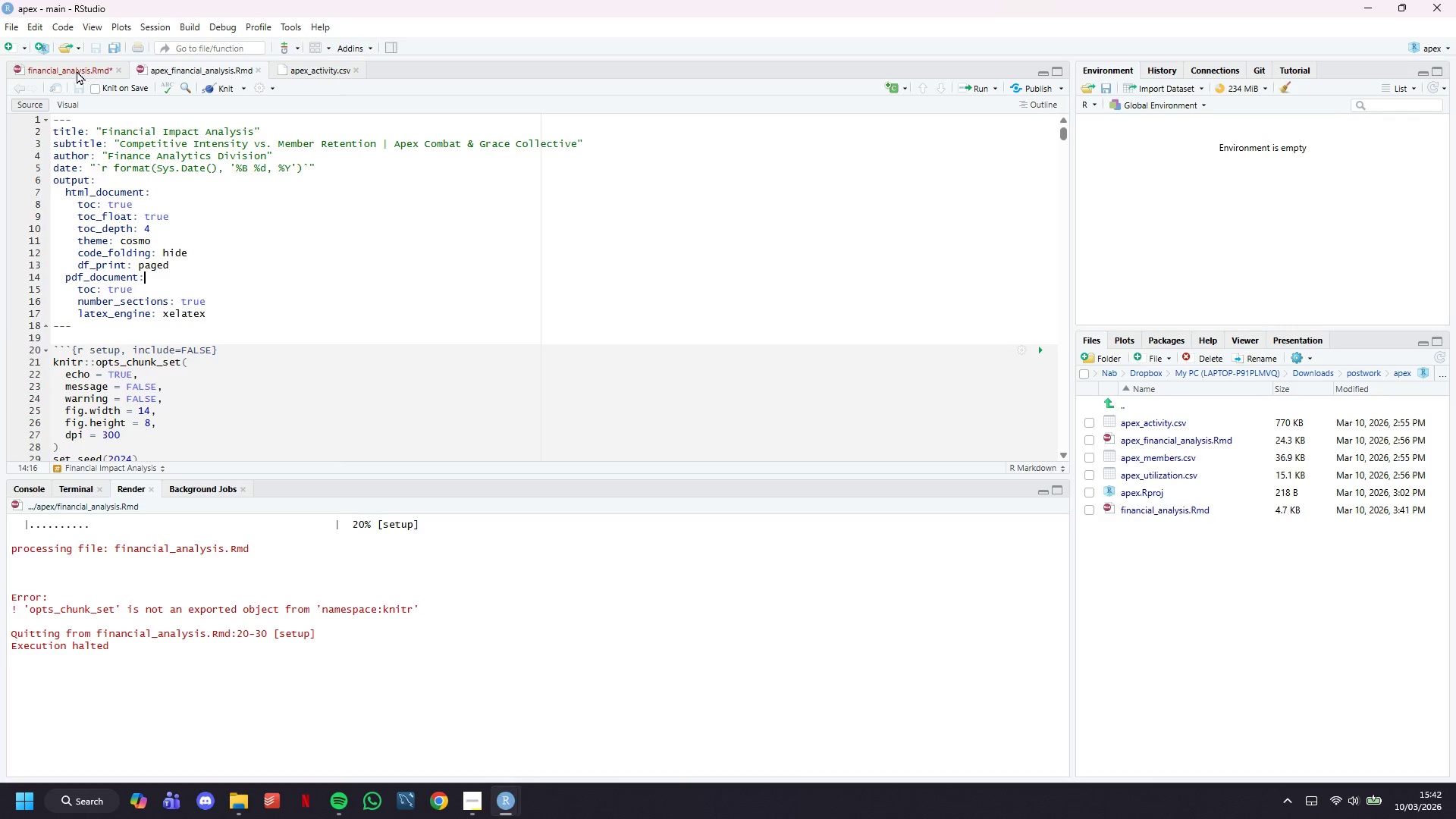 
left_click([77, 71])
 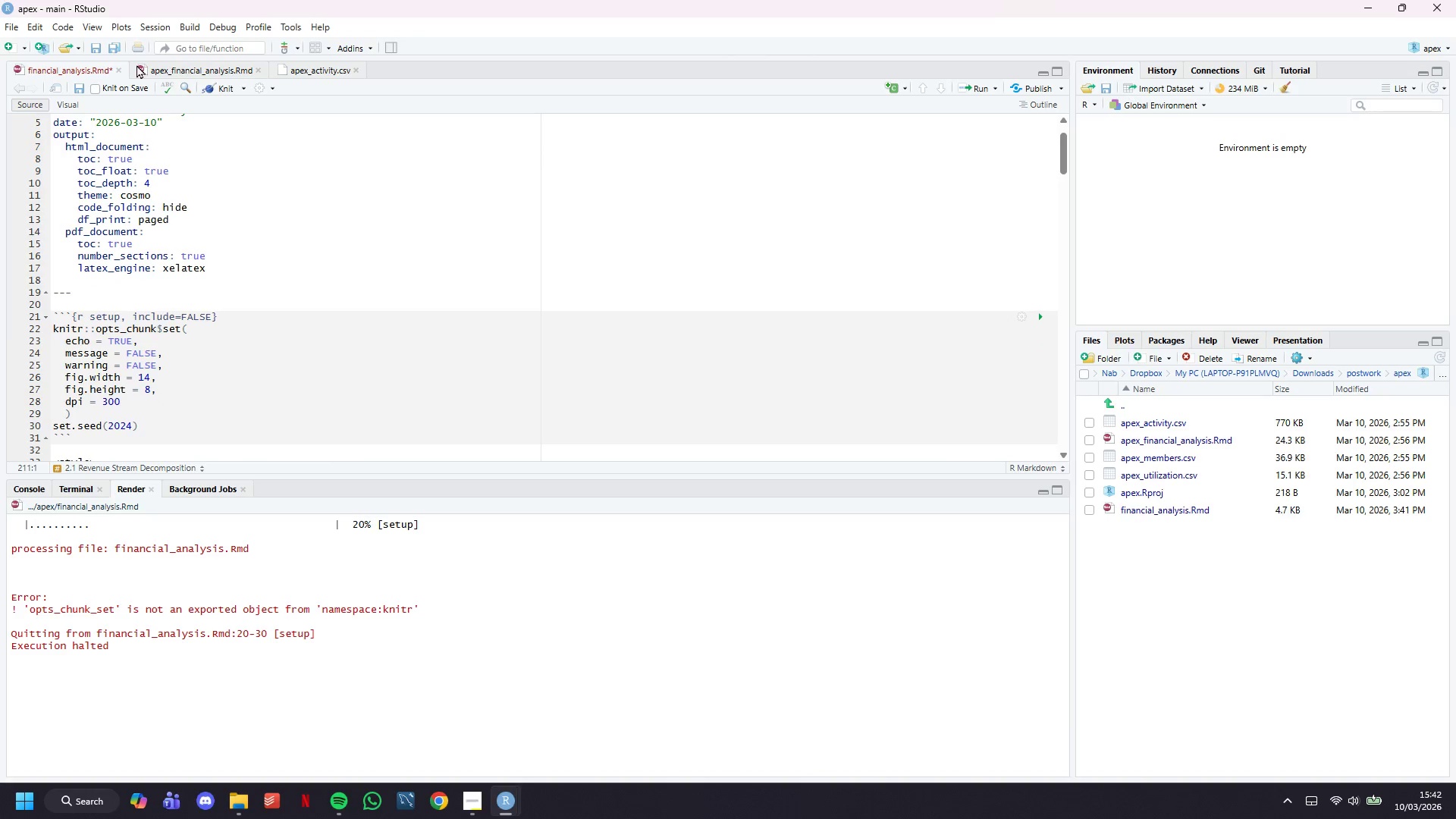 
left_click([174, 64])
 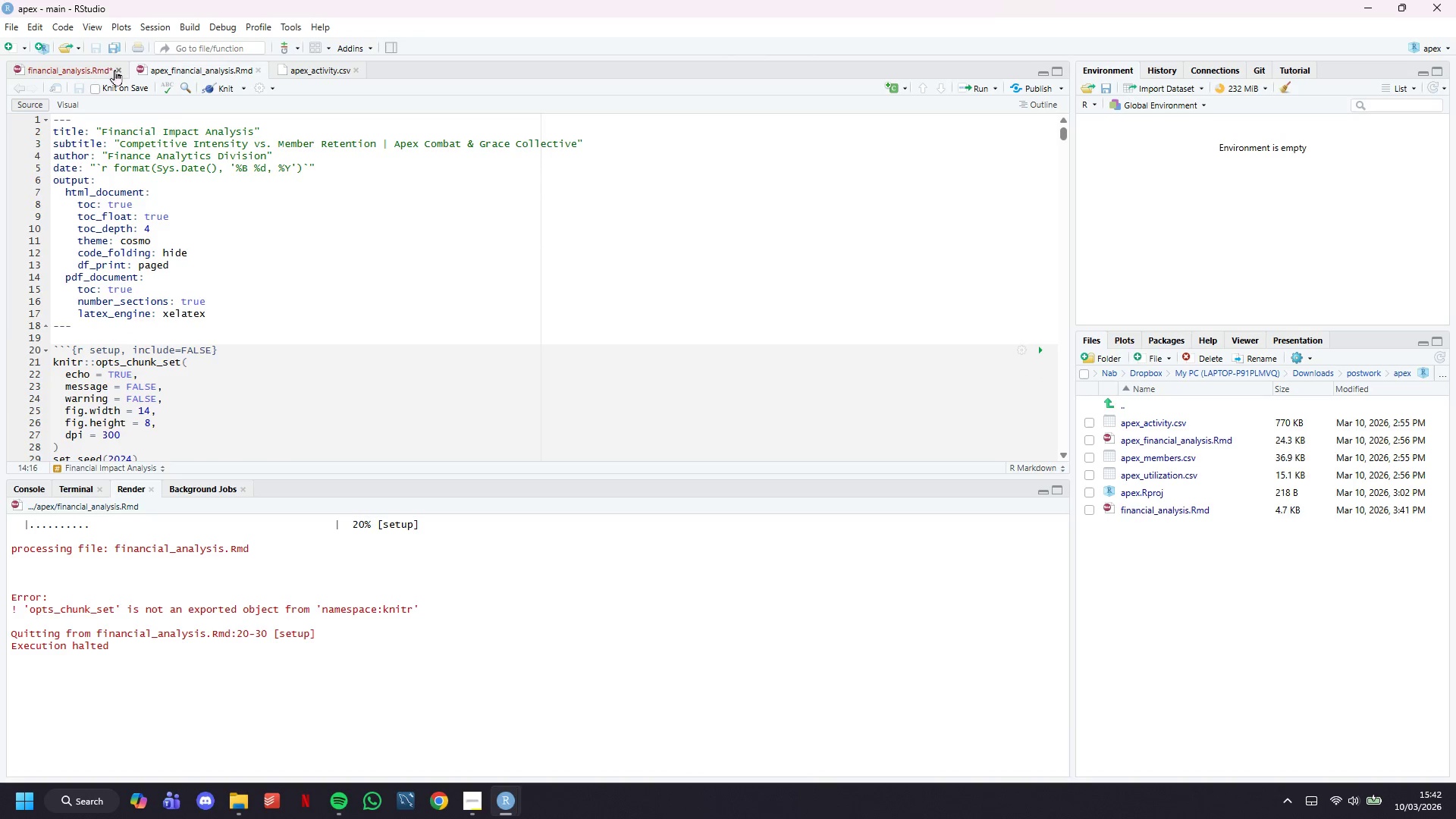 
left_click([99, 71])
 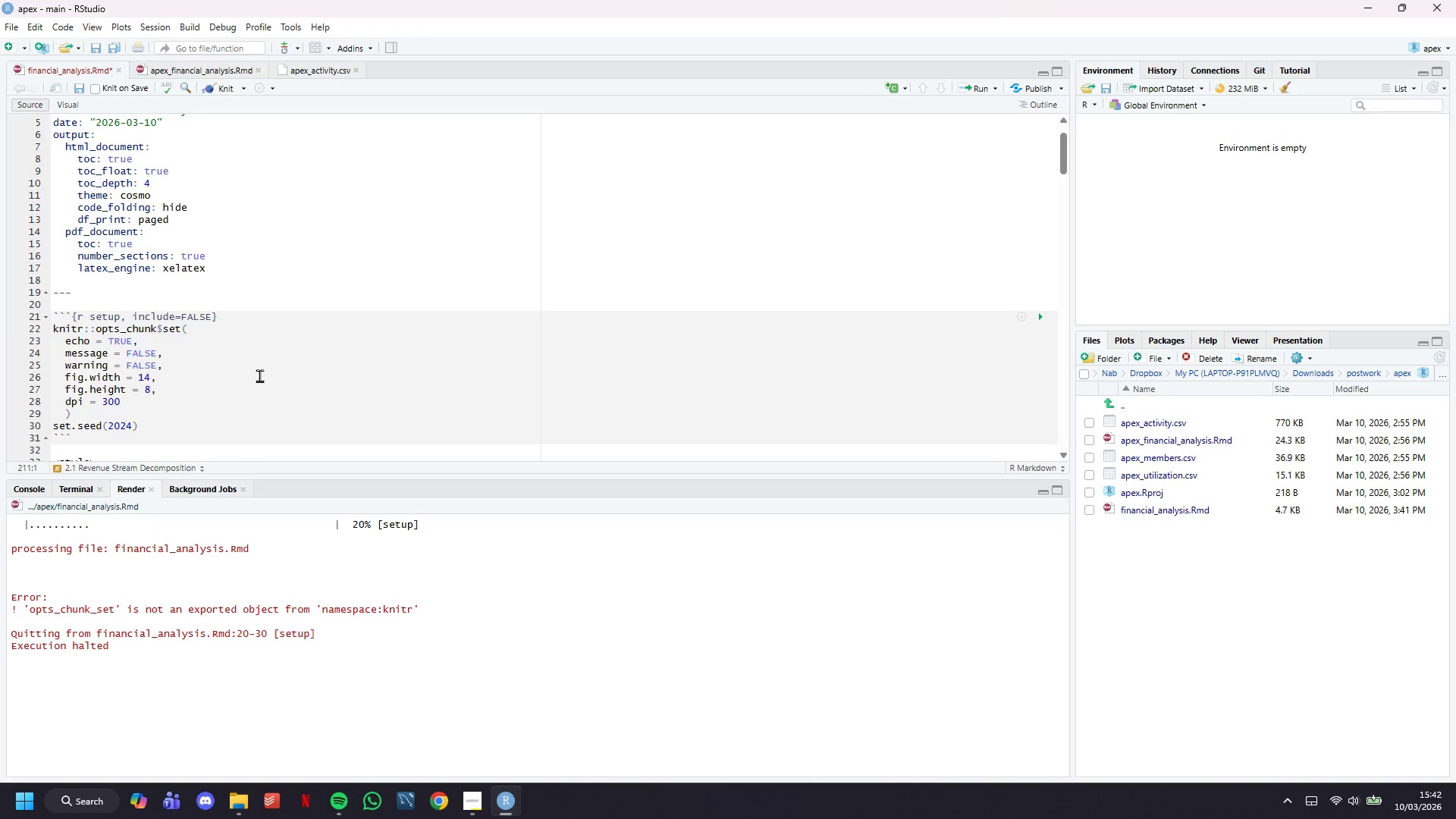 
scroll: coordinate [261, 377], scroll_direction: down, amount: 2.0
 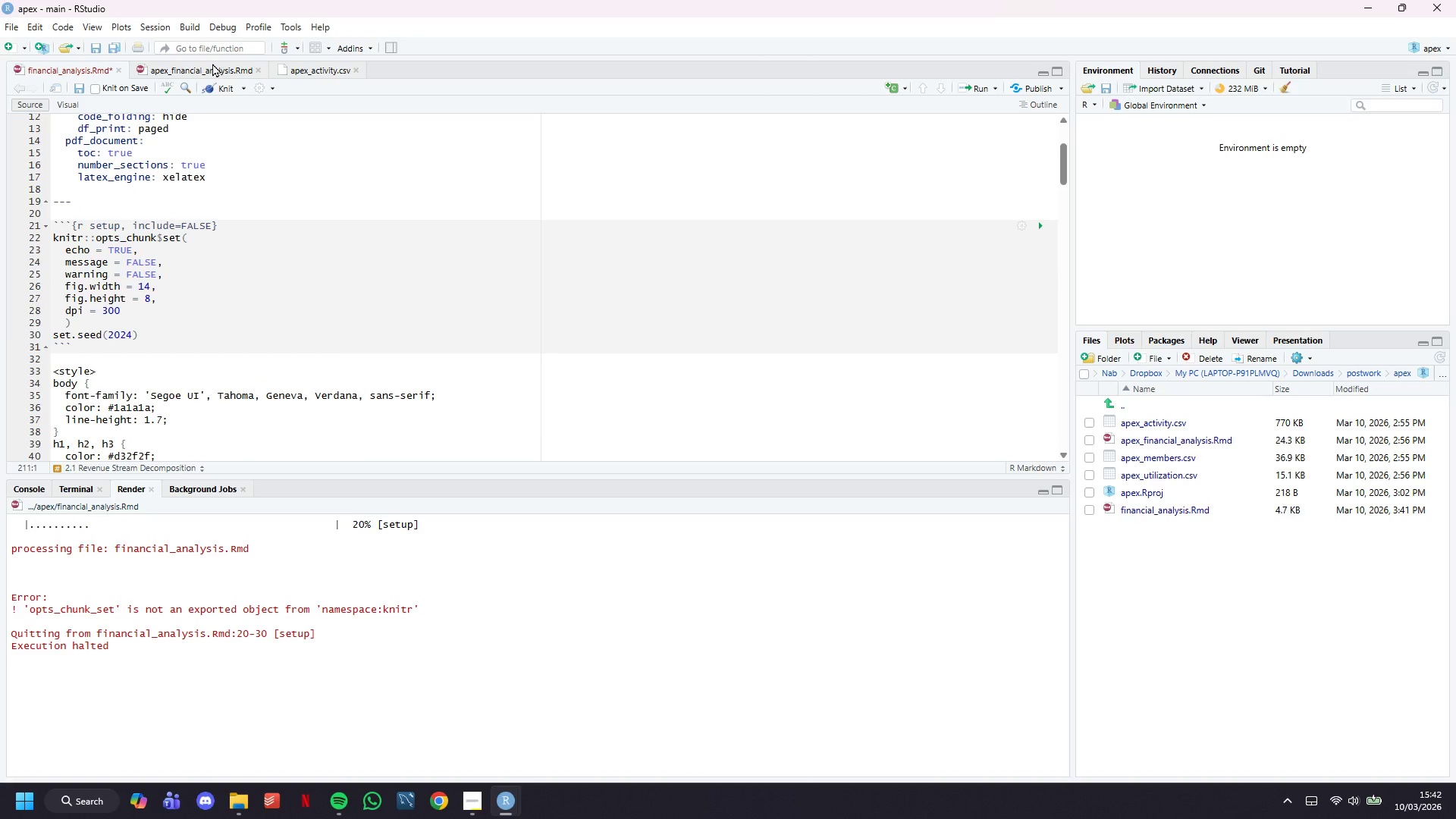 
left_click([212, 63])
 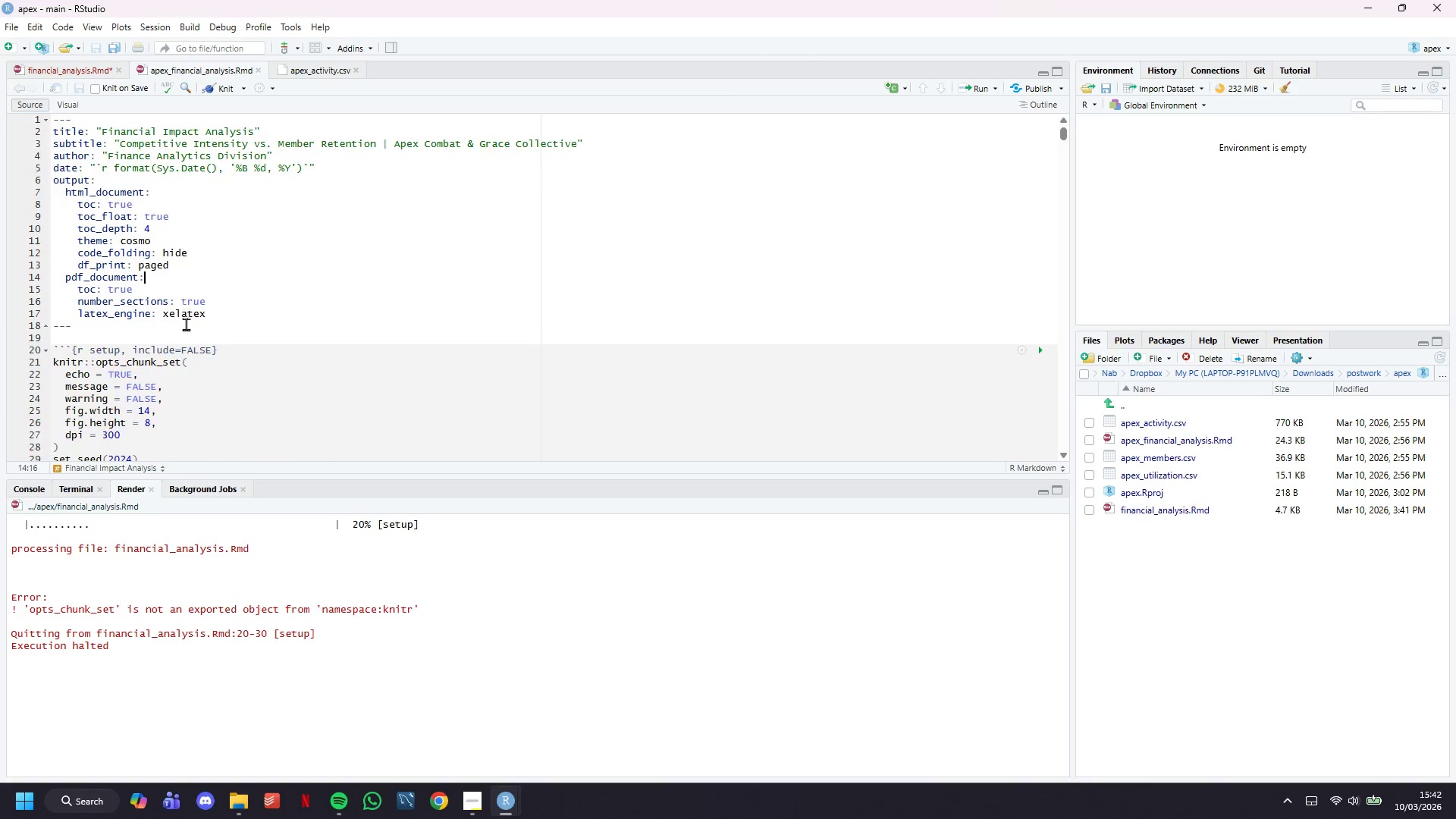 
scroll: coordinate [109, 309], scroll_direction: down, amount: 23.0
 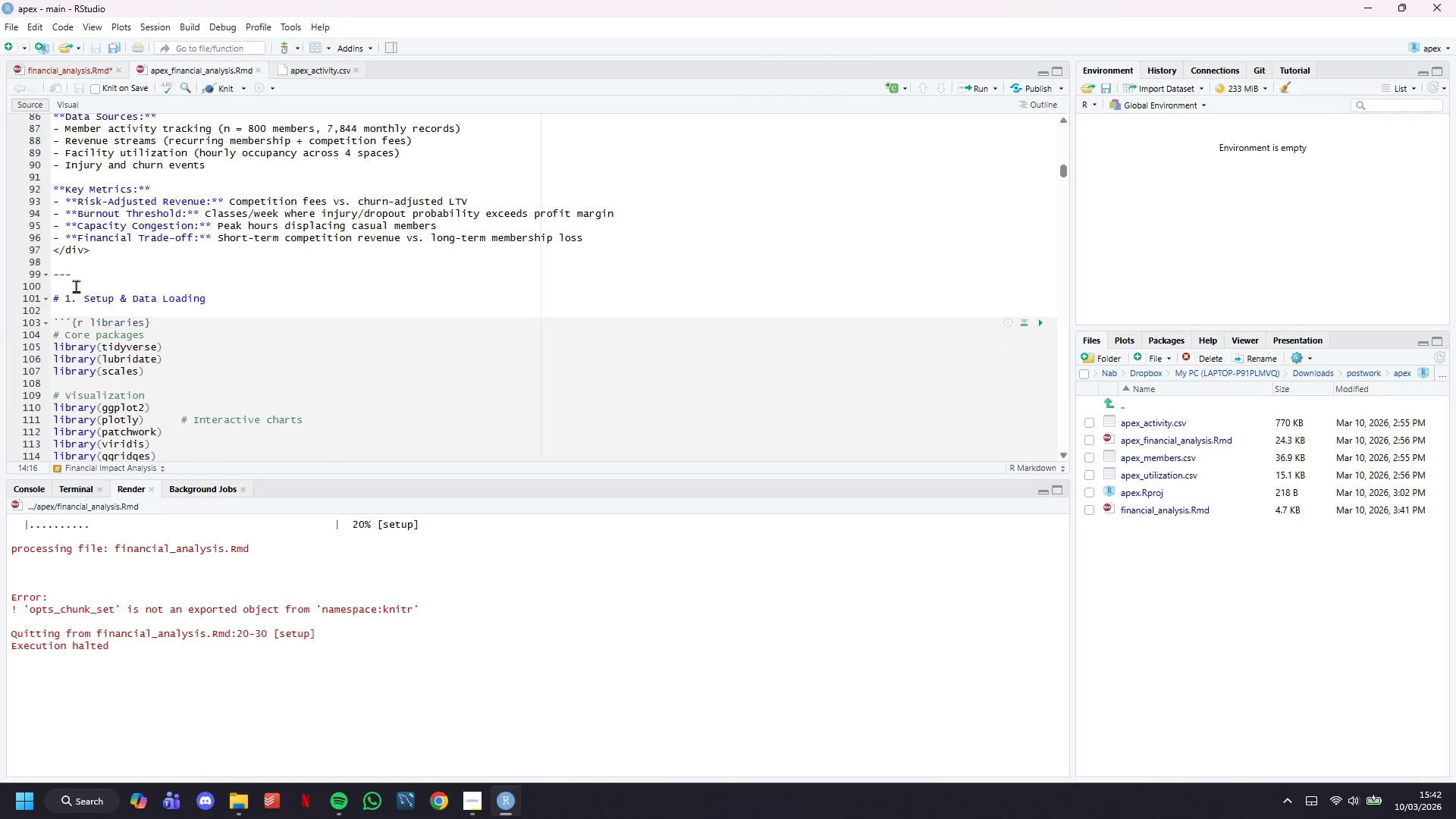 
left_click_drag(start_coordinate=[74, 283], to_coordinate=[243, 281])
 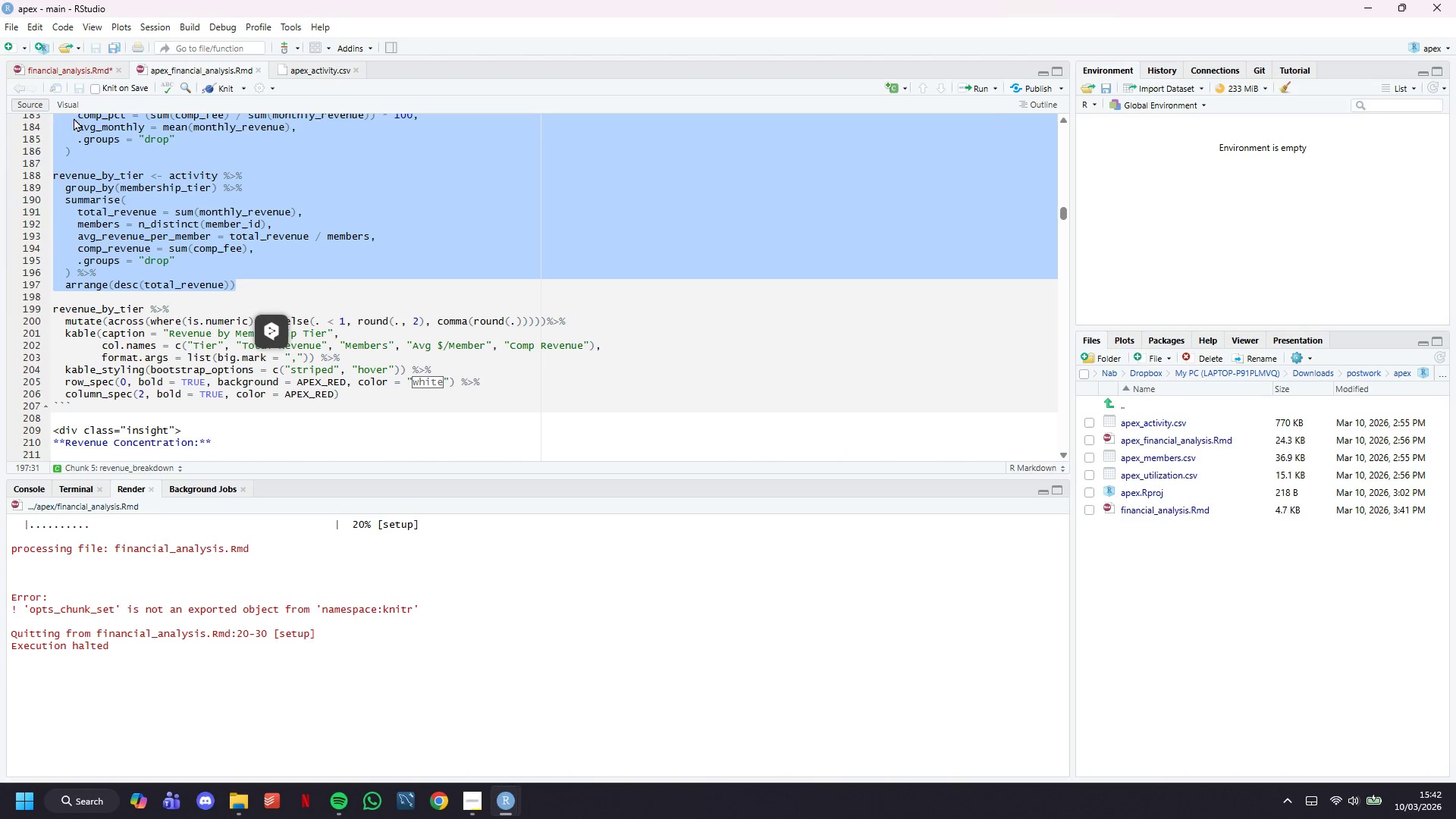 
scroll: coordinate [221, 281], scroll_direction: up, amount: 7.0
 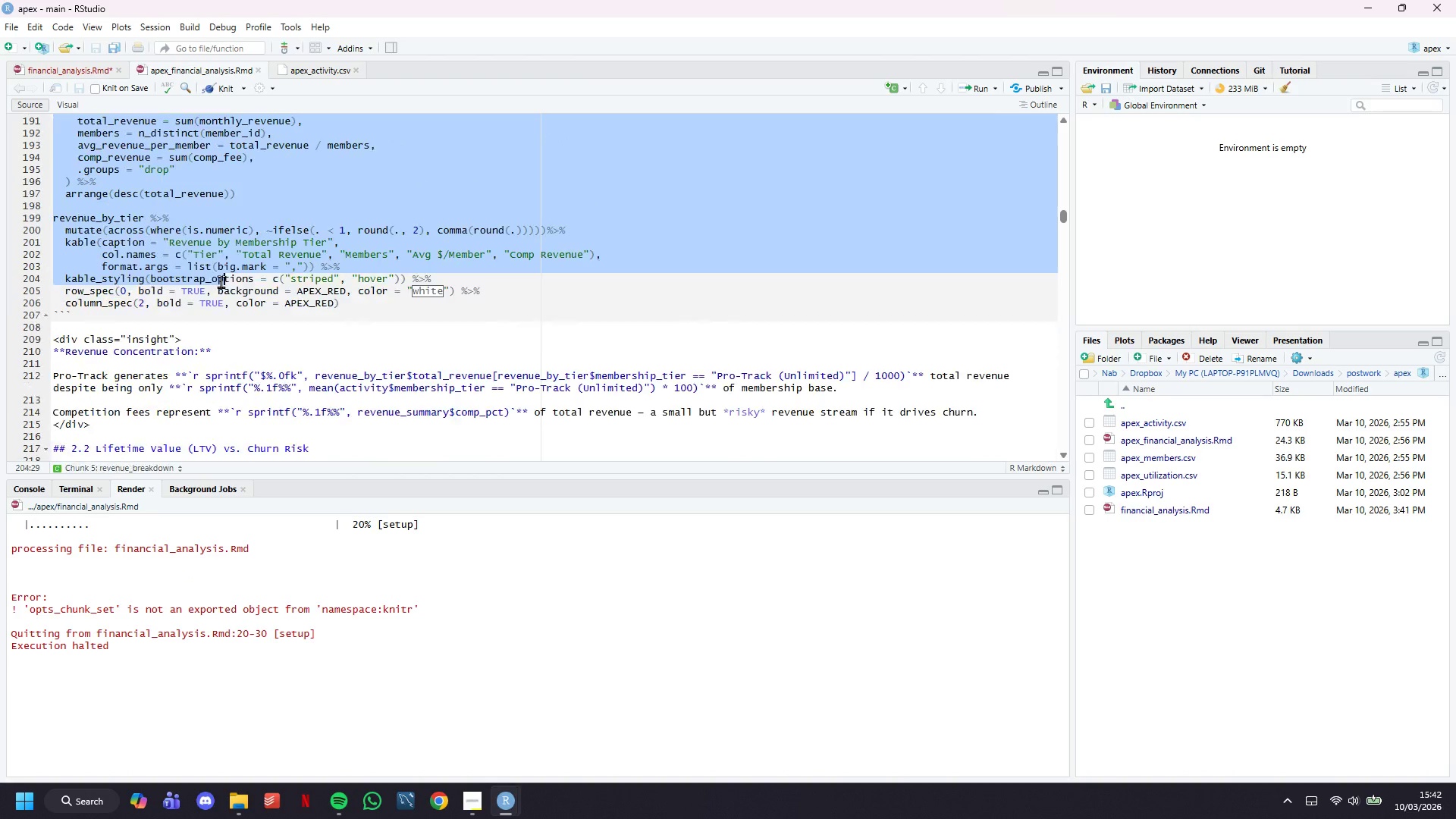 
key(Control+C)
 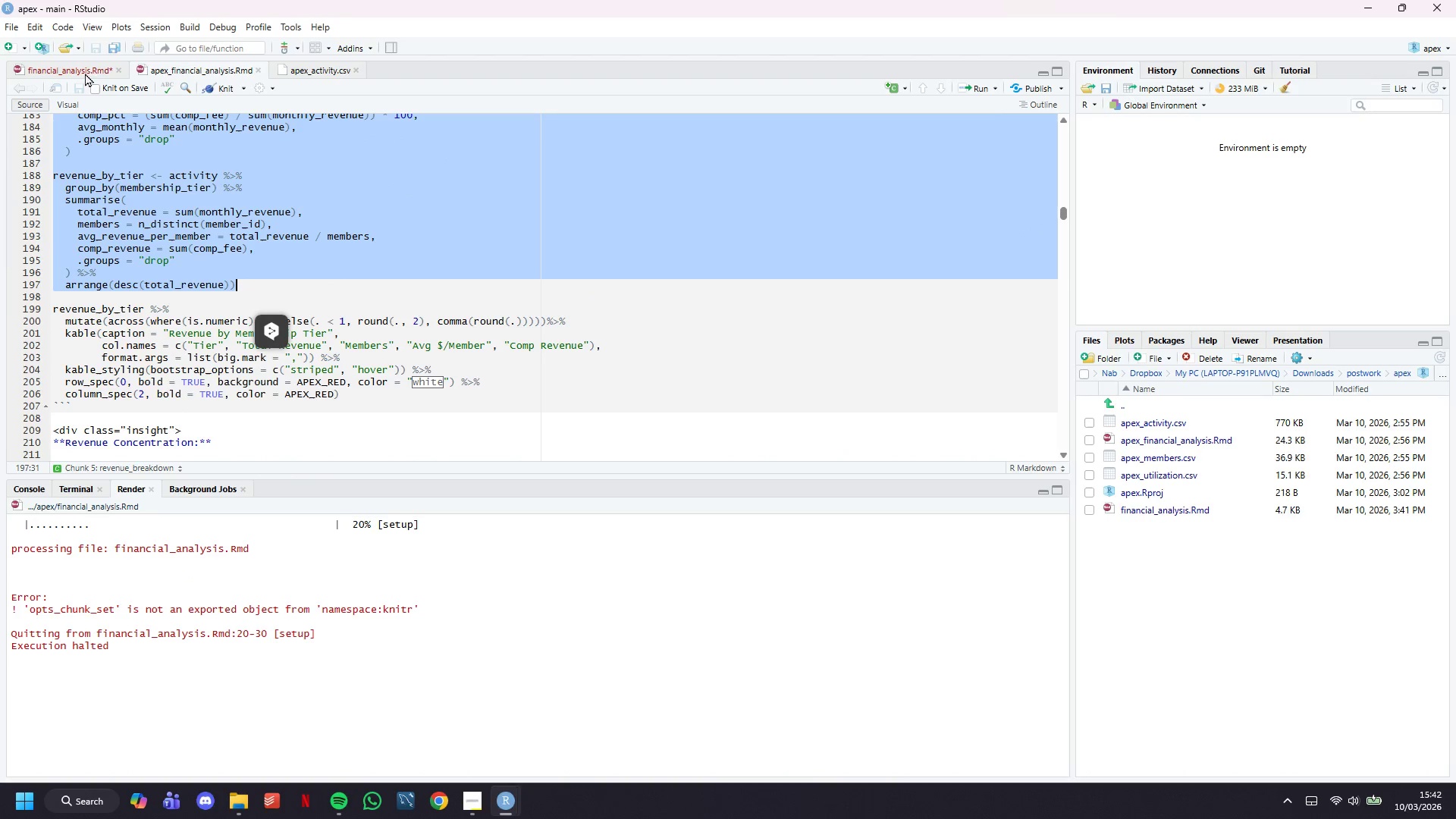 
left_click([85, 70])
 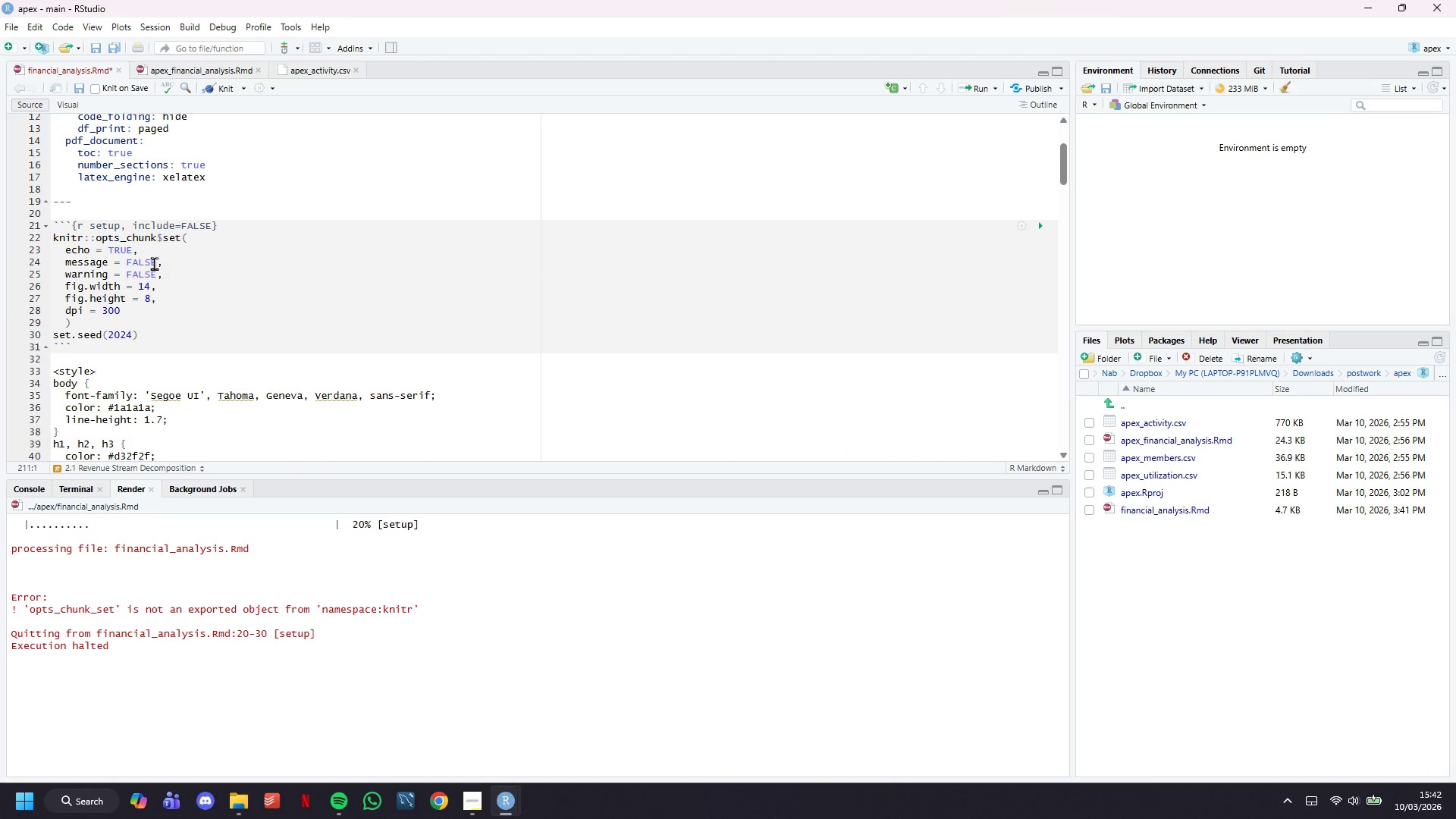 
left_click([154, 263])
 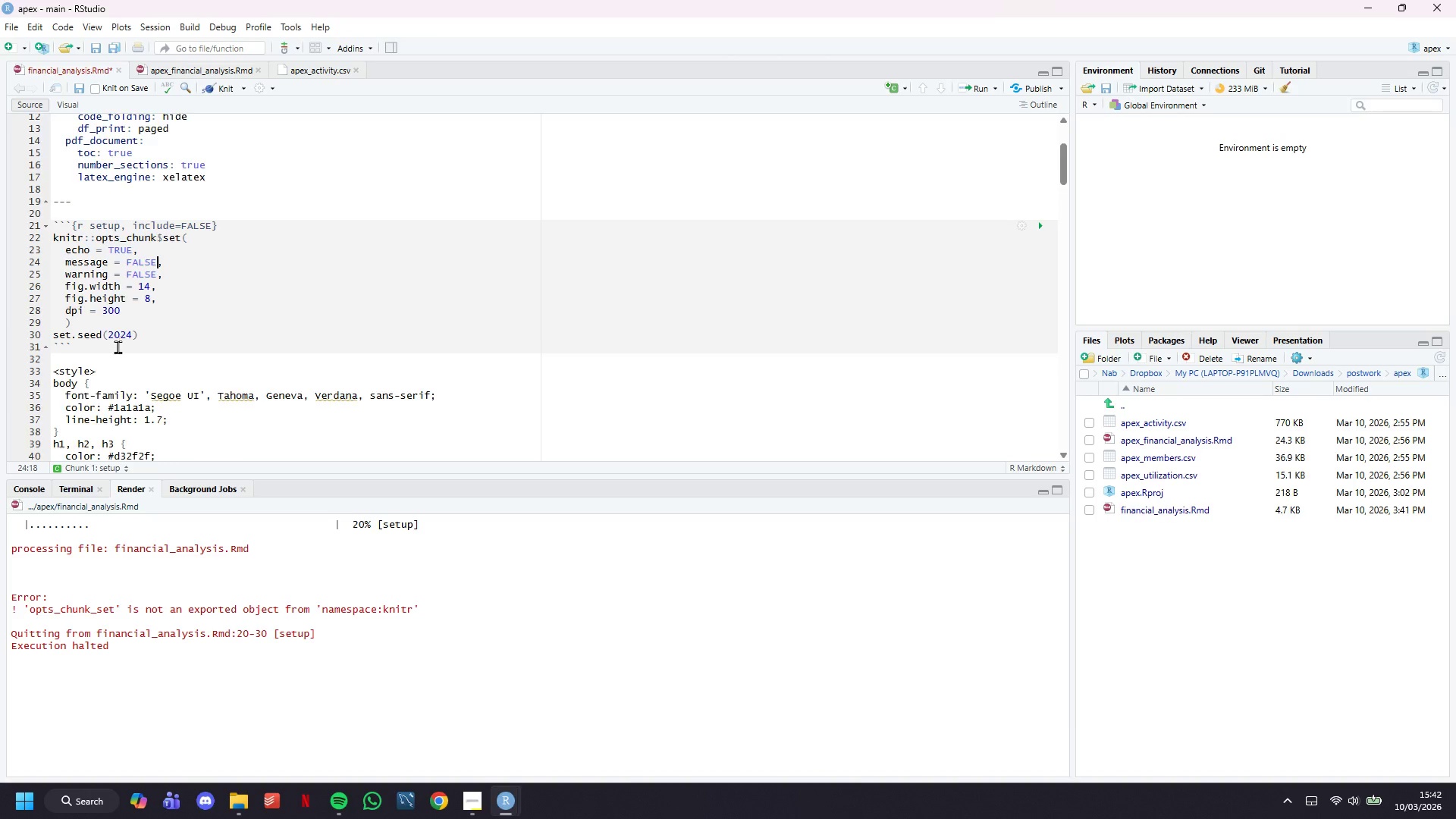 
scroll: coordinate [118, 325], scroll_direction: down, amount: 19.0
 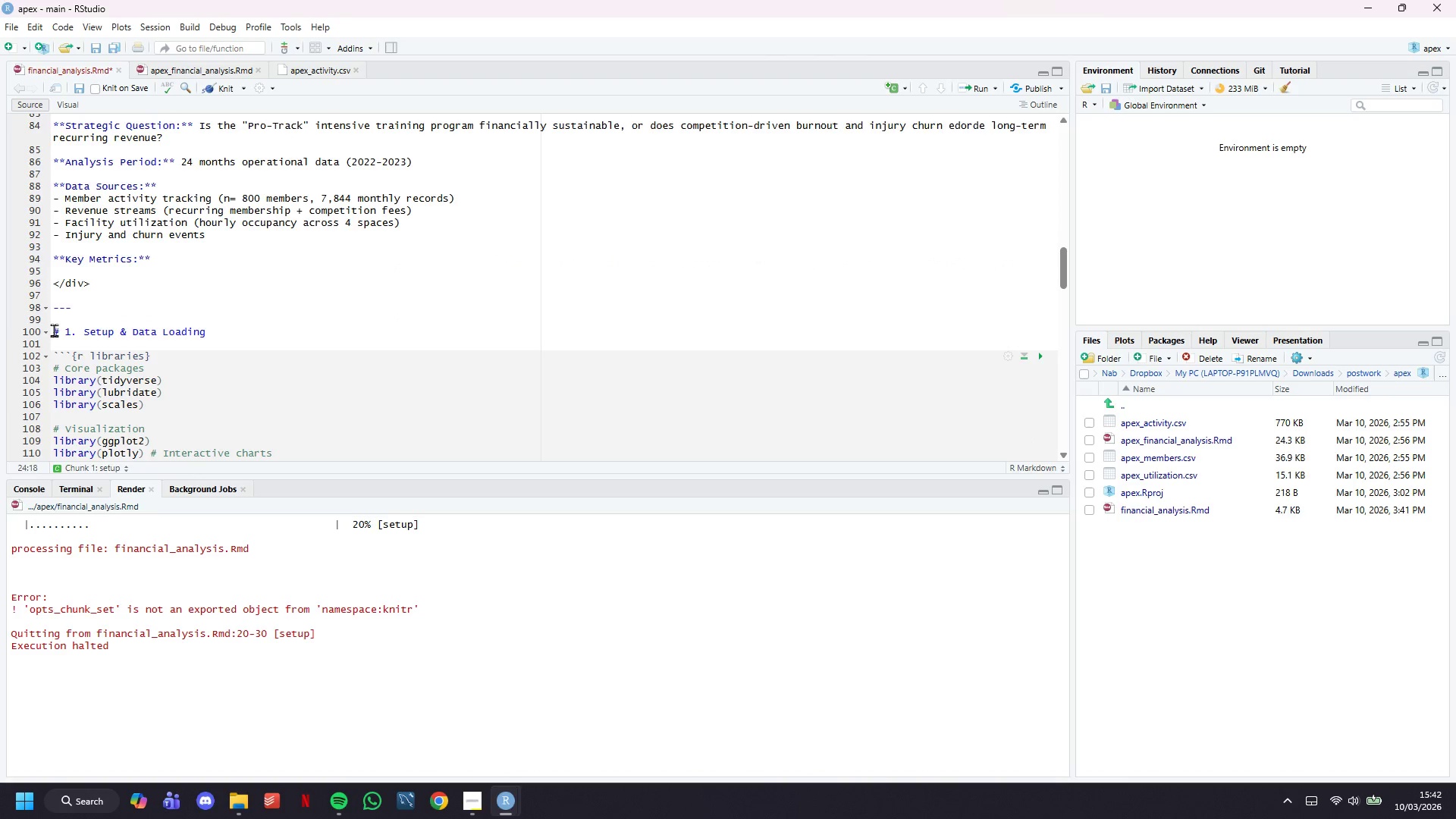 
left_click_drag(start_coordinate=[54, 330], to_coordinate=[265, 619])
 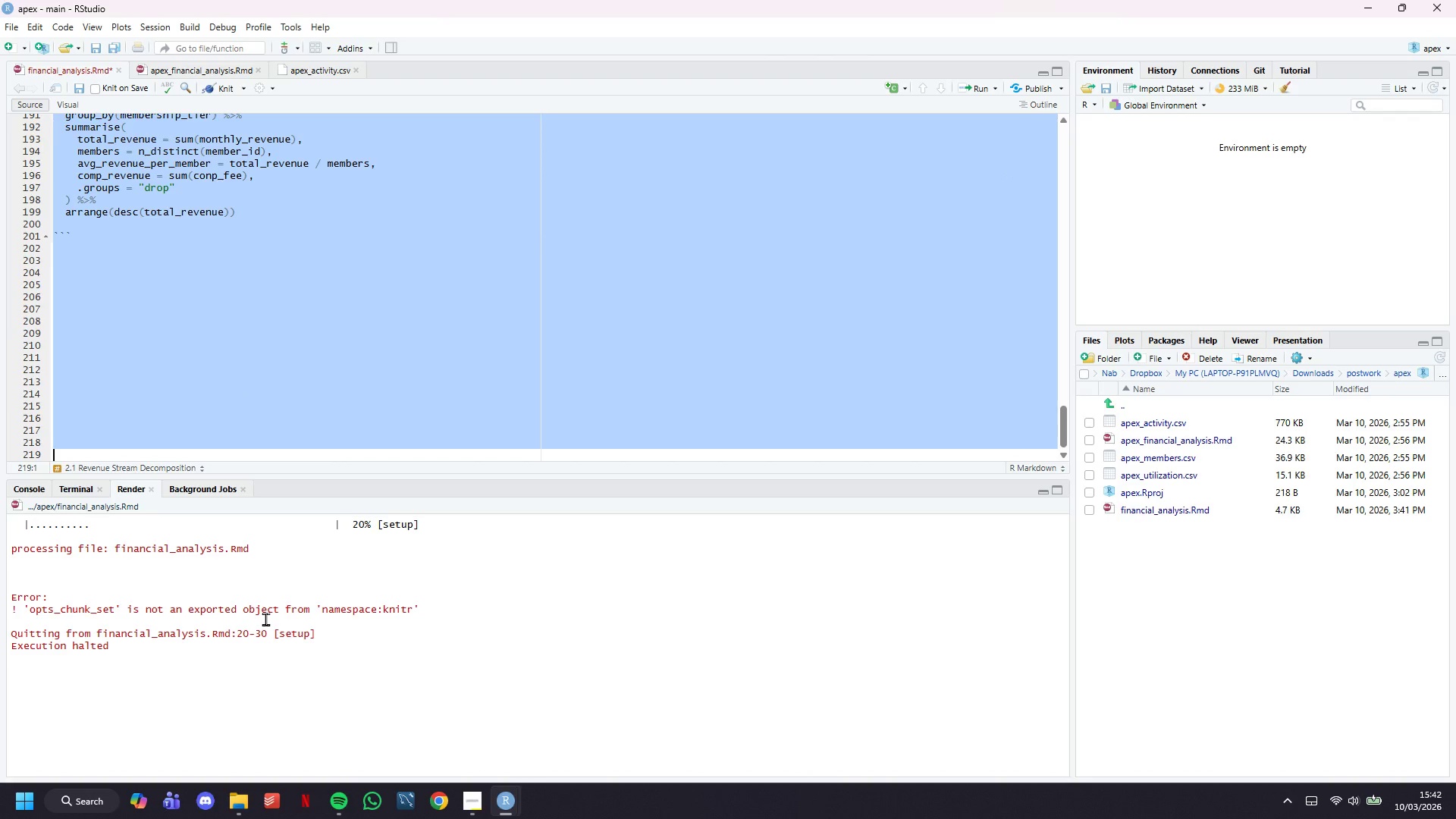 
key(Delete)
 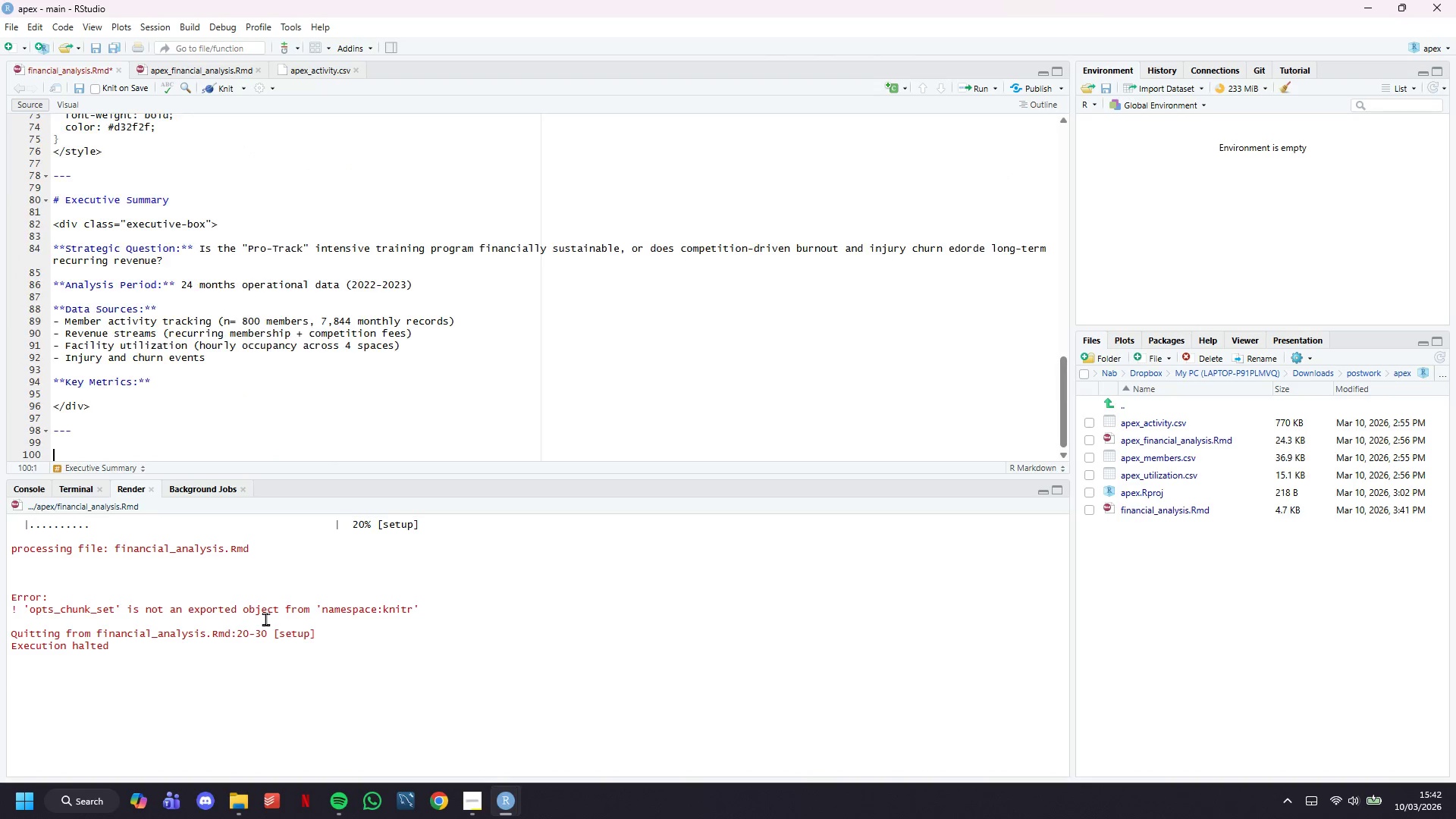 
key(Control+V)
 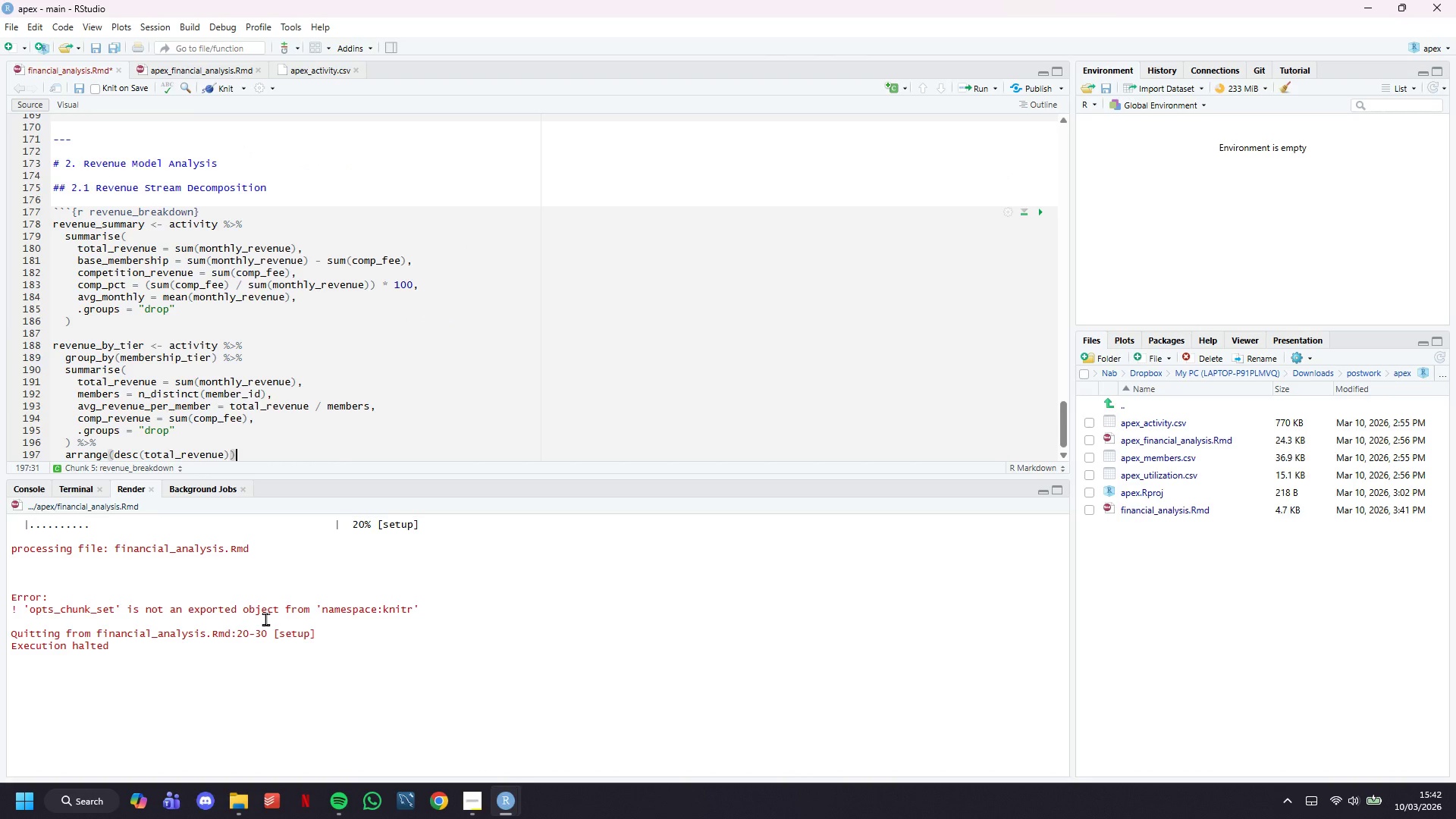 
key(Control+S)
 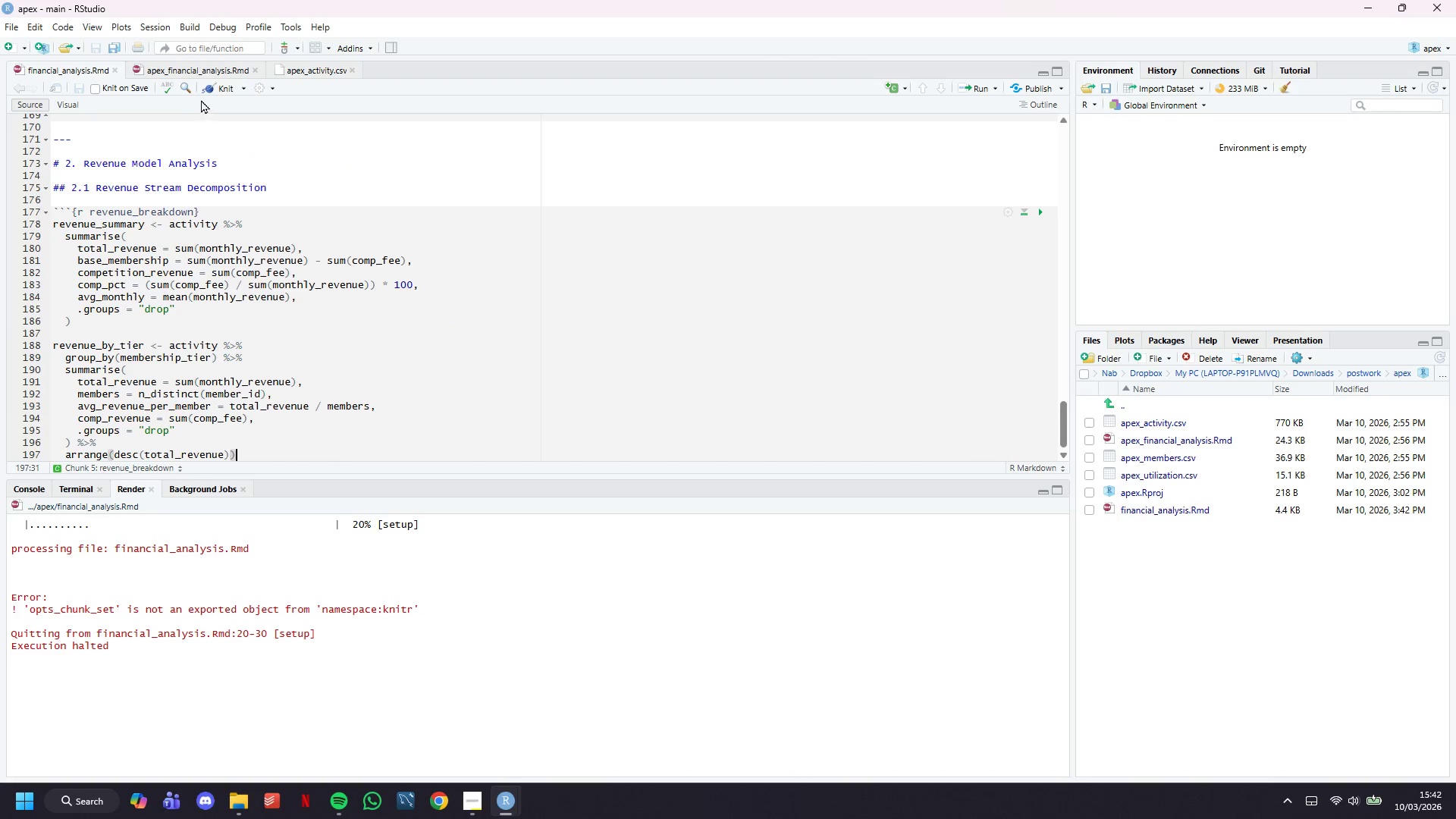 
left_click([210, 91])
 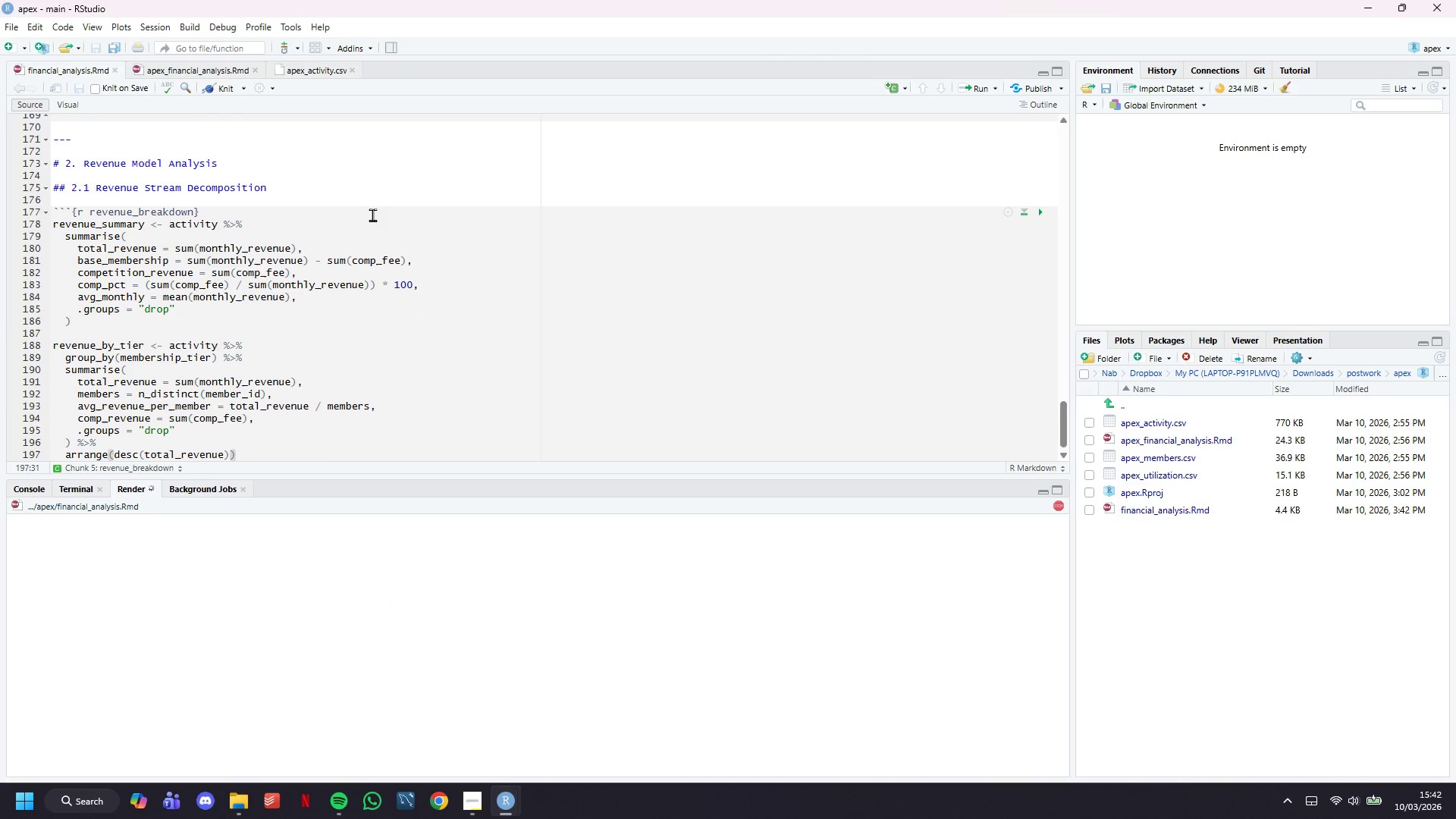 
scroll: coordinate [332, 384], scroll_direction: down, amount: 7.0
 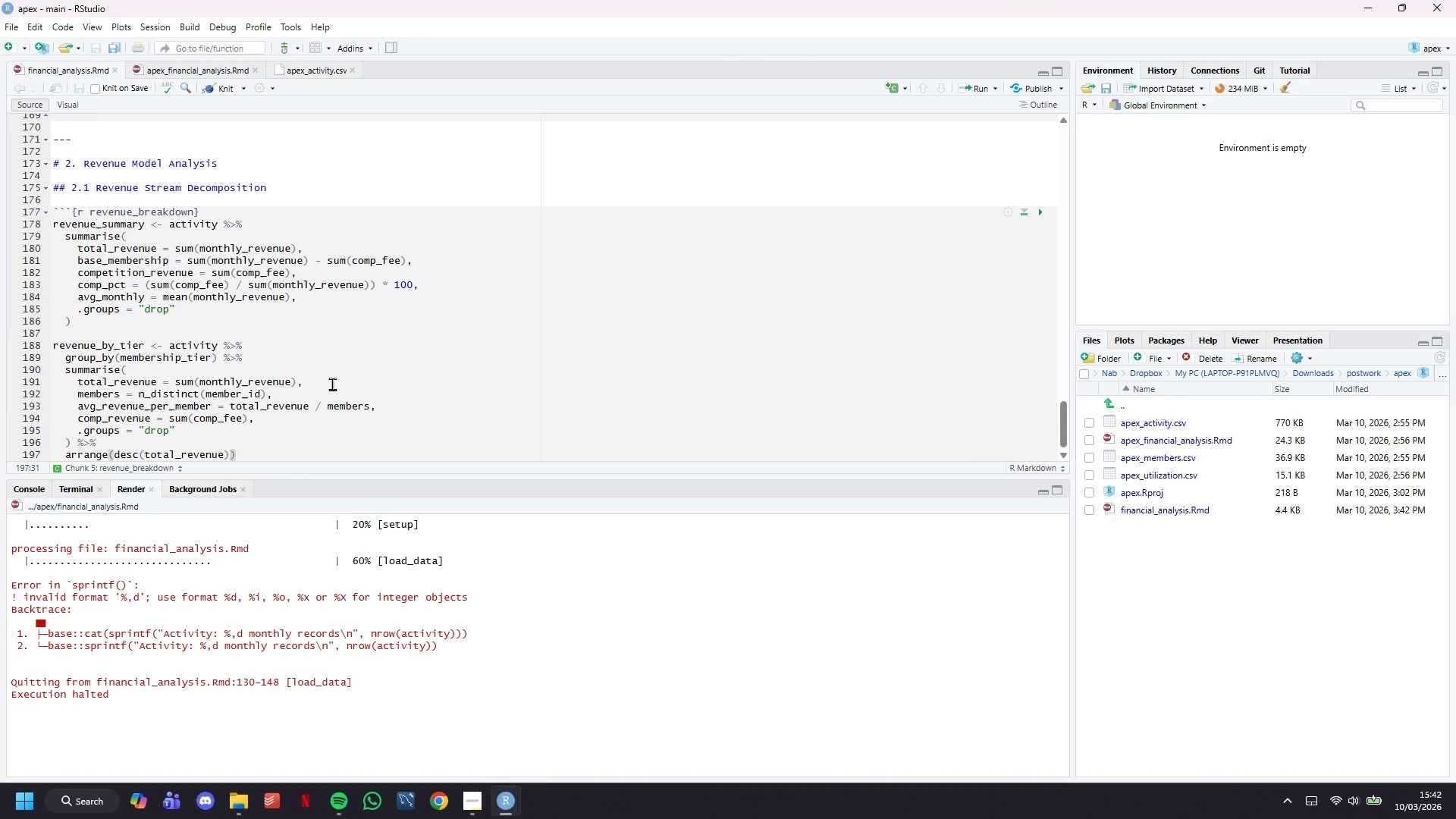 
wait(6.48)
 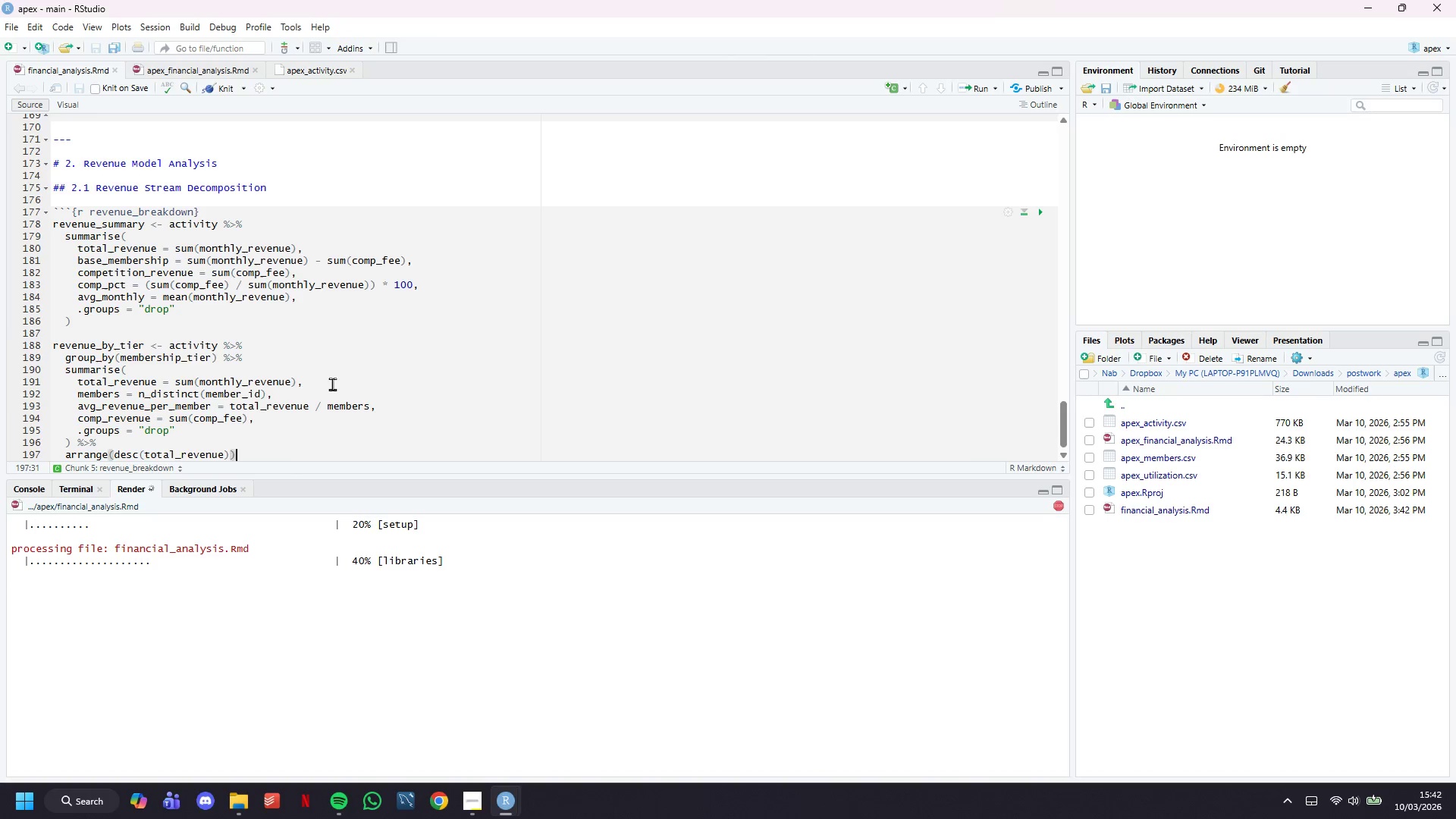 
scroll: coordinate [332, 384], scroll_direction: up, amount: 4.0
 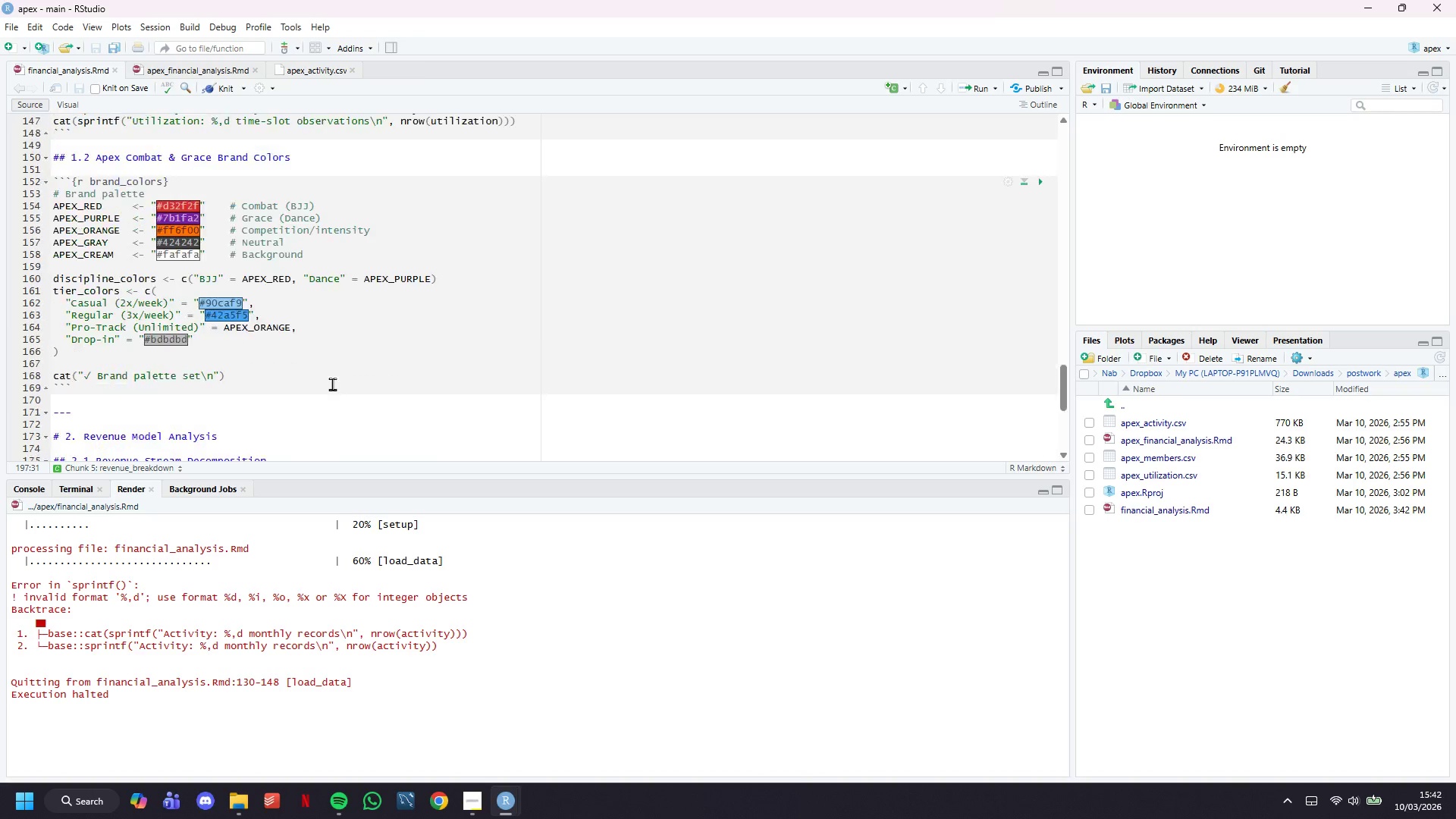 
scroll: coordinate [332, 384], scroll_direction: down, amount: 14.0
 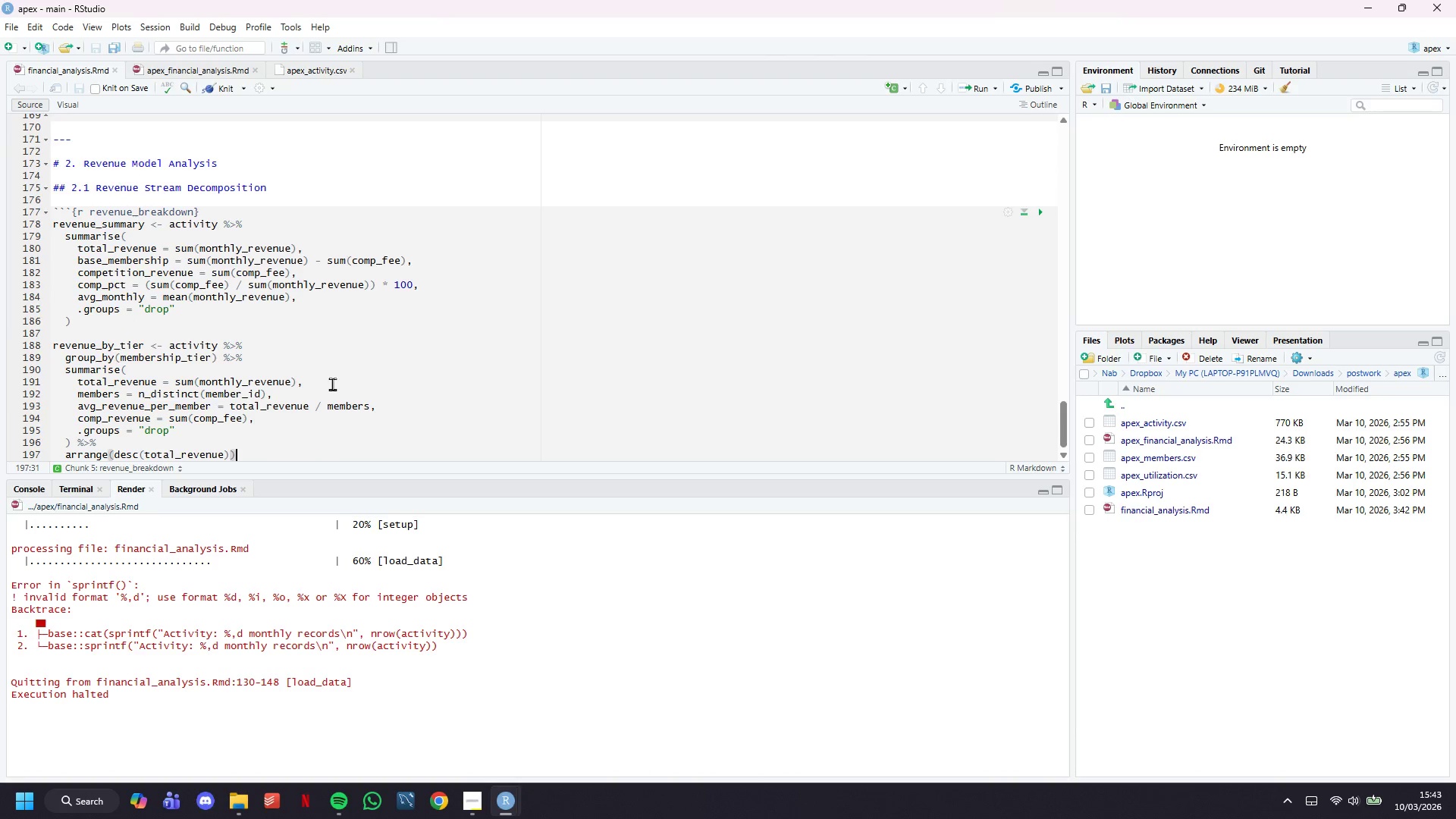 
scroll: coordinate [332, 384], scroll_direction: up, amount: 9.0
 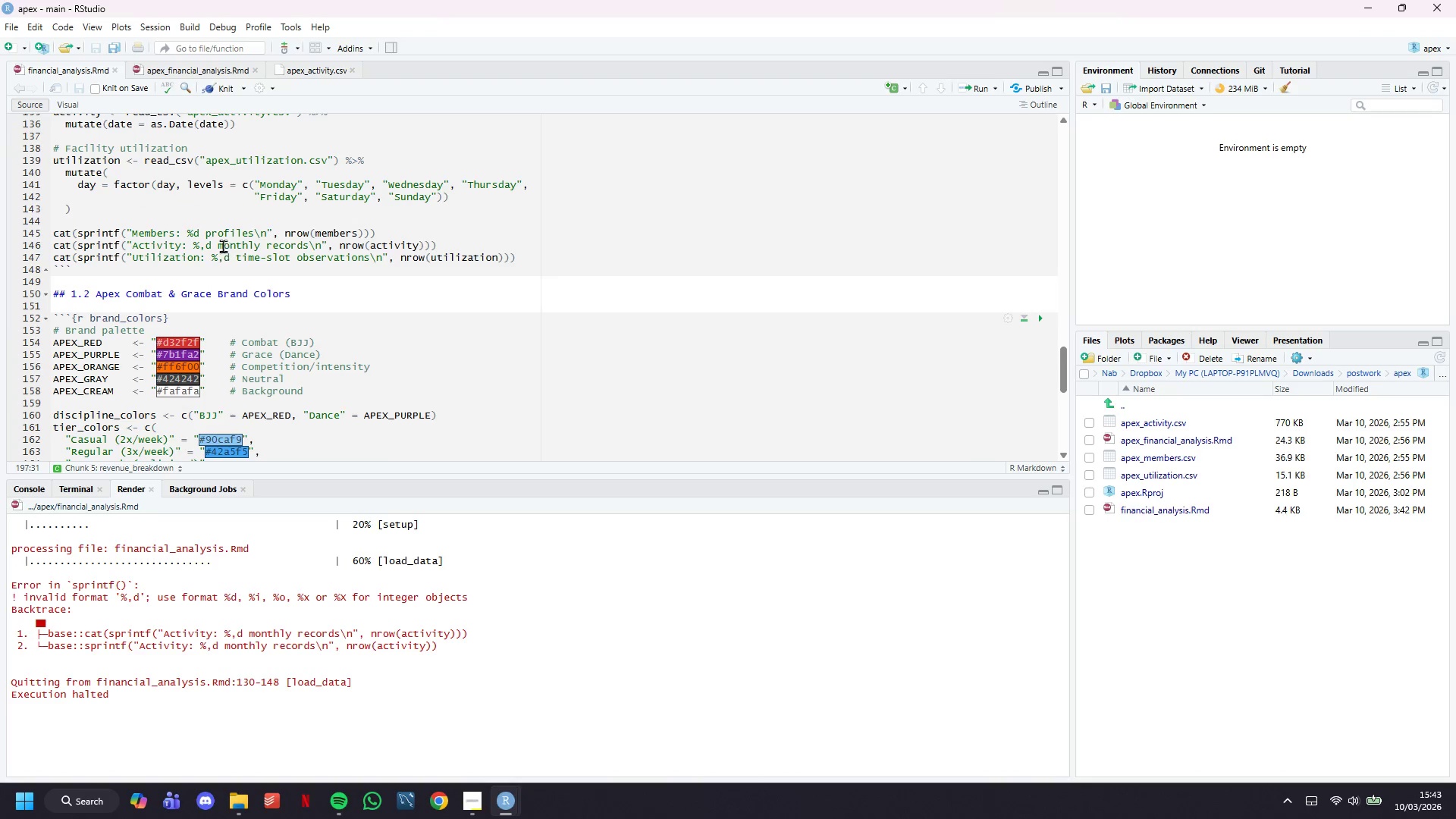 
left_click([209, 244])
 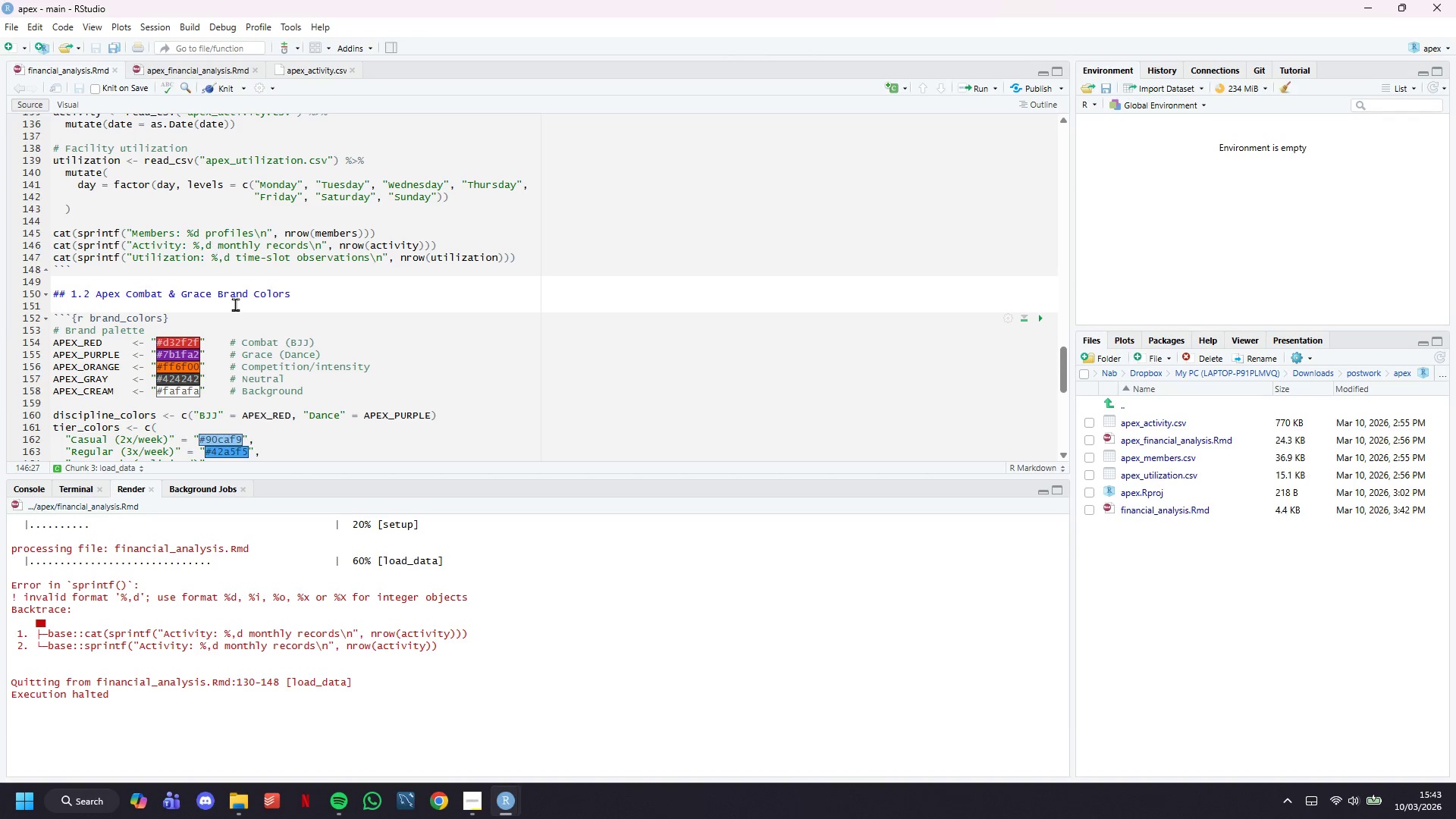 
key(ArrowLeft)
 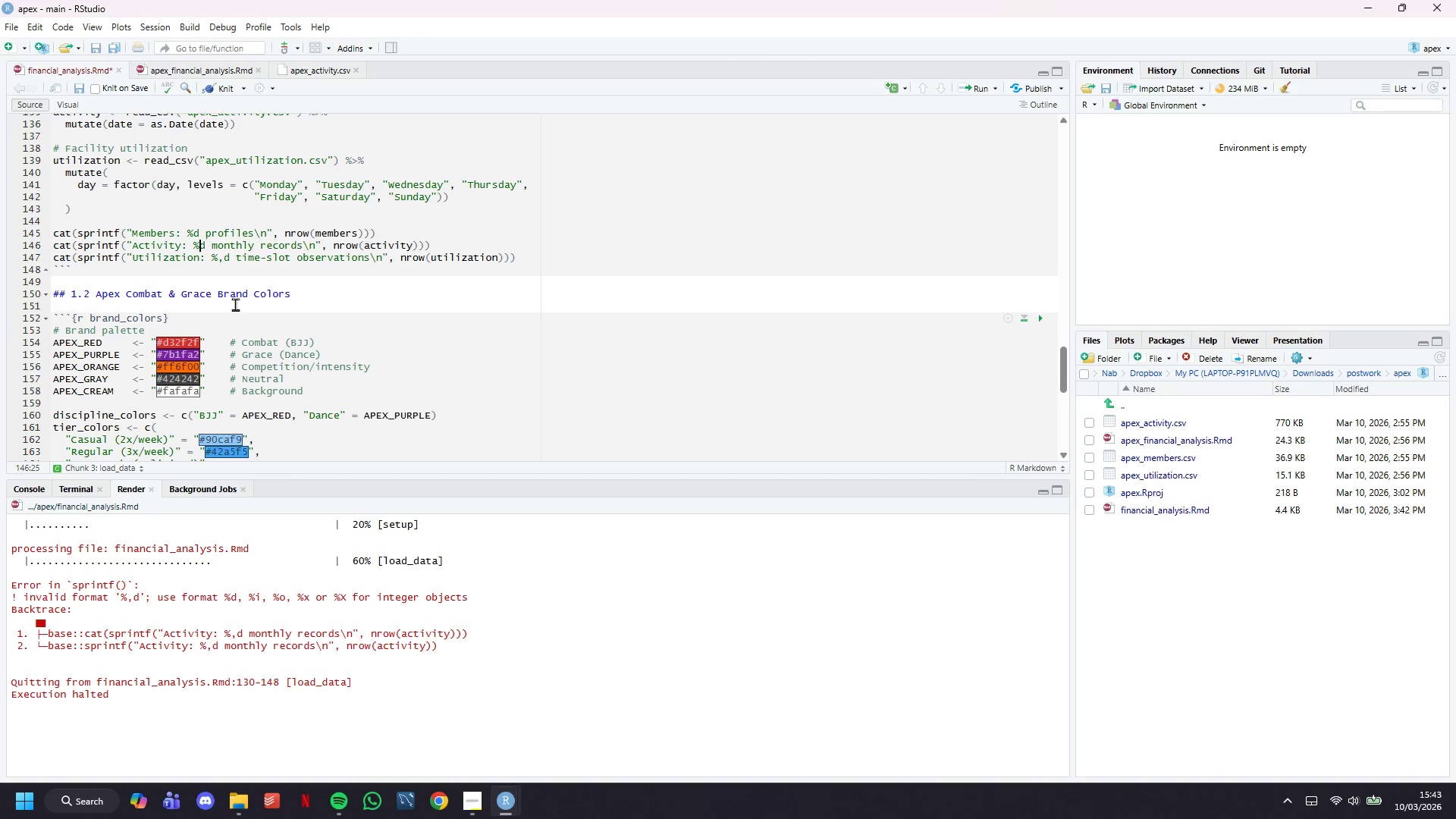 
key(Backspace)
 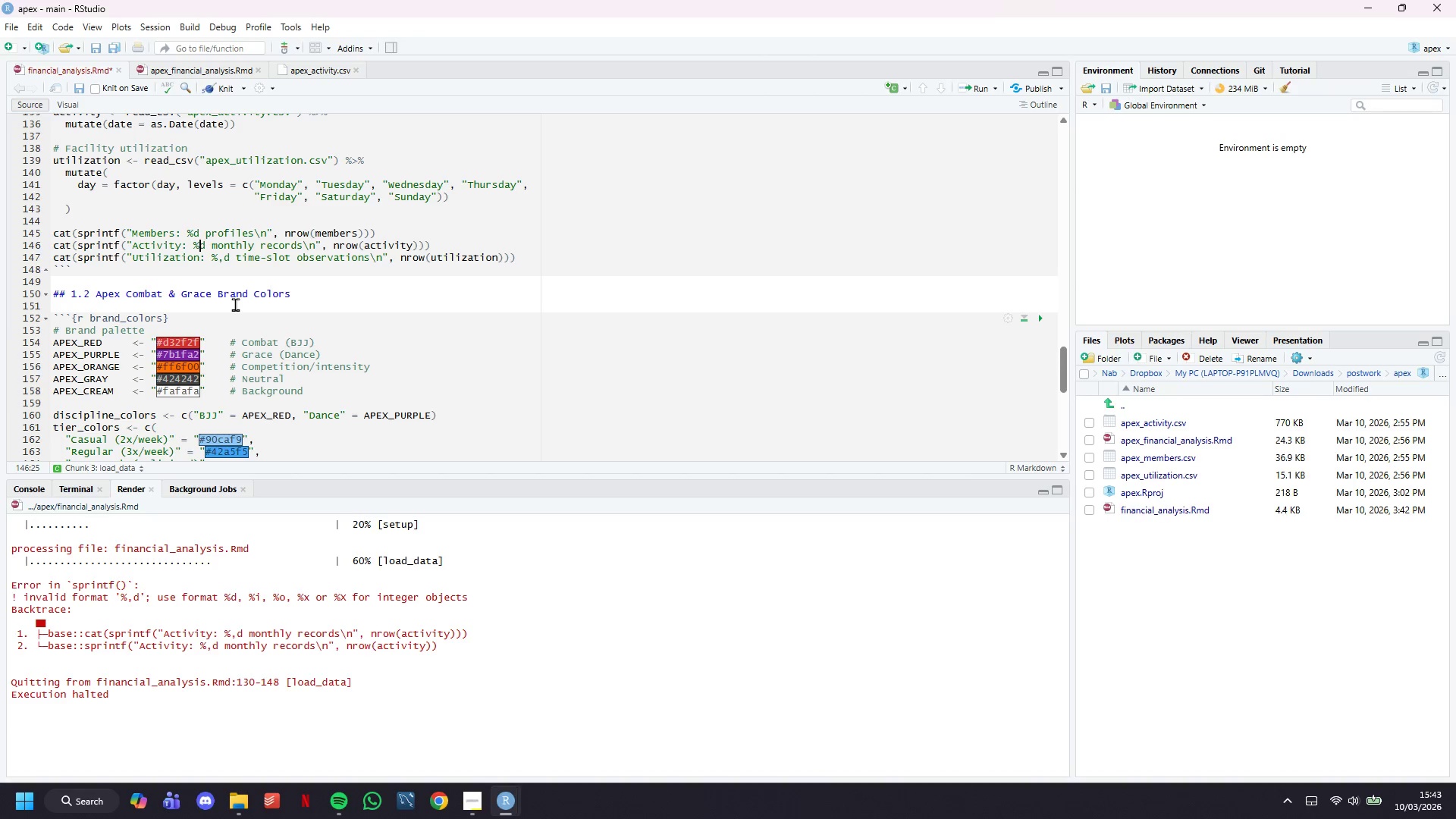 
key(ArrowDown)
 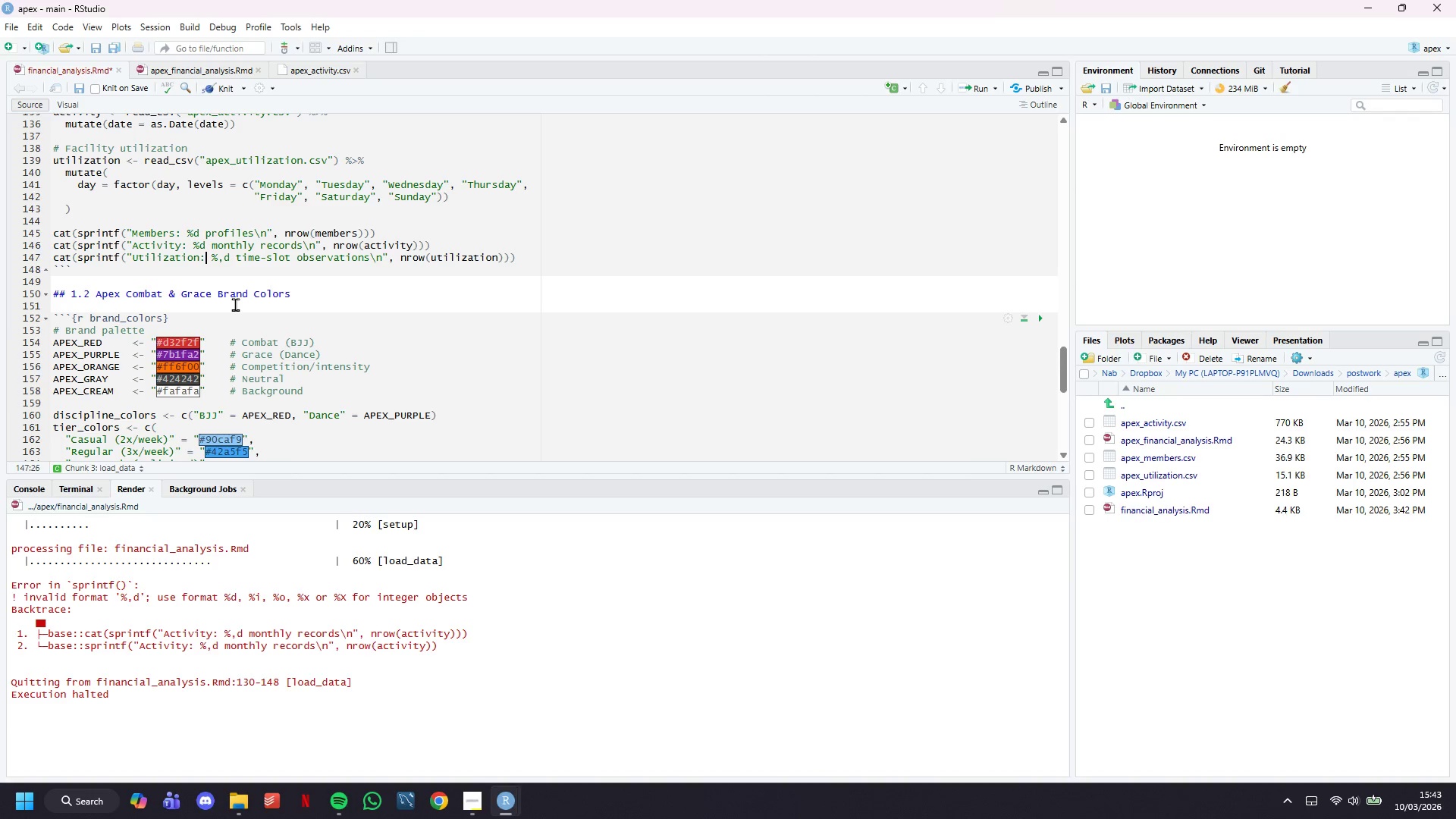 
key(ArrowRight)
 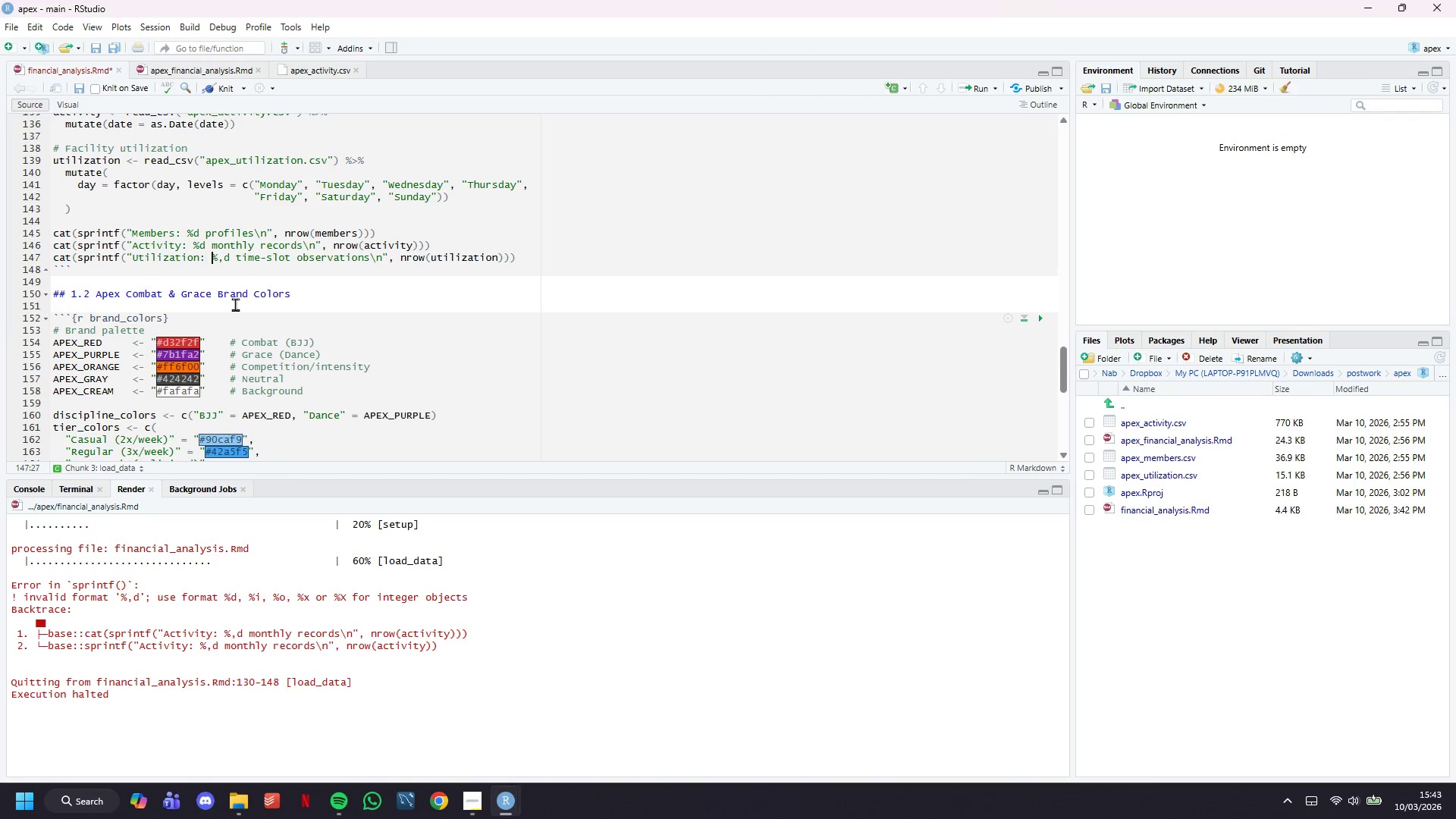 
key(ArrowRight)
 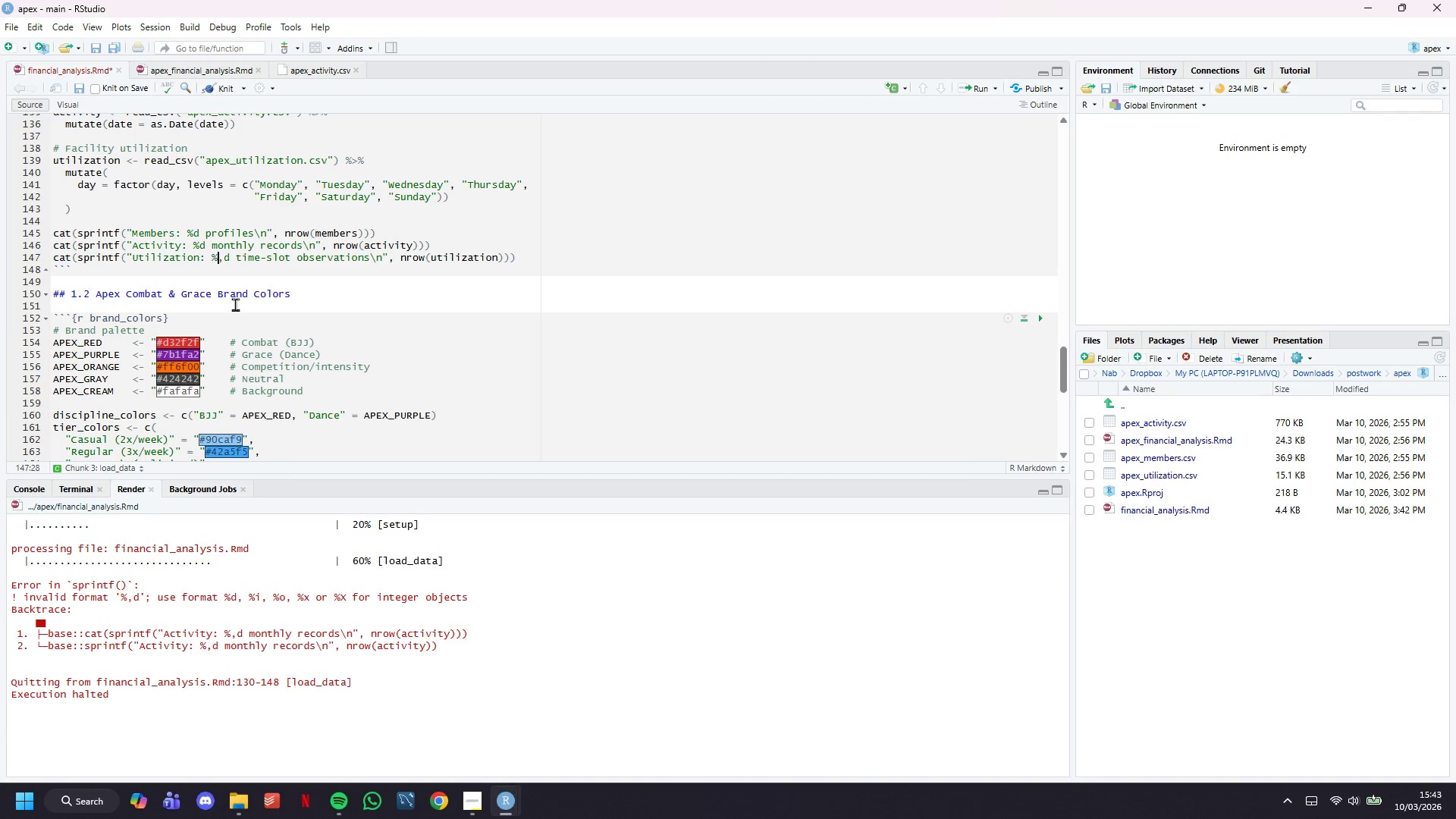 
key(ArrowRight)
 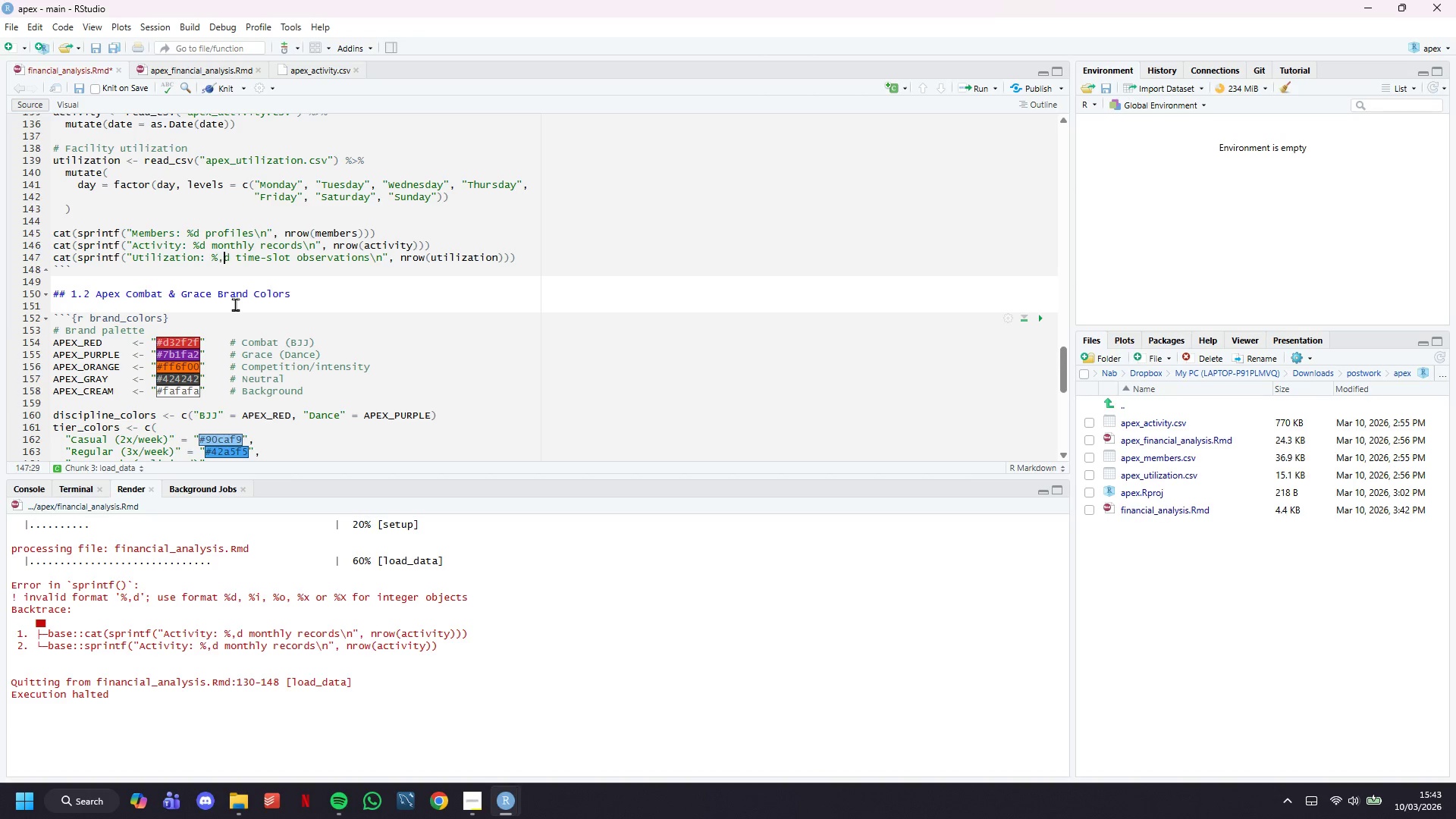 
key(ArrowRight)
 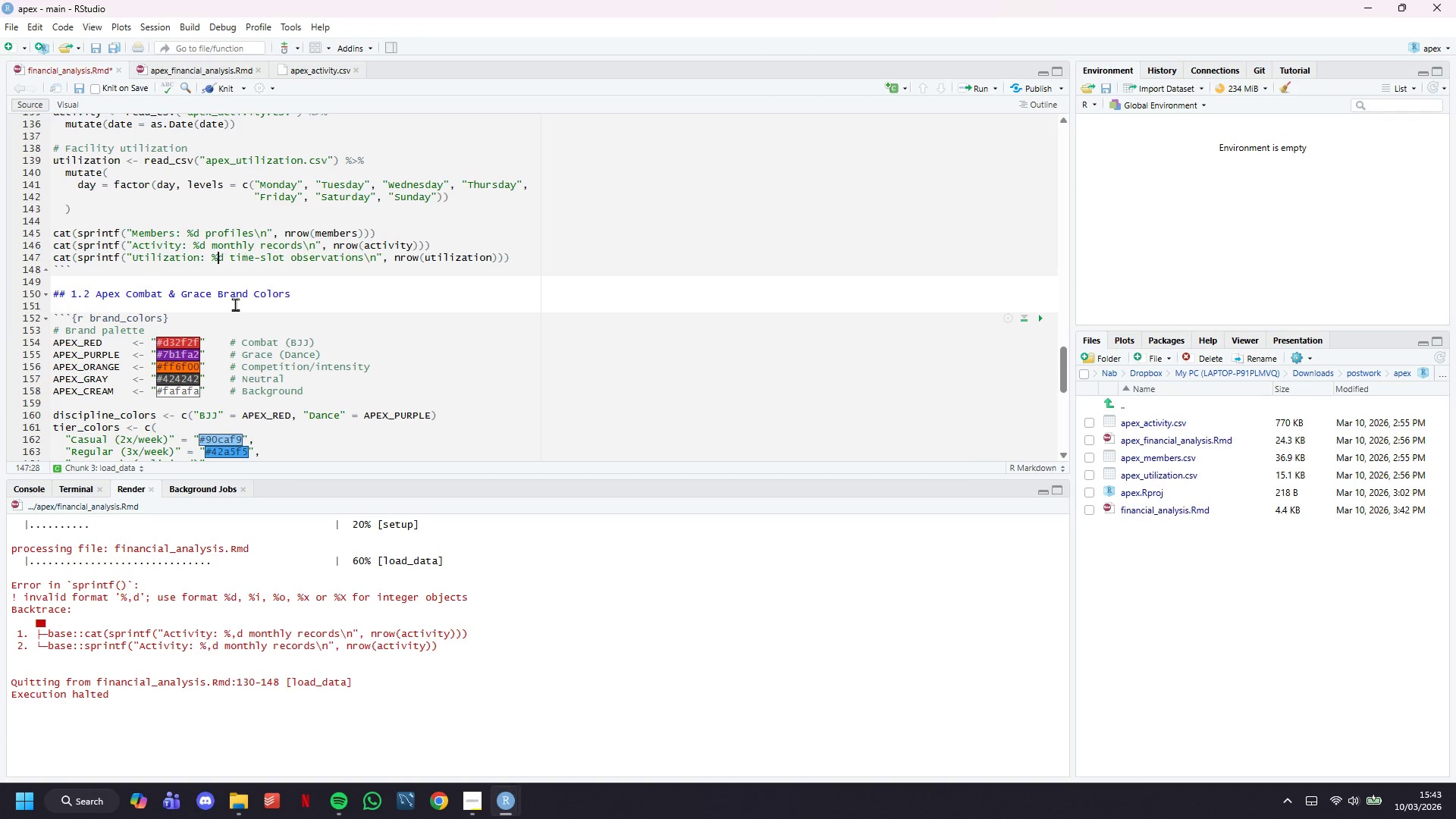 
key(Backspace)
 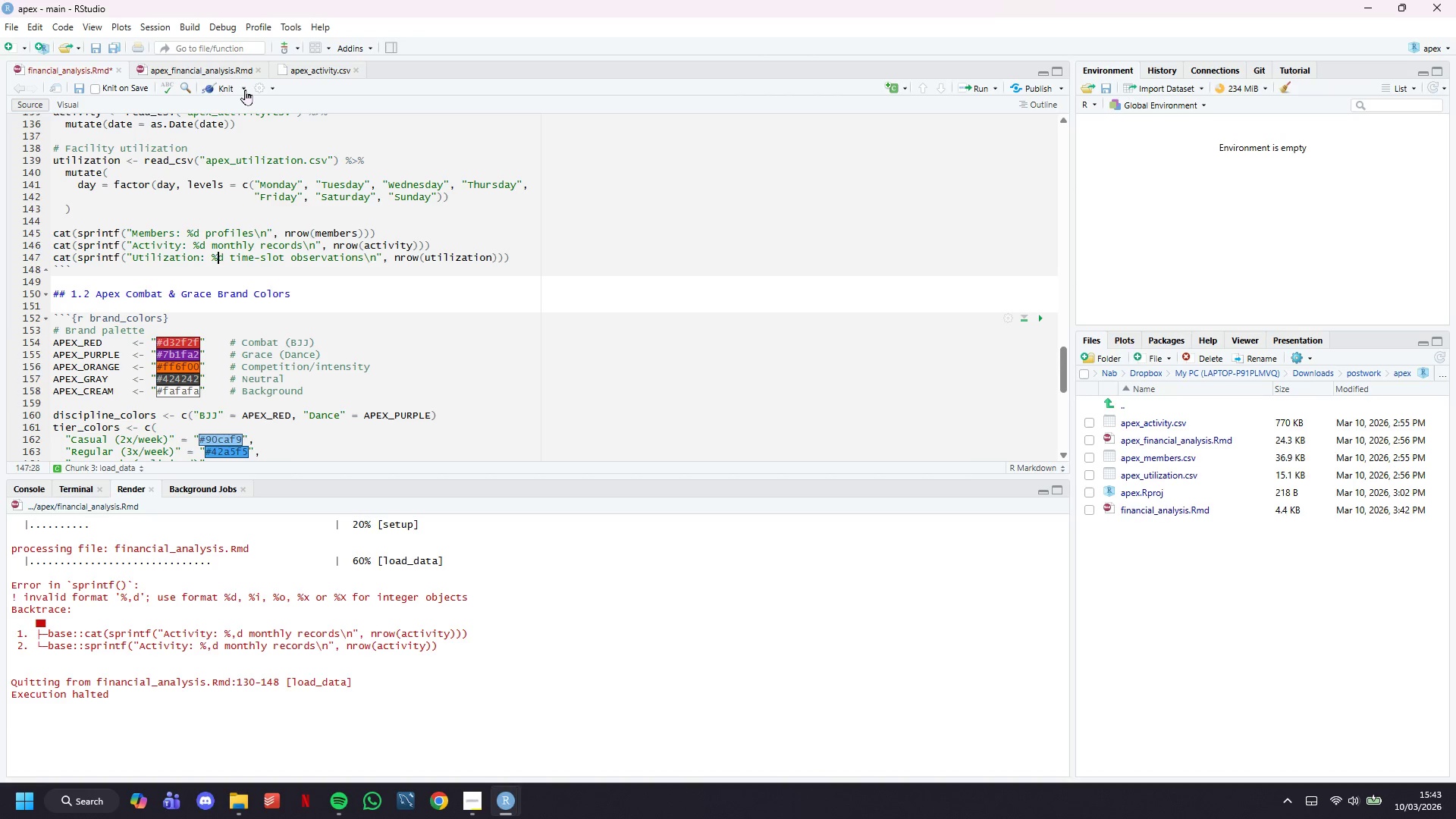 
key(Control+ControlLeft)
 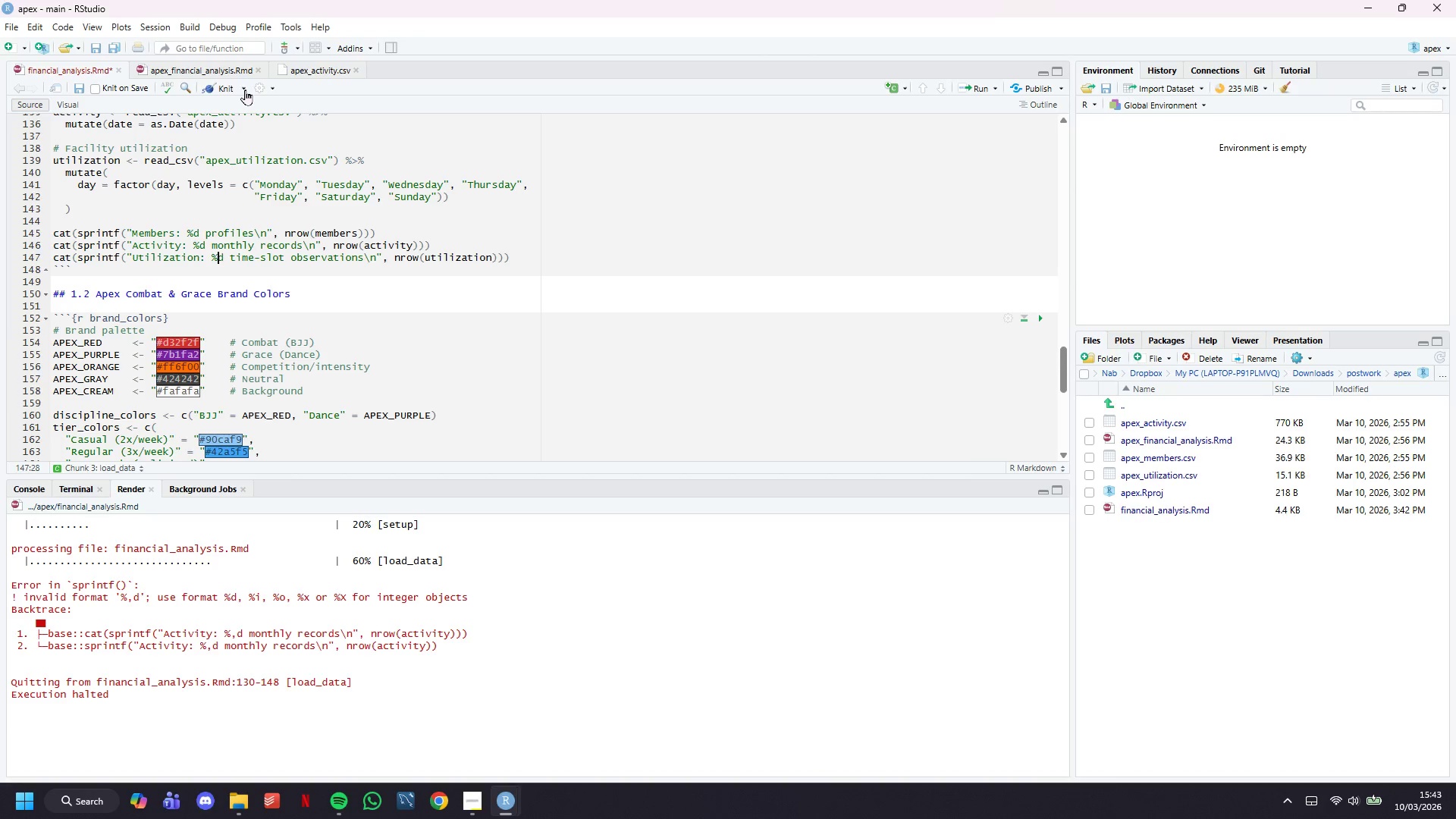 
key(Control+S)
 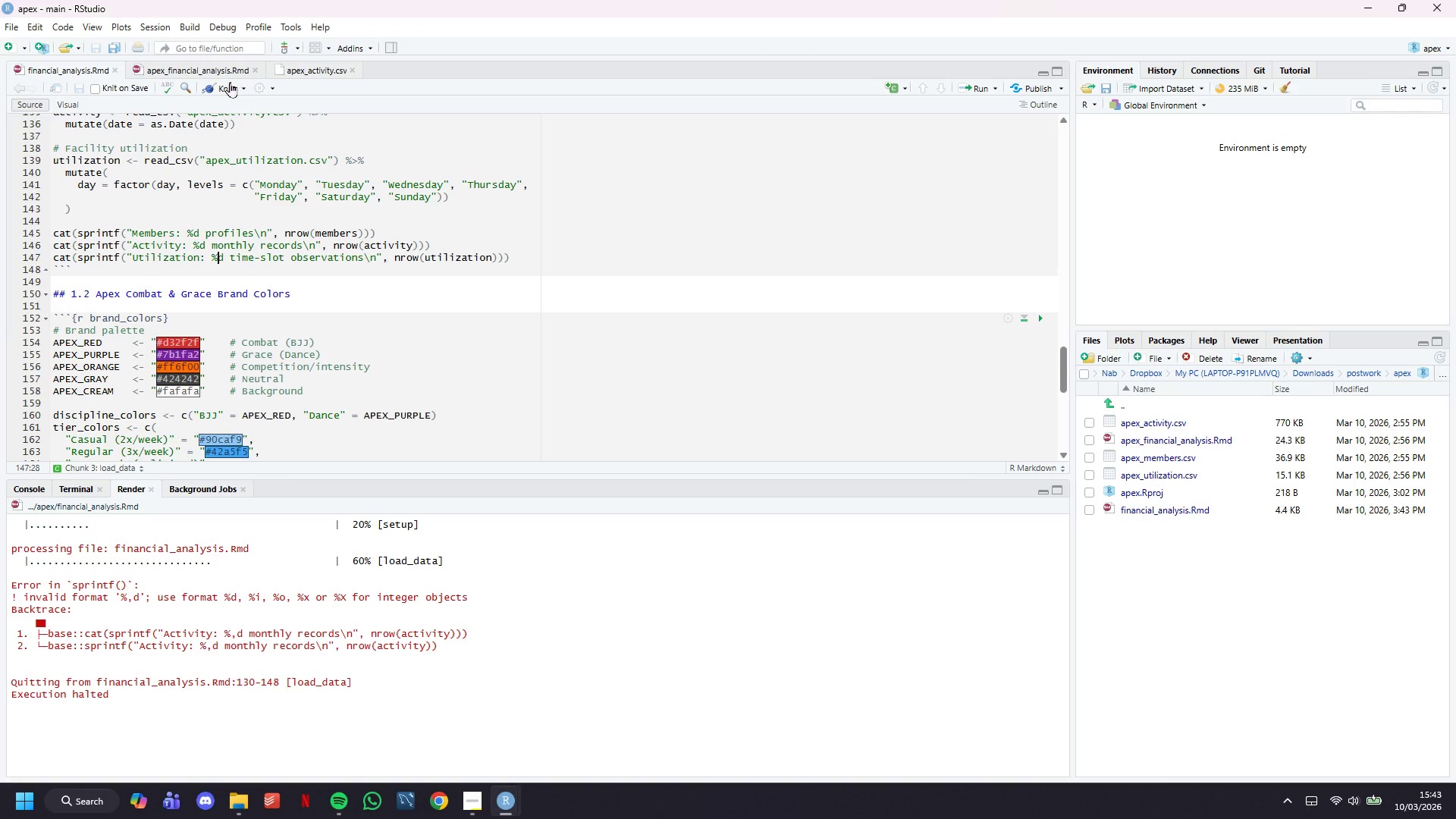 
left_click([230, 82])
 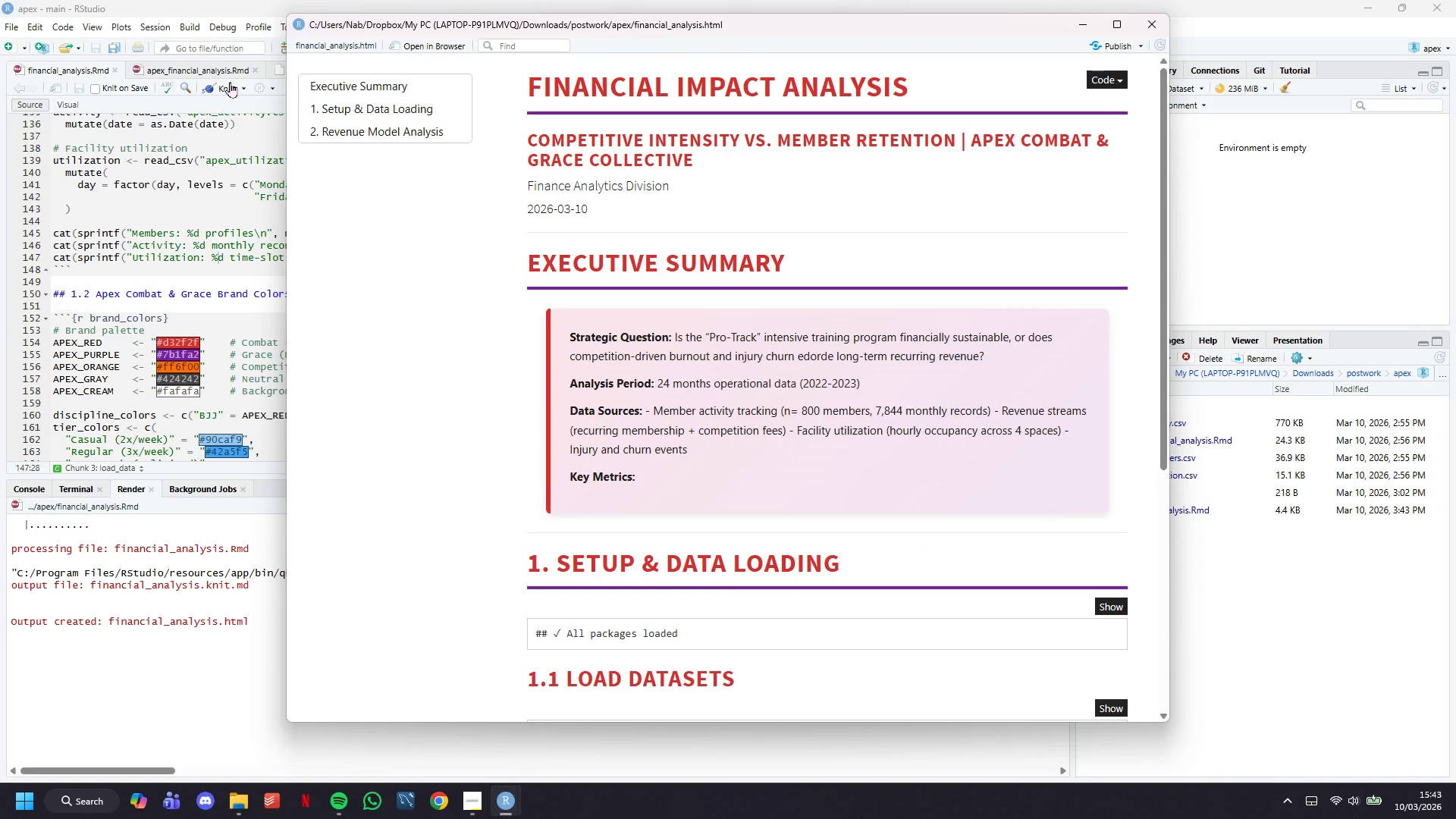 
wait(15.78)
 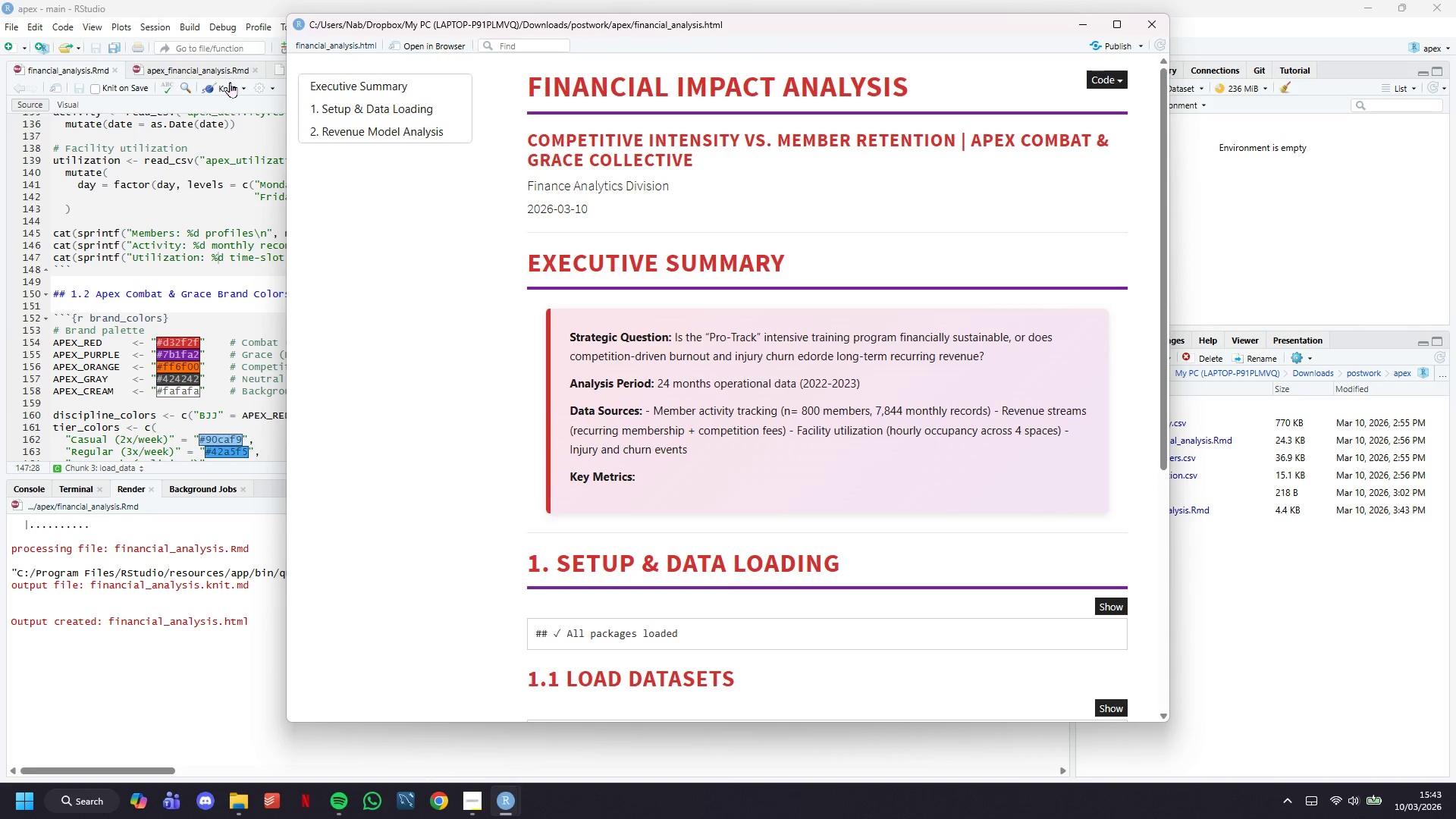 
scroll: coordinate [628, 267], scroll_direction: down, amount: 6.0
 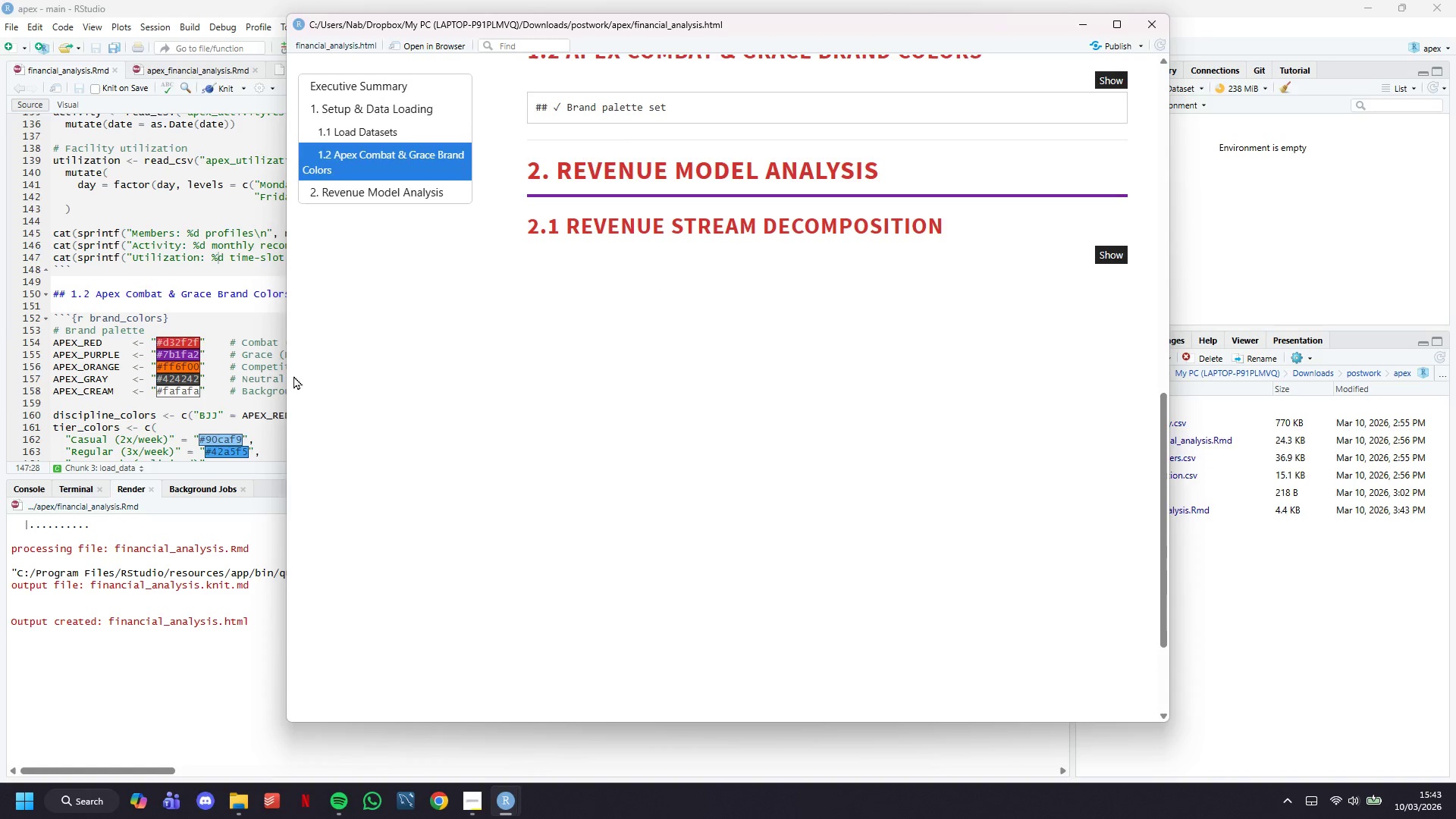 
left_click([131, 346])
 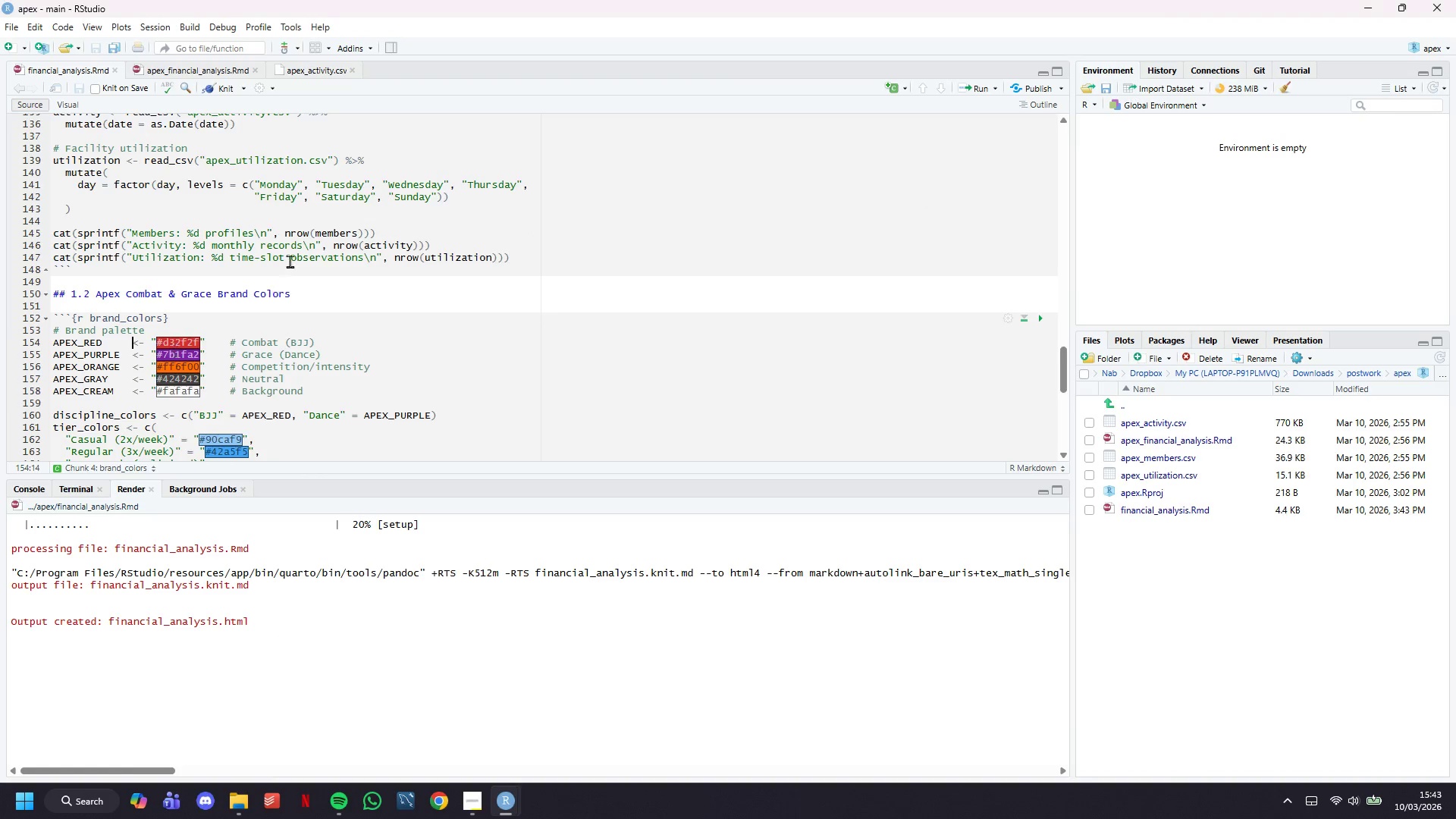 
scroll: coordinate [317, 284], scroll_direction: down, amount: 25.0
 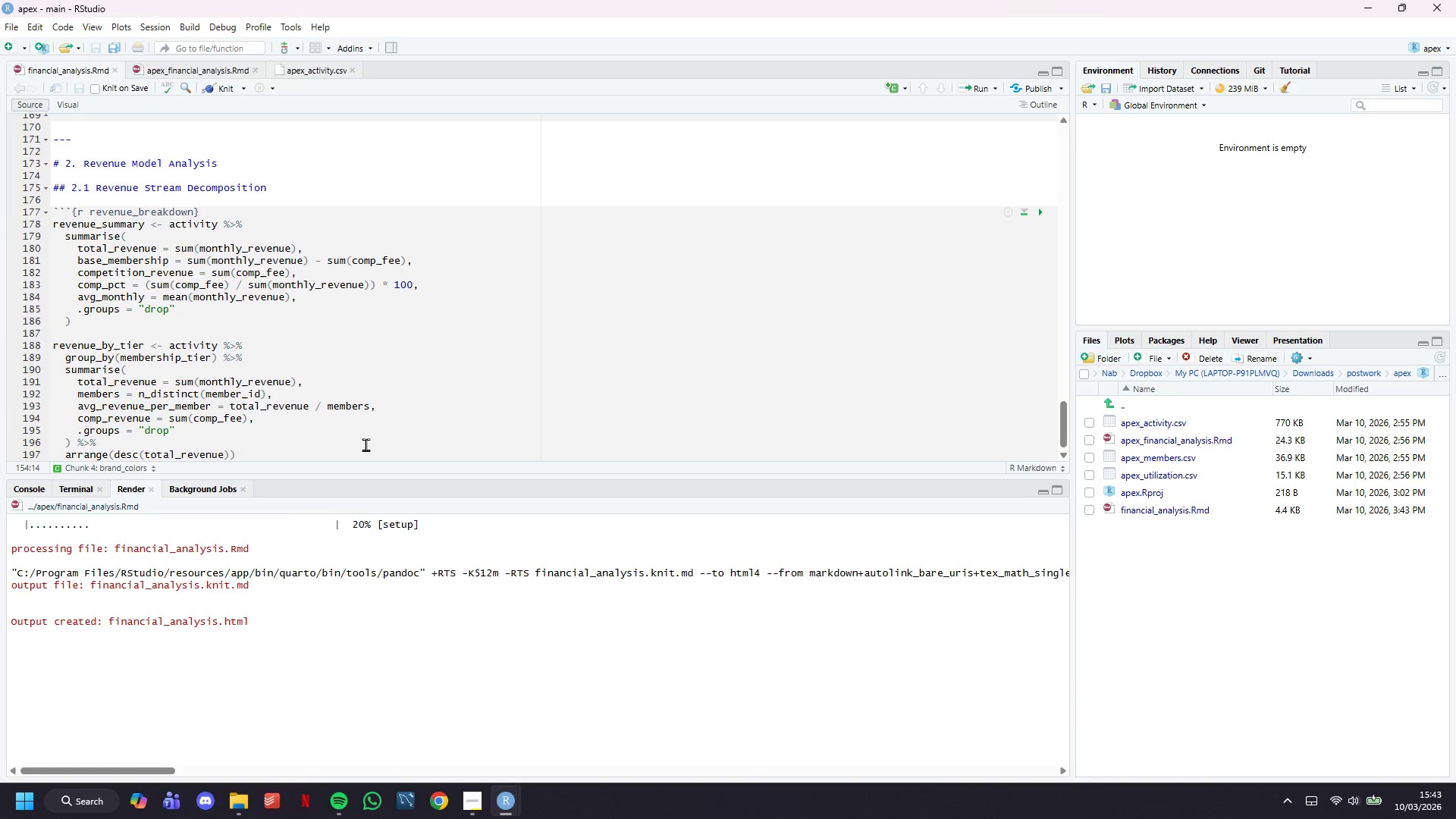 
left_click([365, 445])
 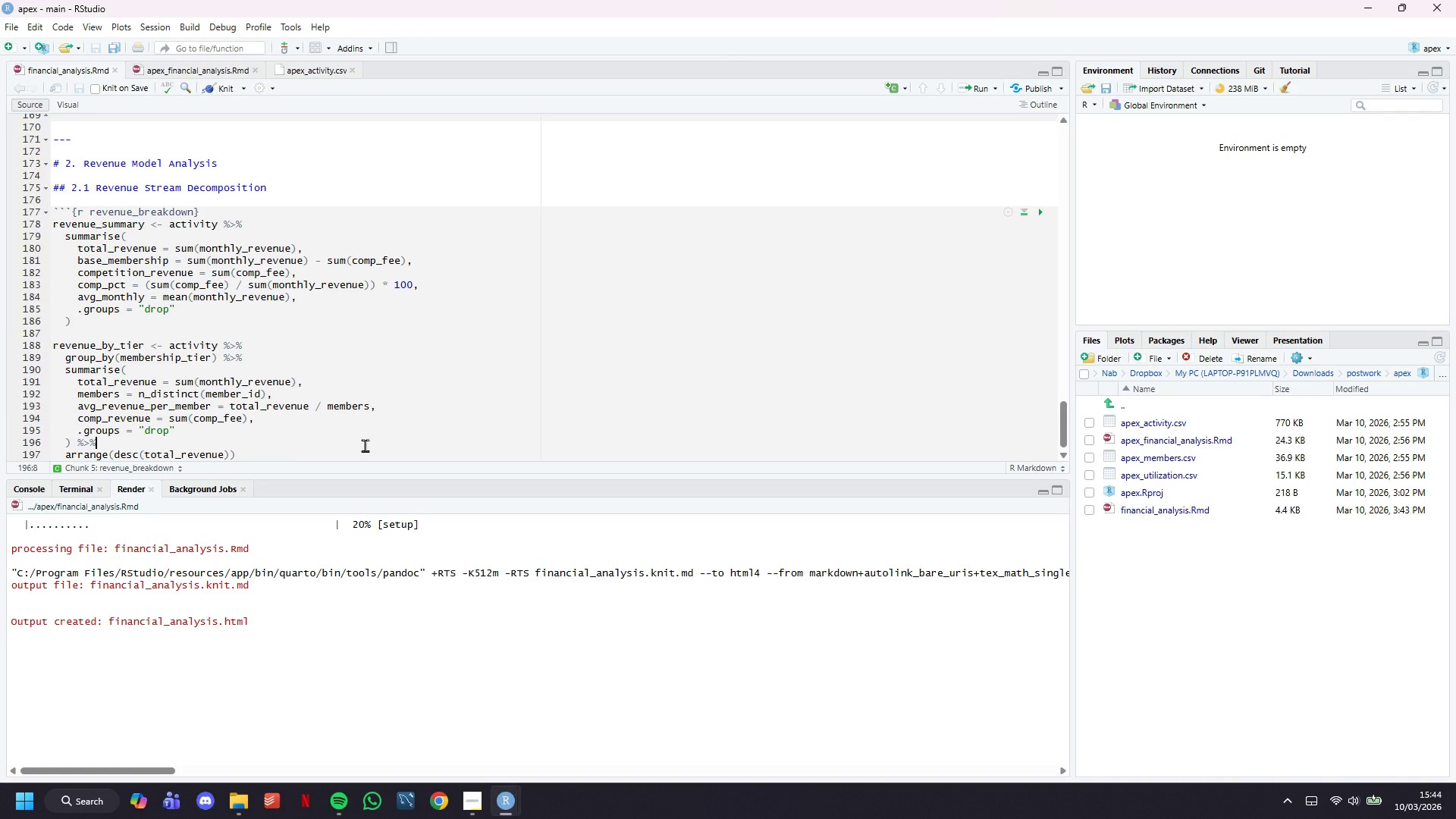 
wait(49.33)
 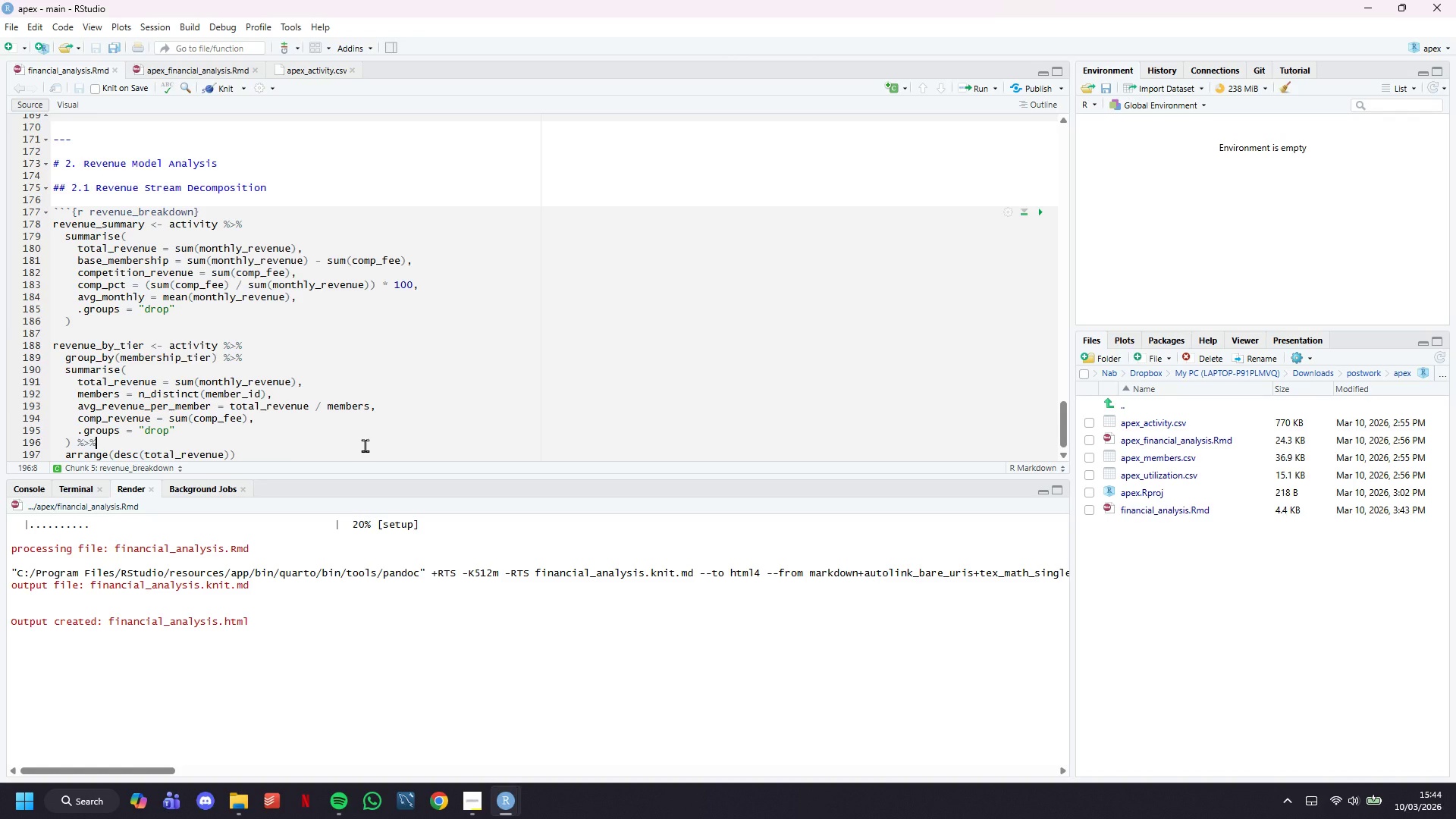 
scroll: coordinate [399, 388], scroll_direction: down, amount: 6.0
 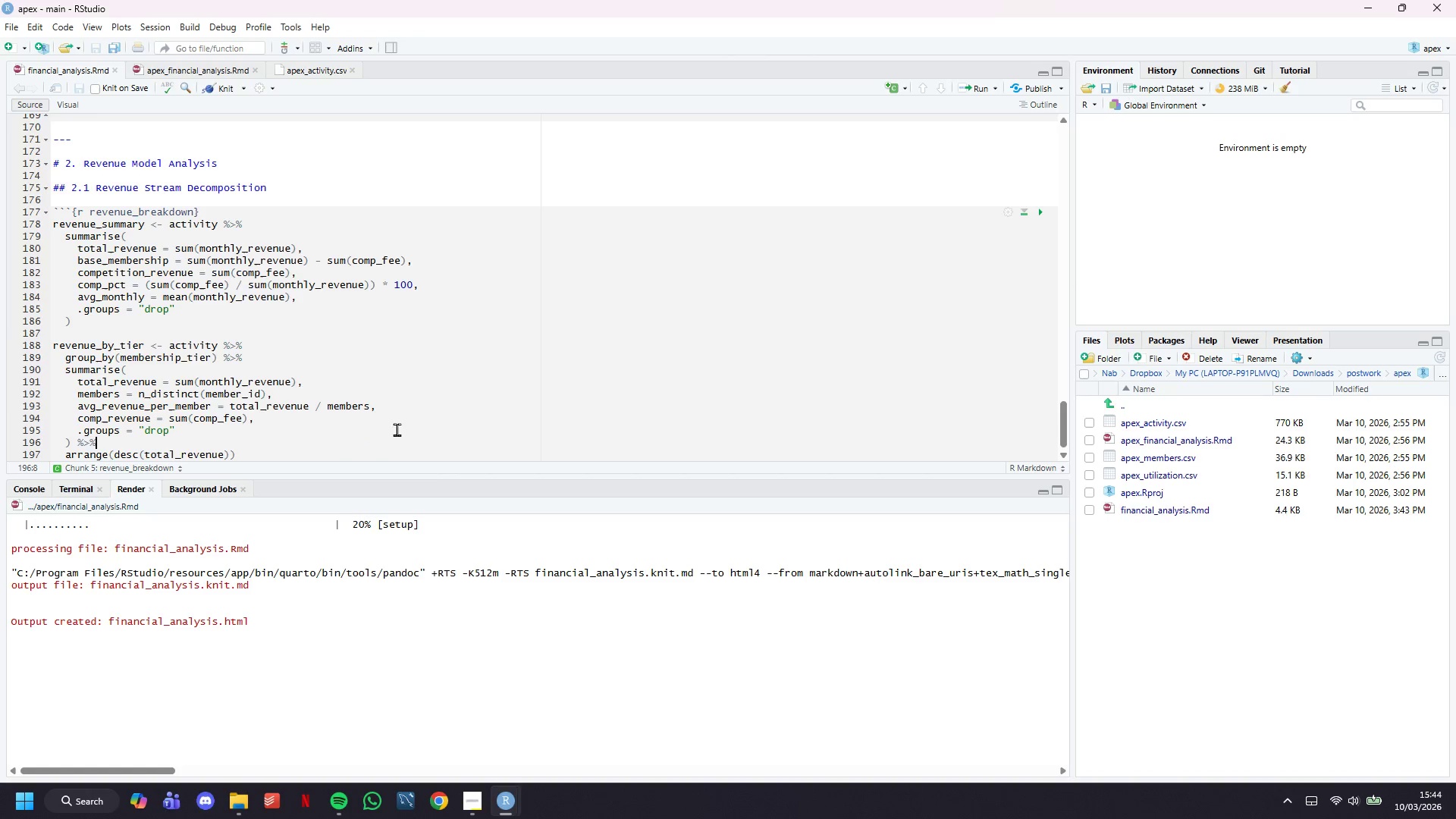 
left_click([392, 440])
 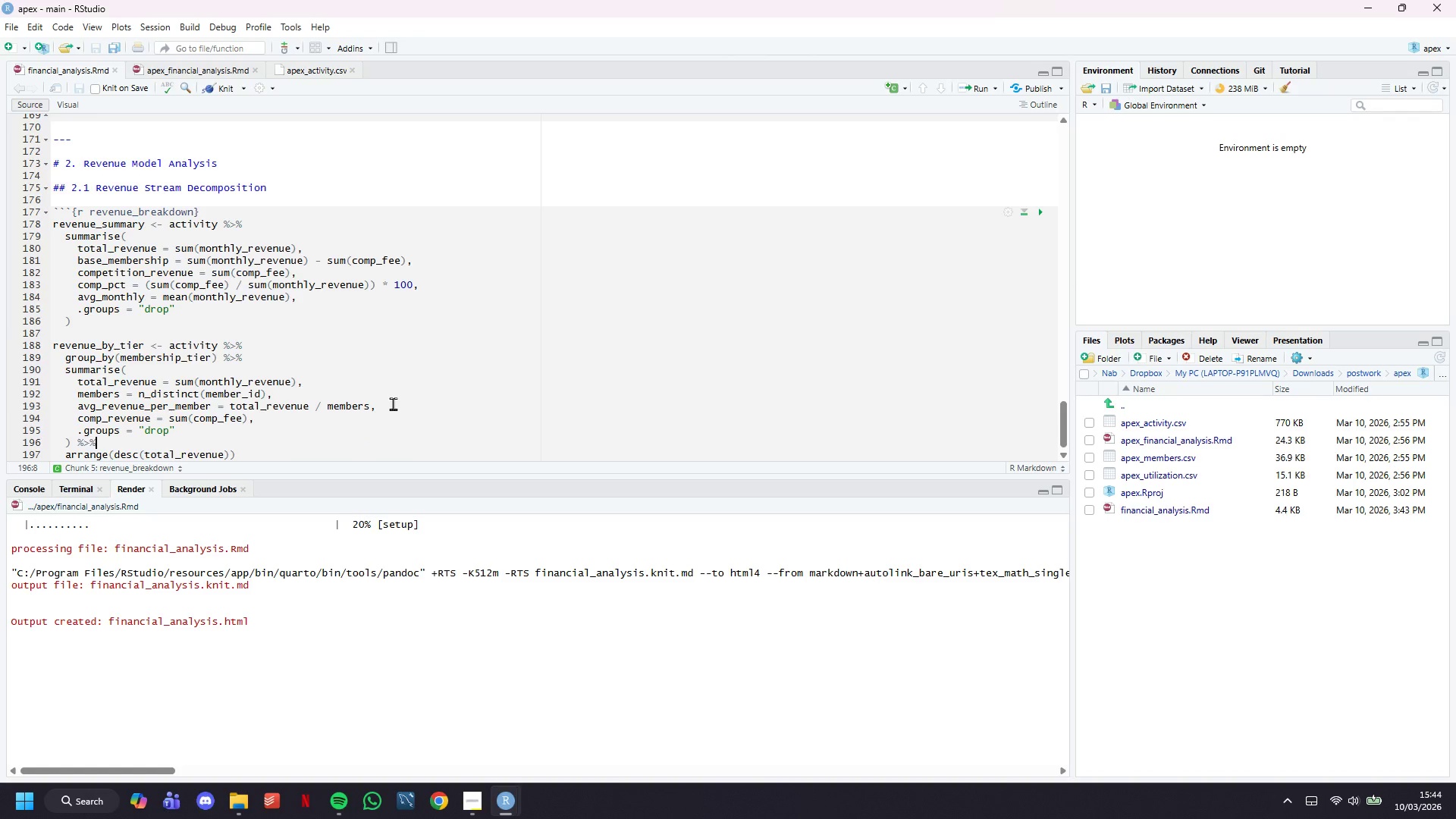 
scroll: coordinate [393, 398], scroll_direction: down, amount: 6.0
 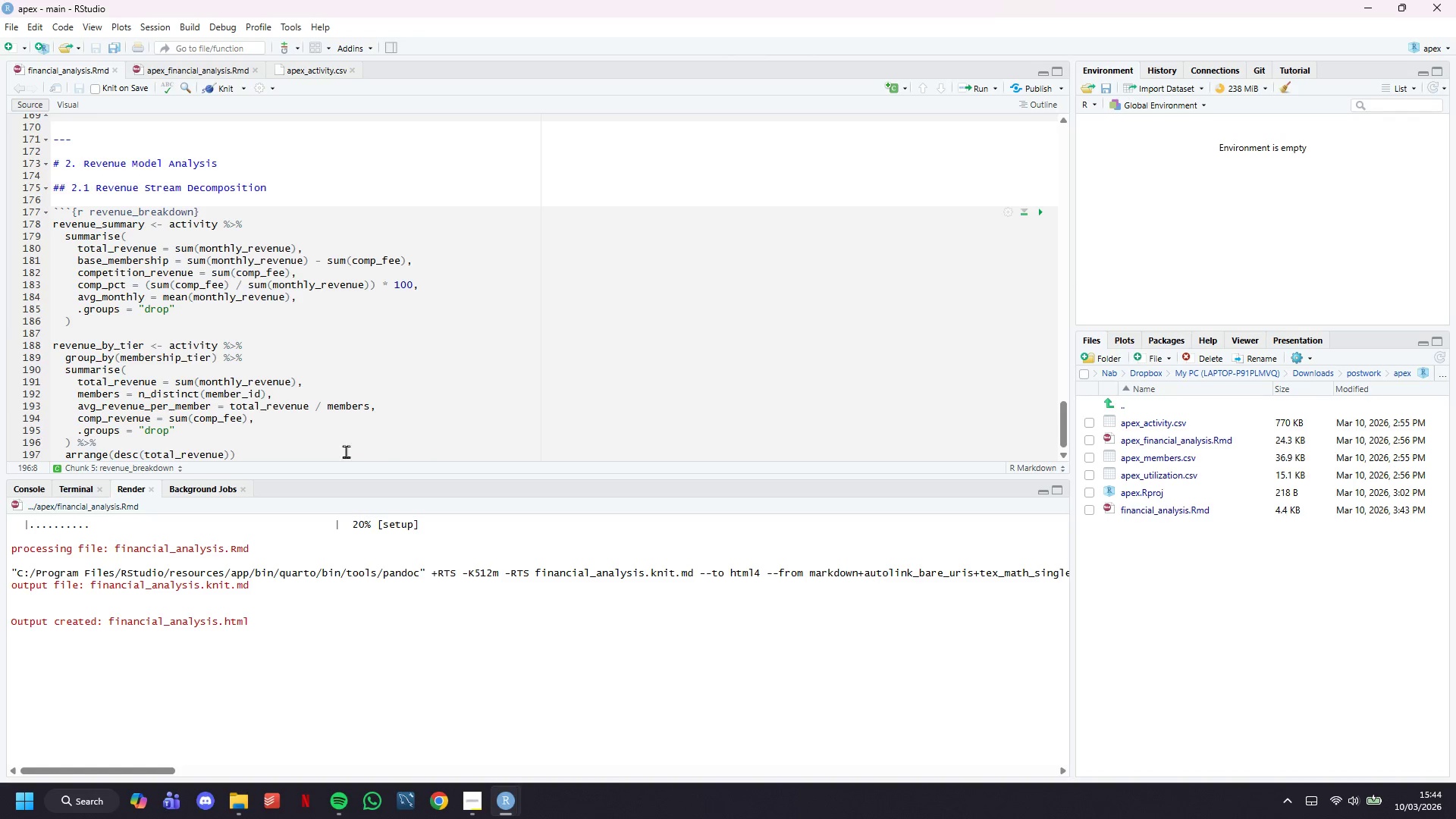 
left_click([344, 453])
 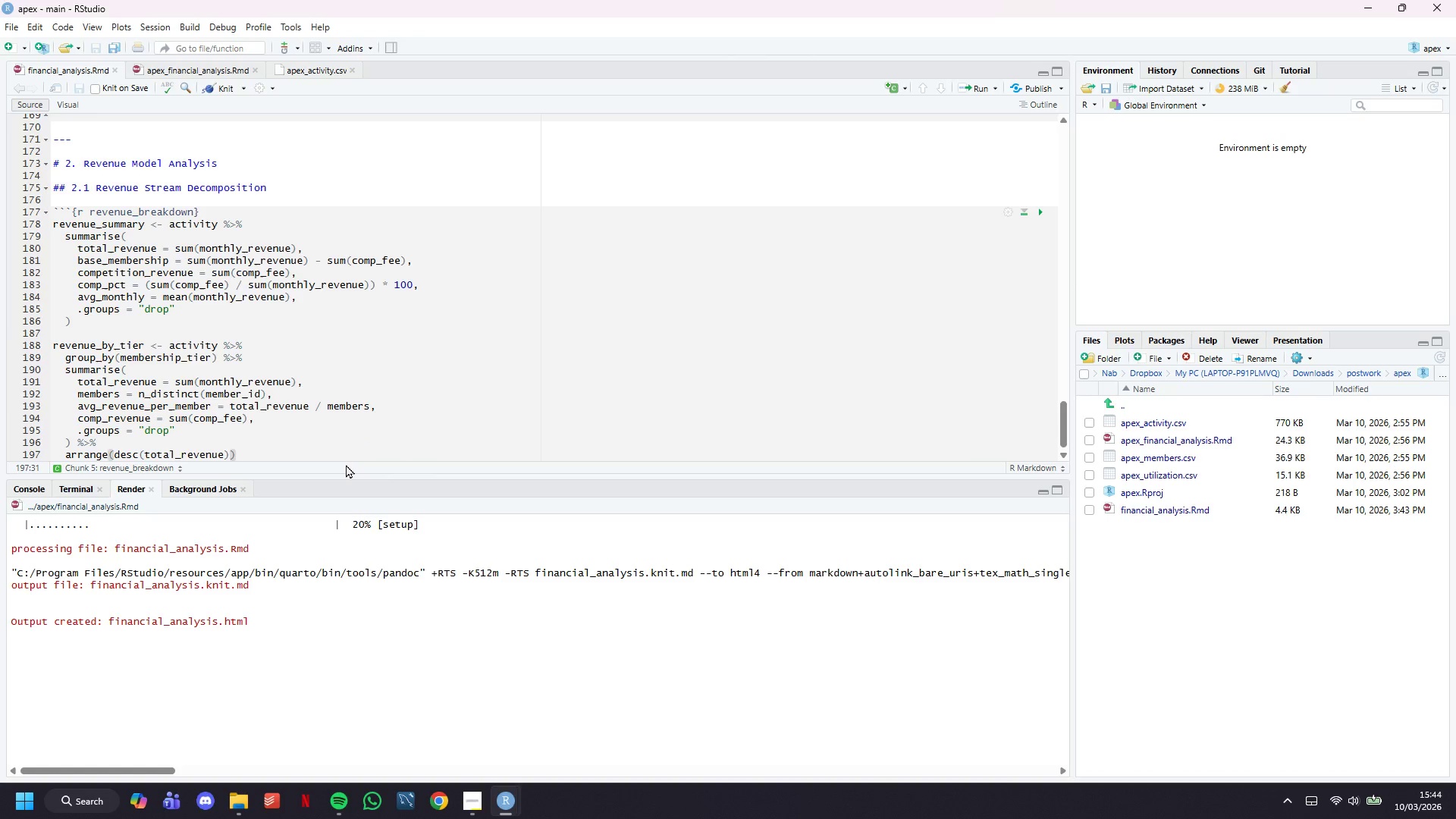 
key(Enter)
 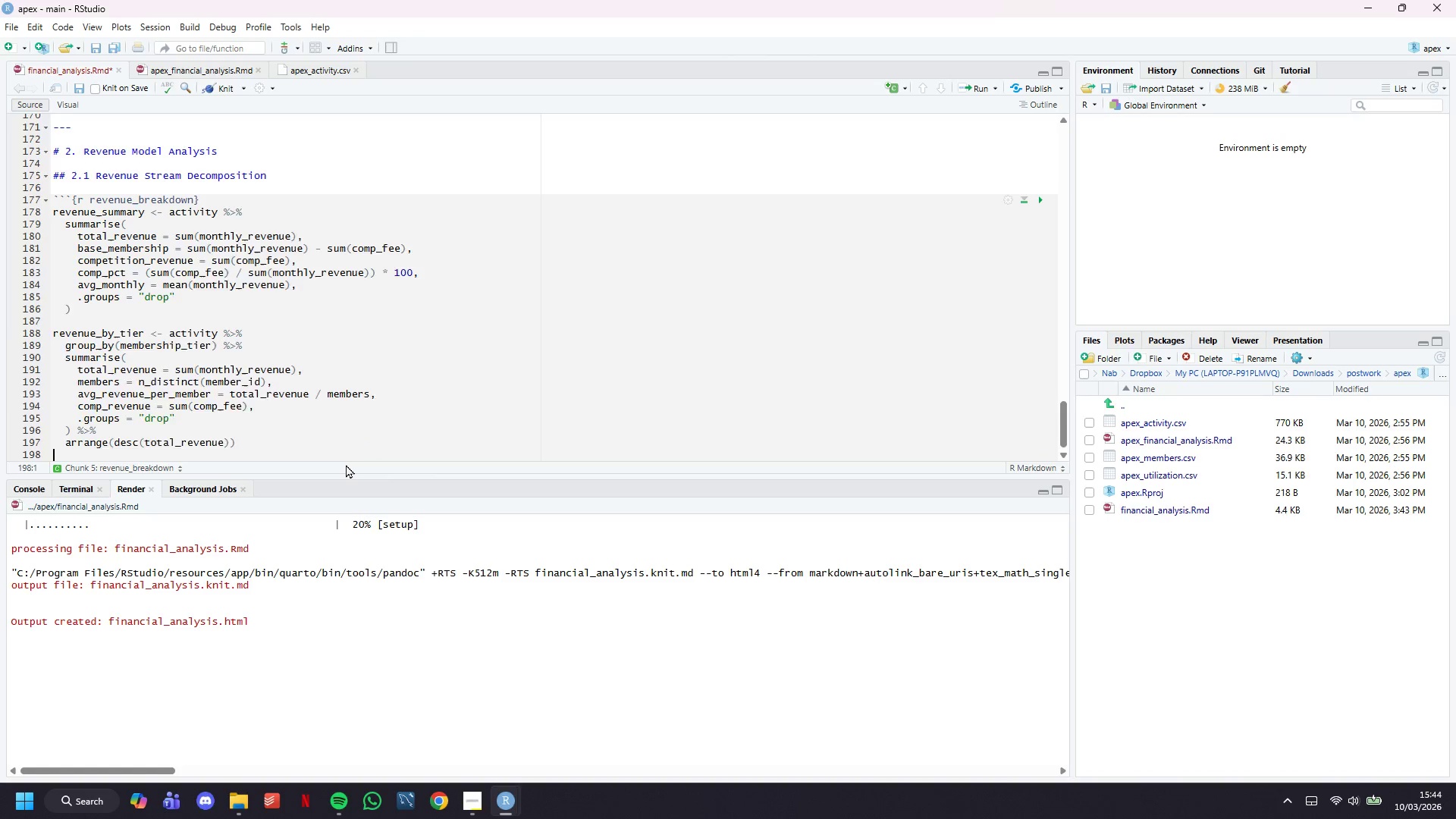 
key(Enter)
 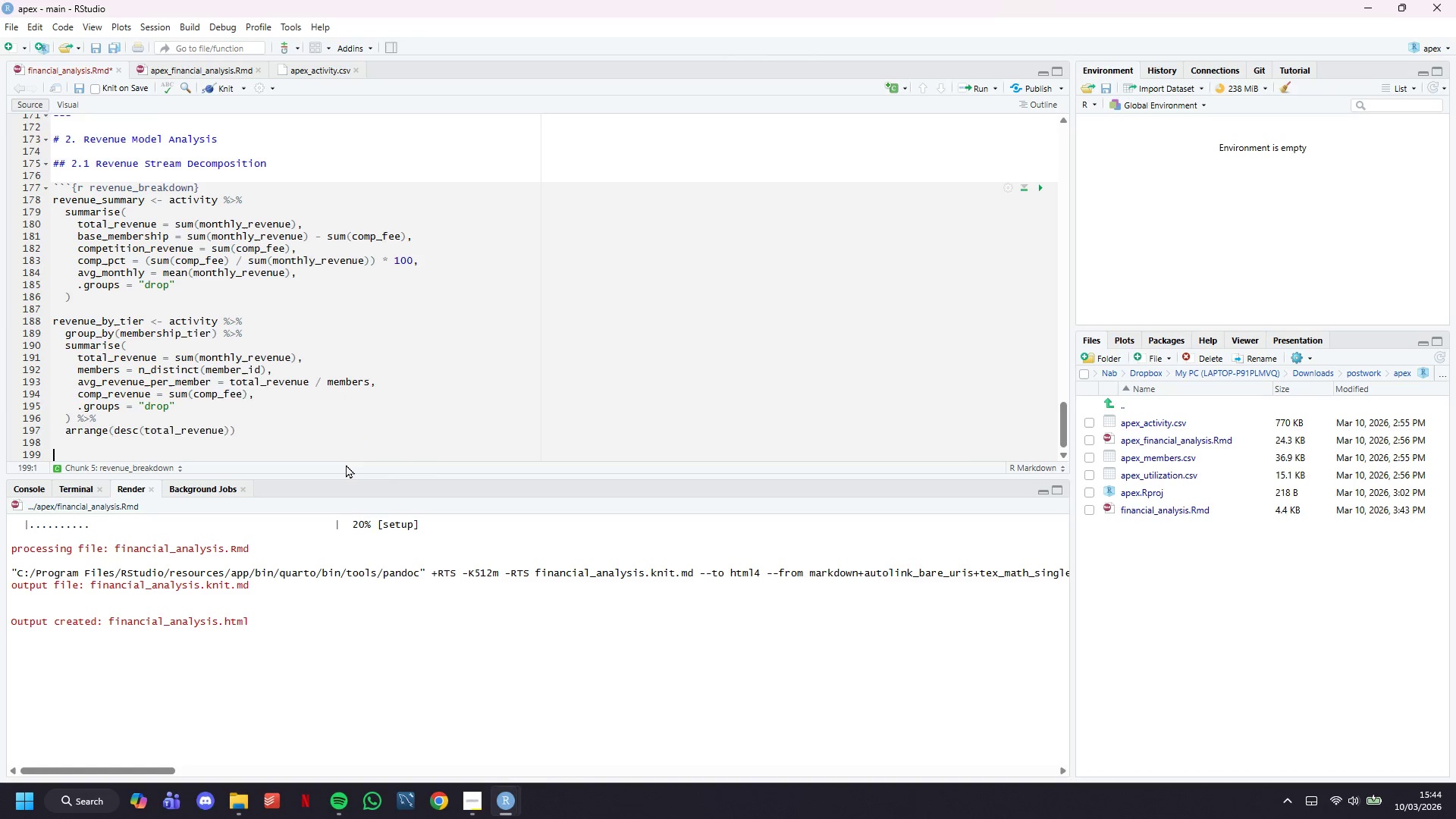 
key(Enter)
 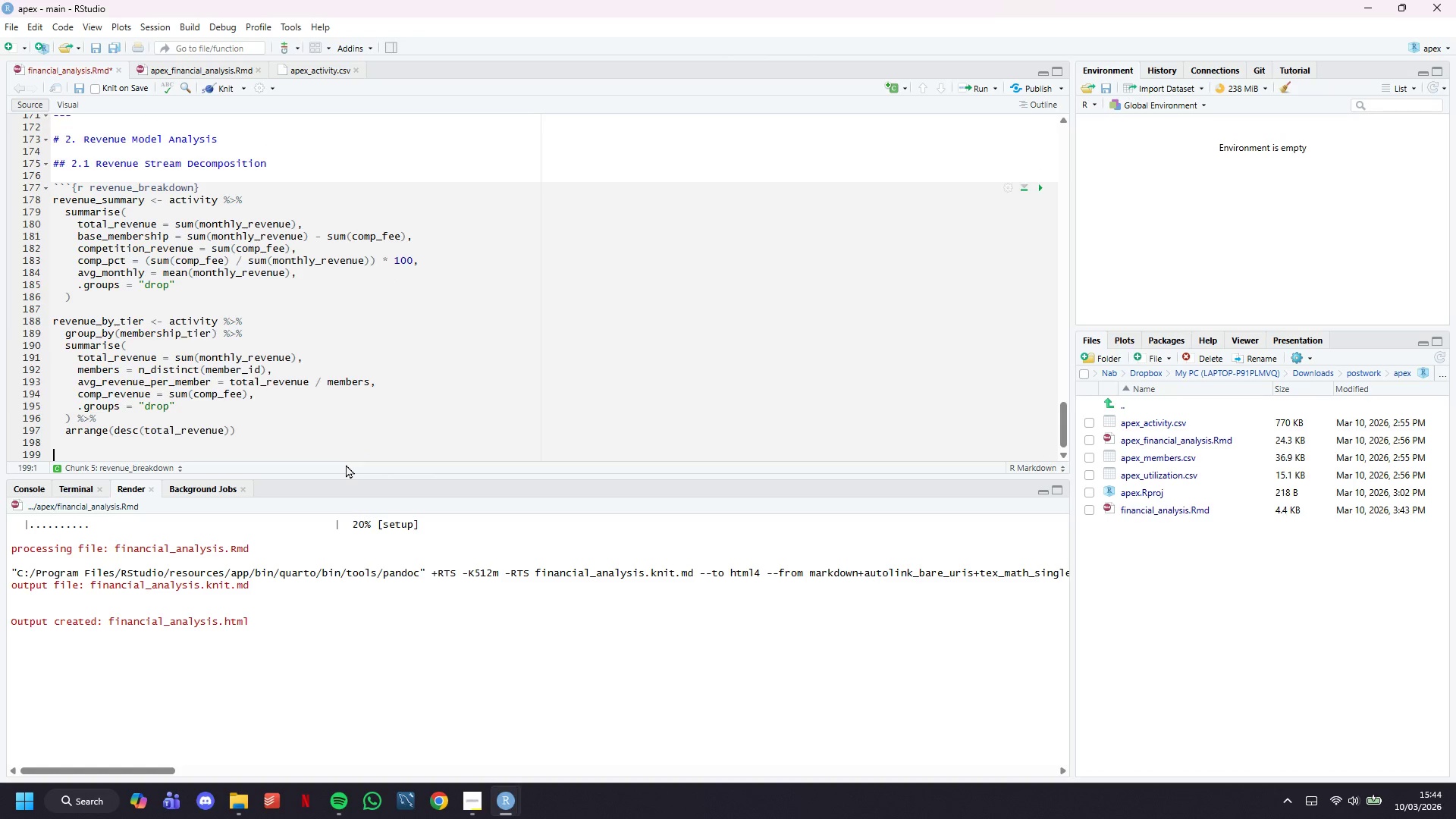 
key(Backspace)
type(revenue_by_tier %>%)
 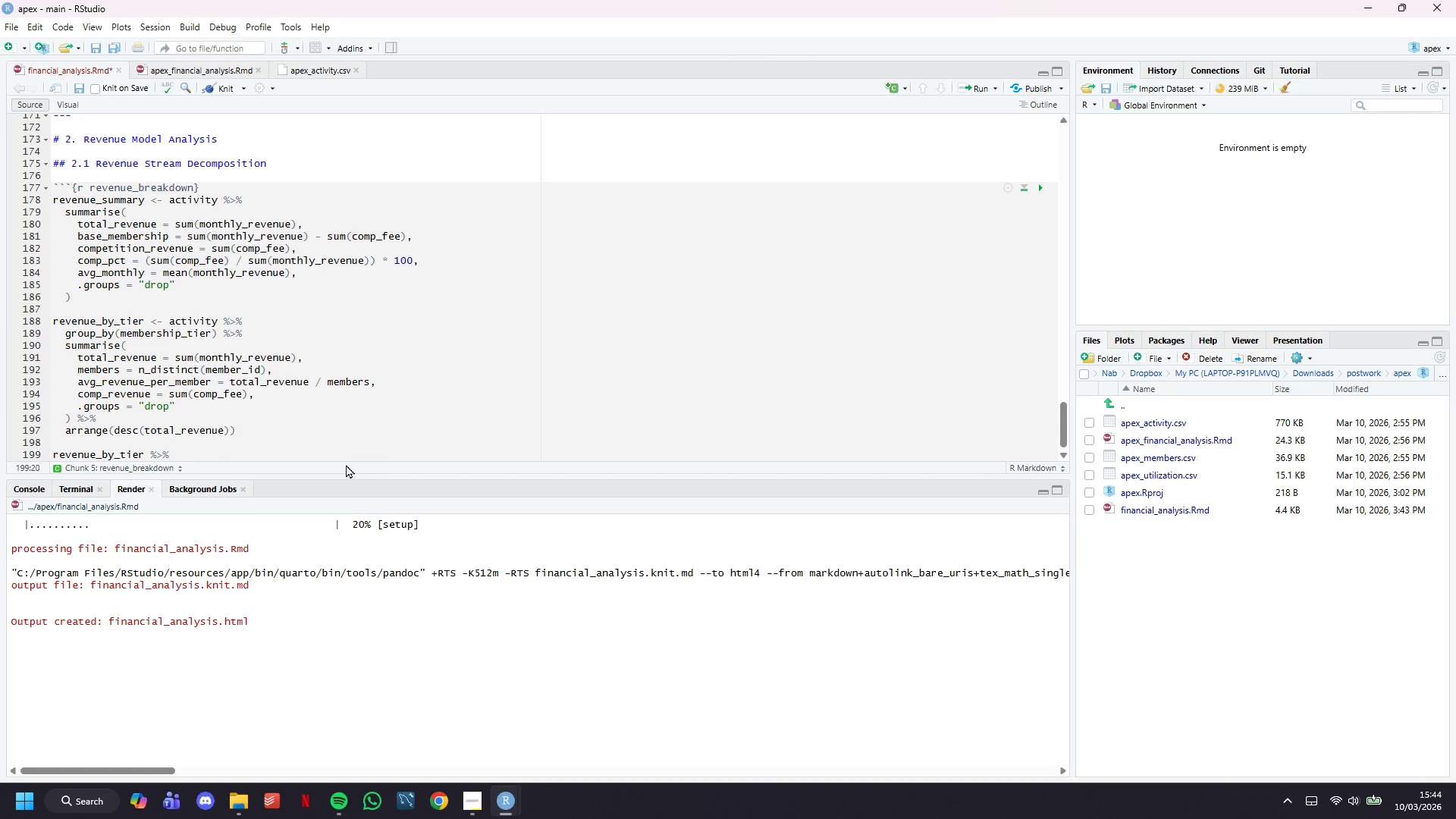 
key(Enter)
 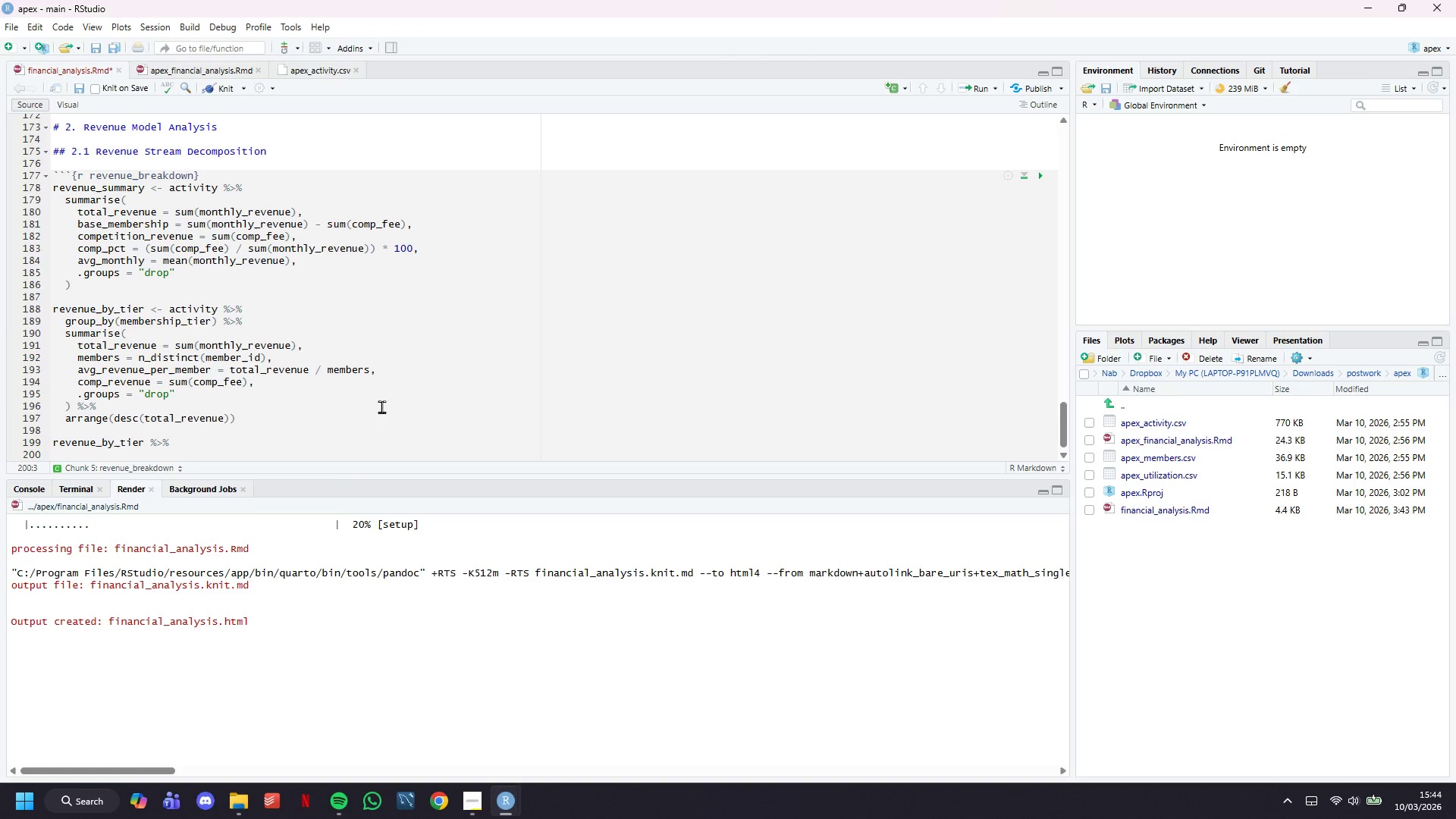 
hold_key(key=Enter, duration=0.75)
 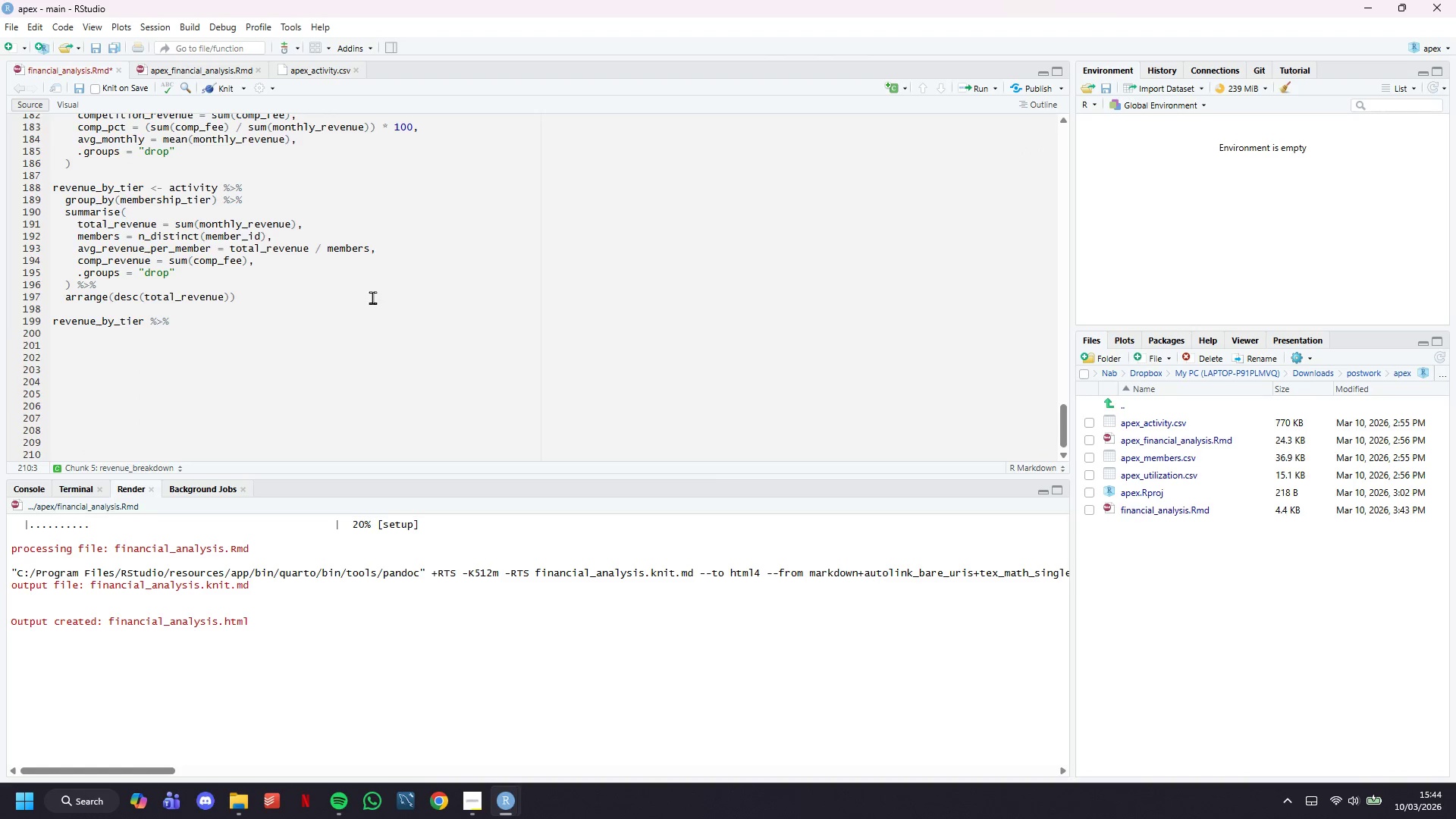 
scroll: coordinate [372, 297], scroll_direction: down, amount: 16.0
 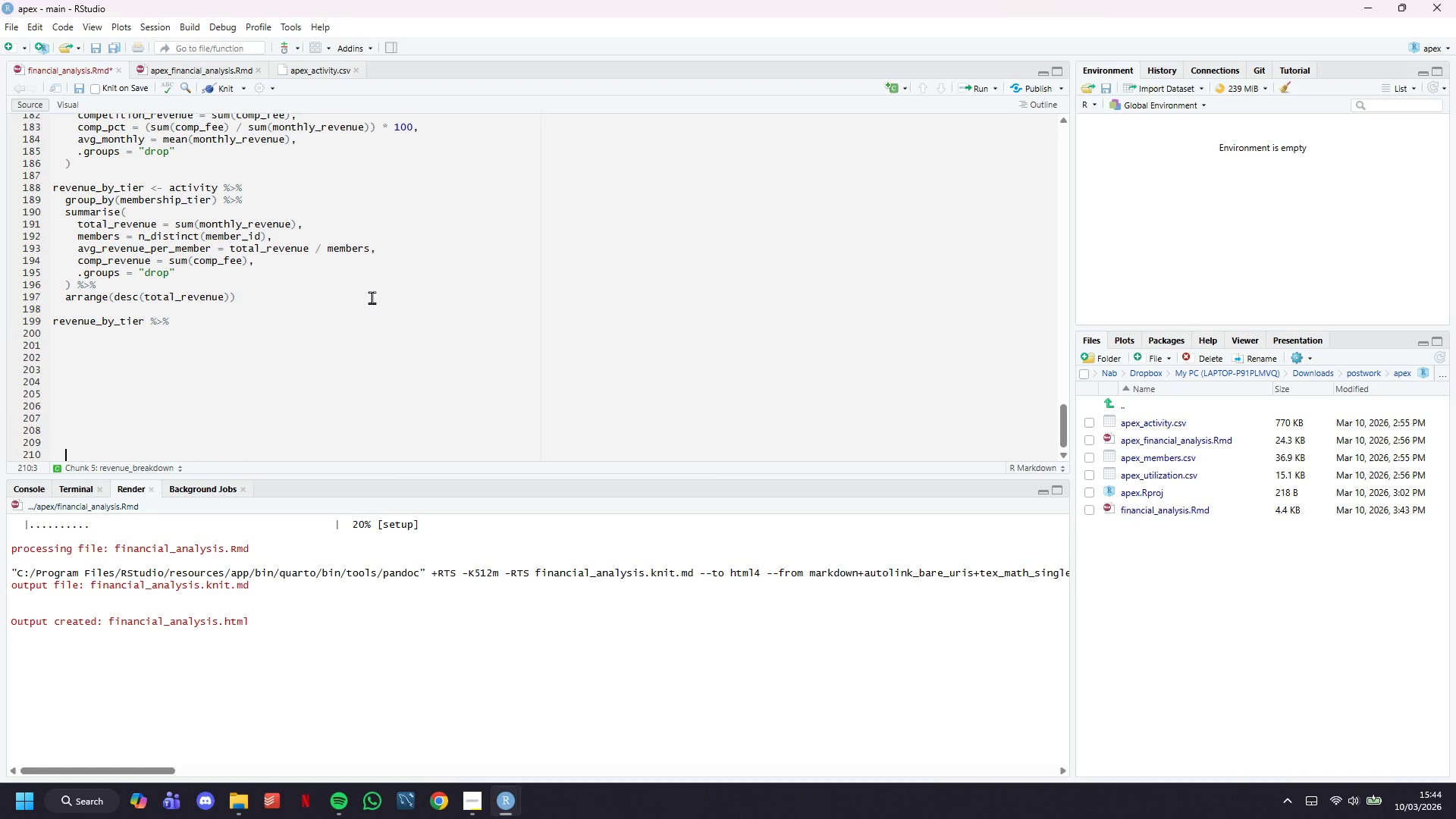 
key(Backquote)
 